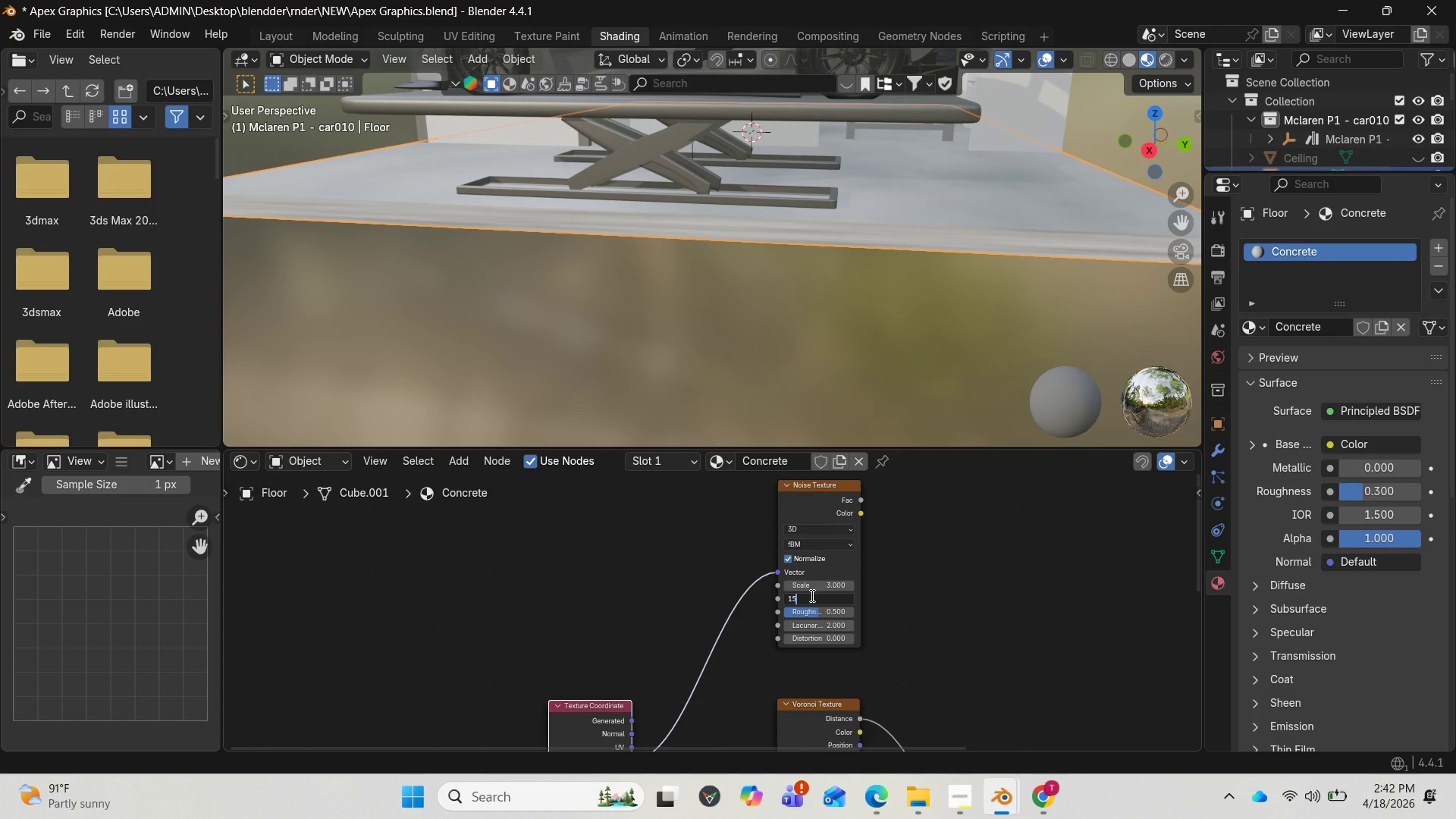 
key(Enter)
 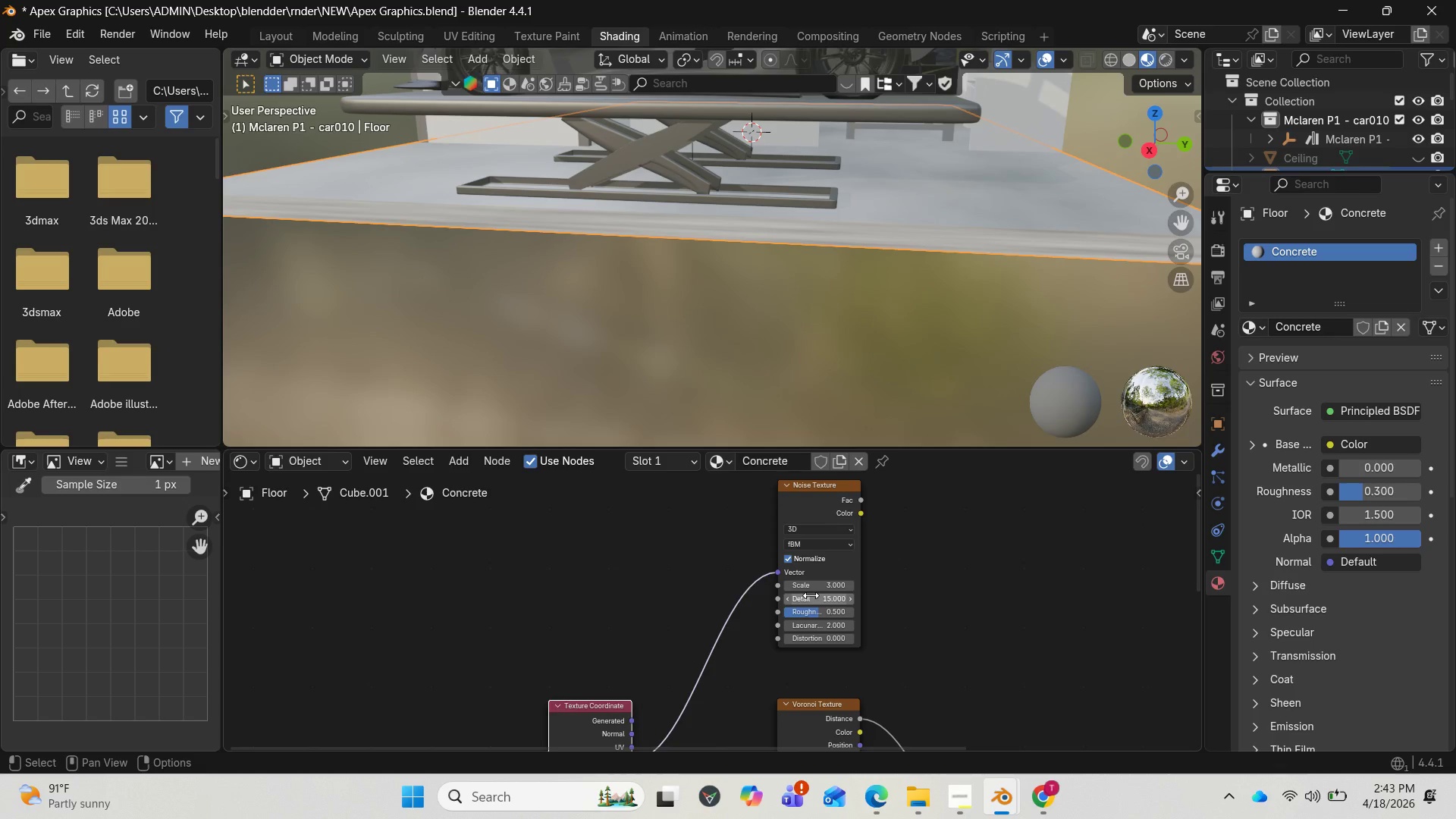 
wait(23.55)
 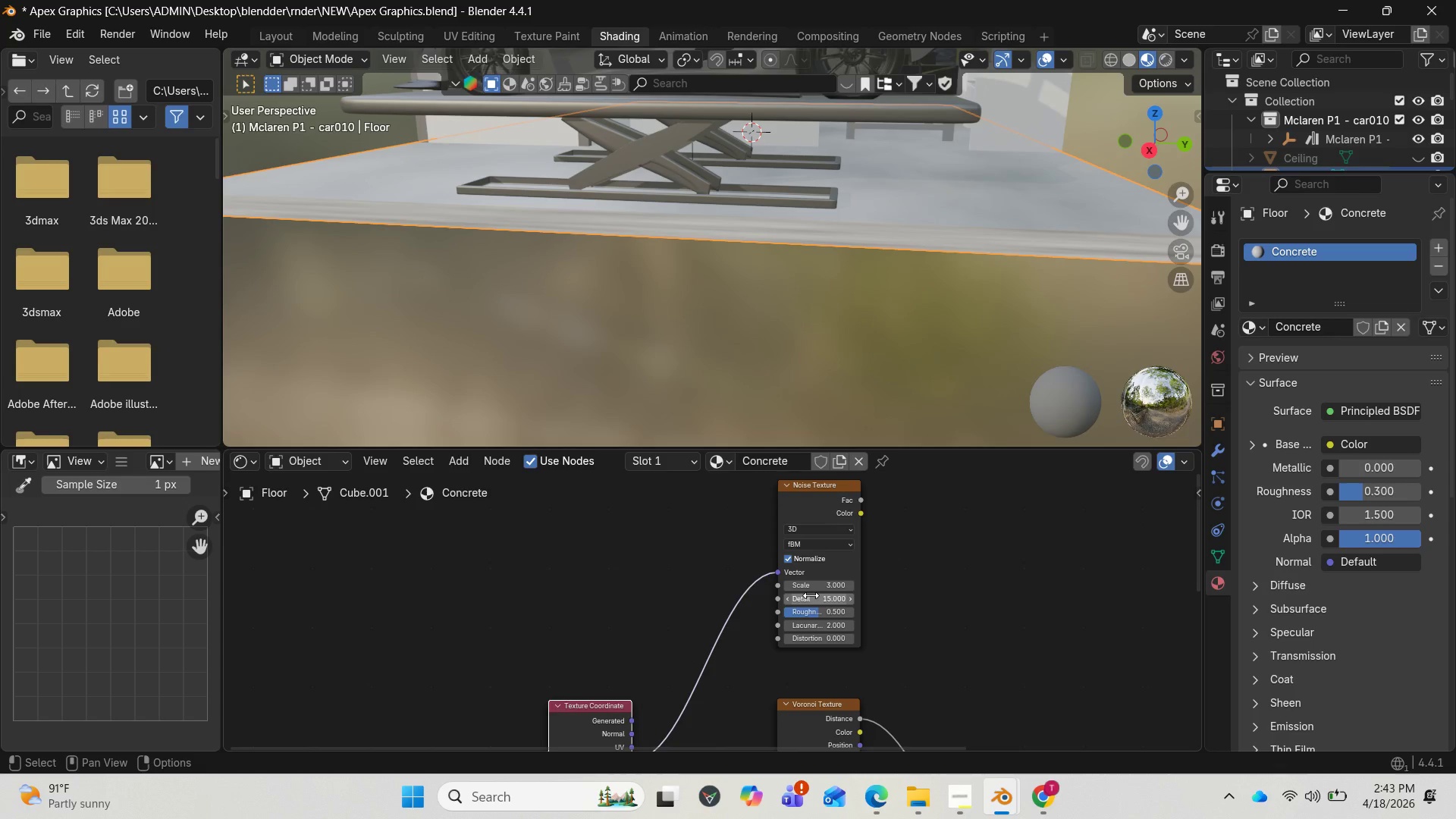 
scroll: coordinate [871, 592], scroll_direction: down, amount: 1.0
 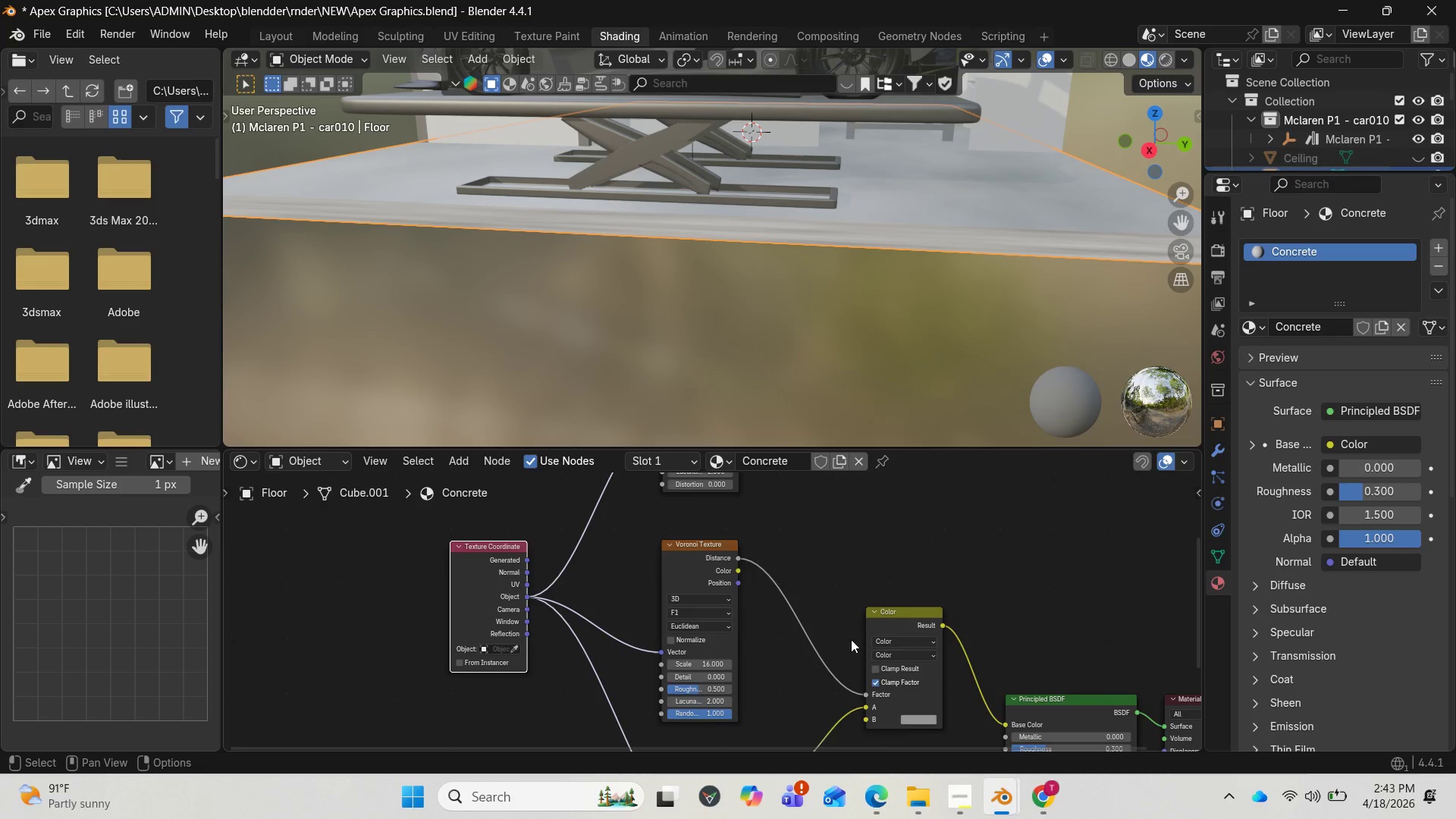 
left_click_drag(start_coordinate=[881, 621], to_coordinate=[829, 623])
 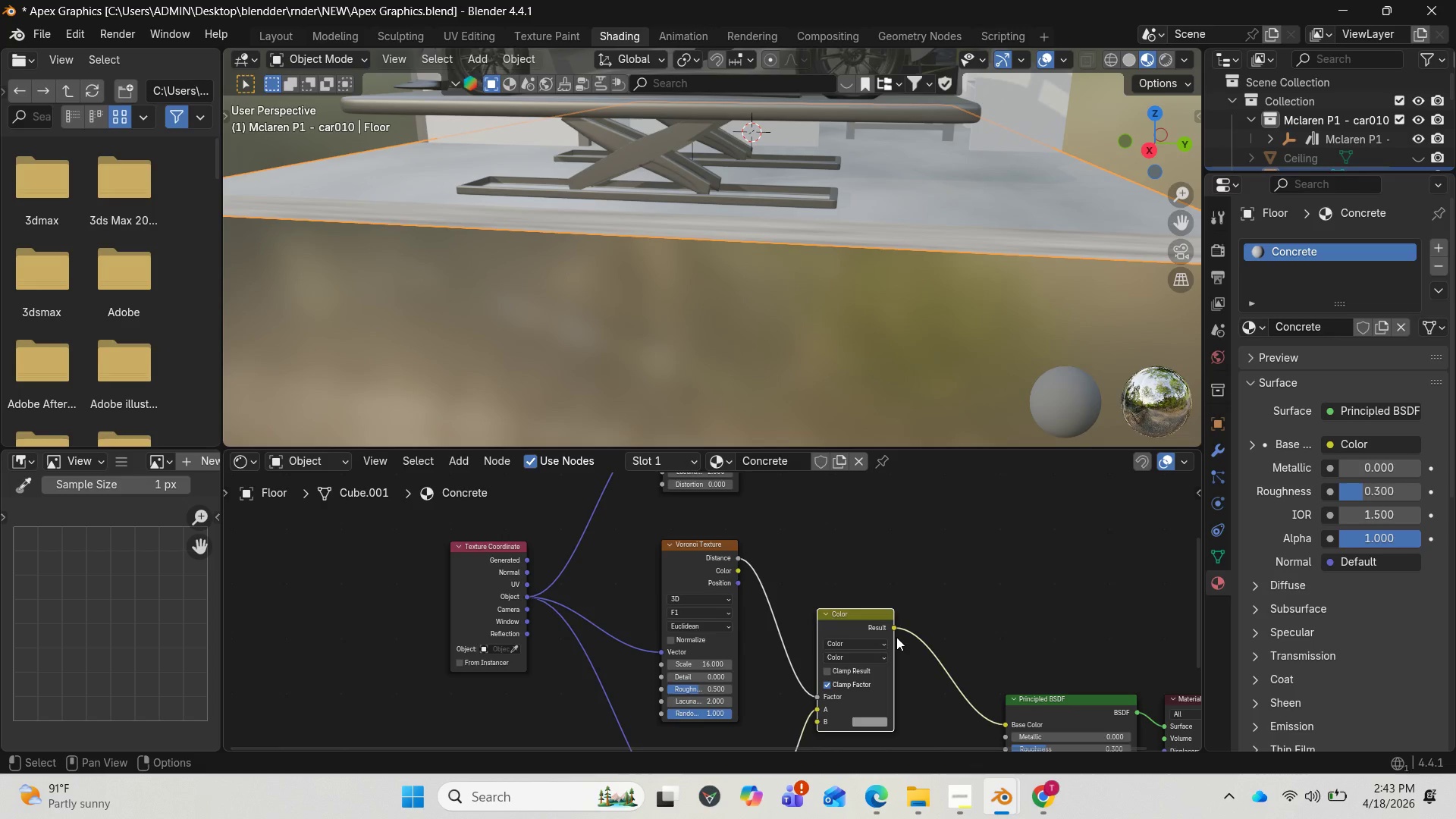 
hold_key(key=AltLeft, duration=0.58)
 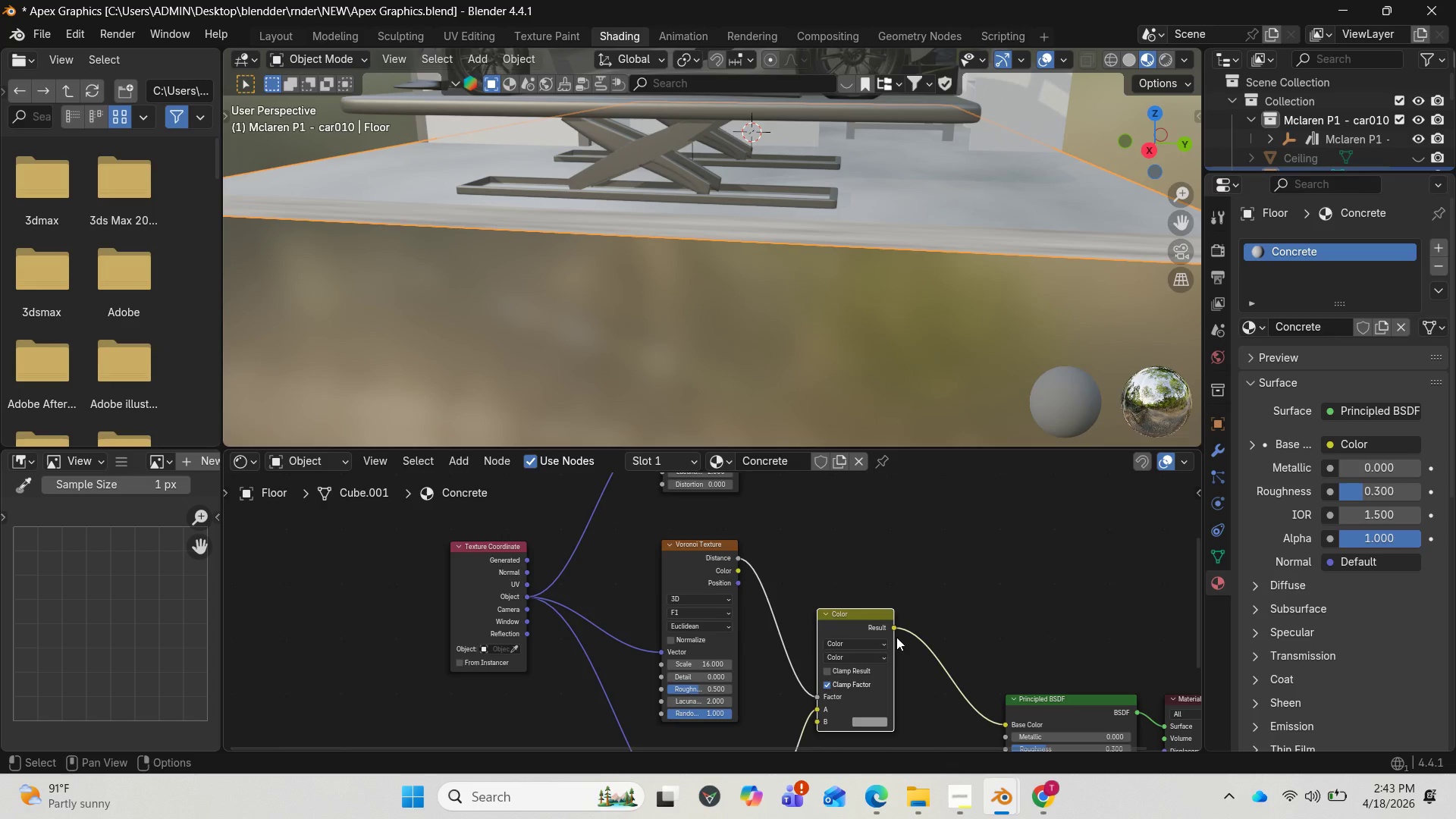 
hold_key(key=ShiftLeft, duration=2.34)
 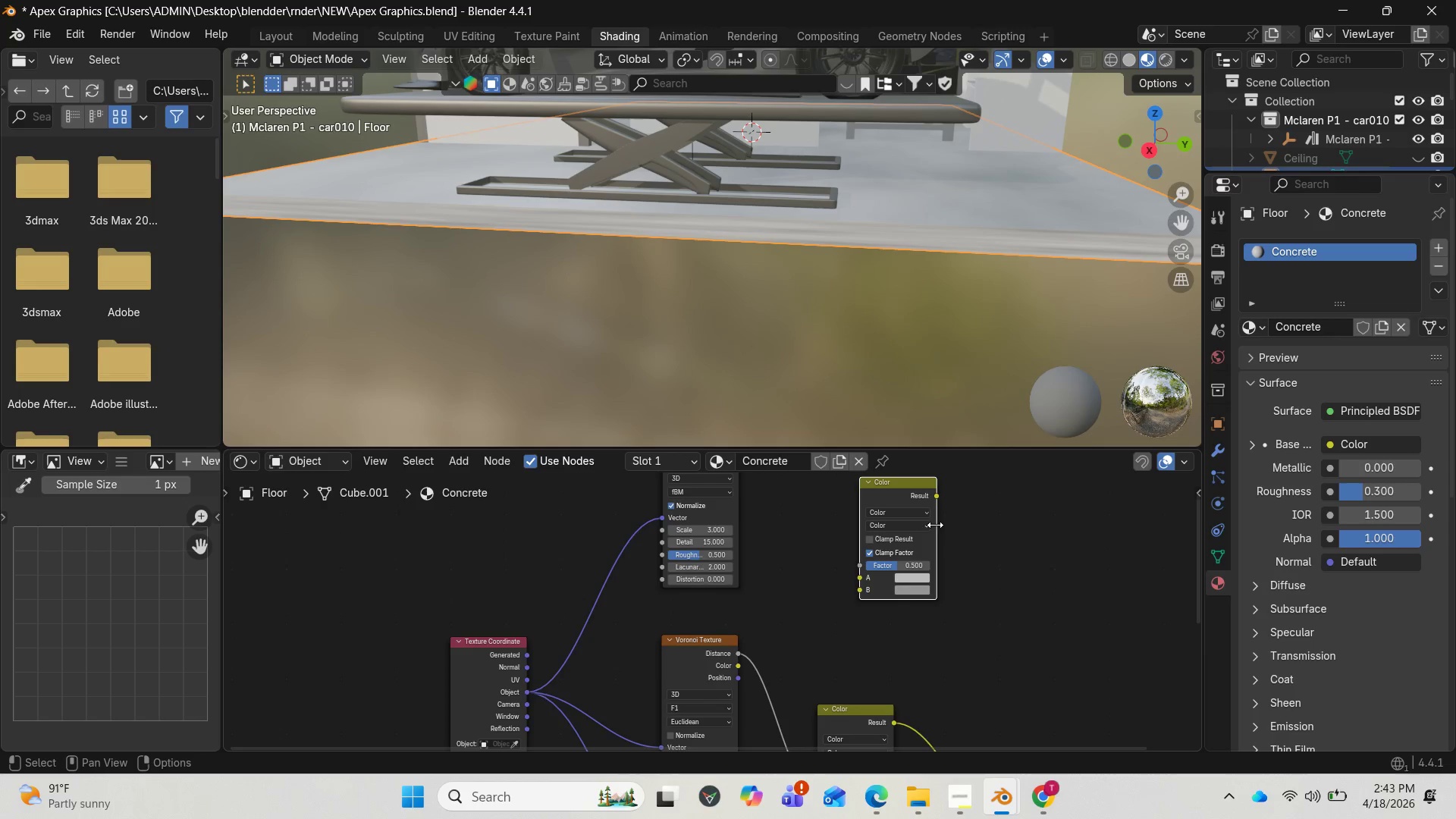 
hold_key(key=D, duration=0.53)
 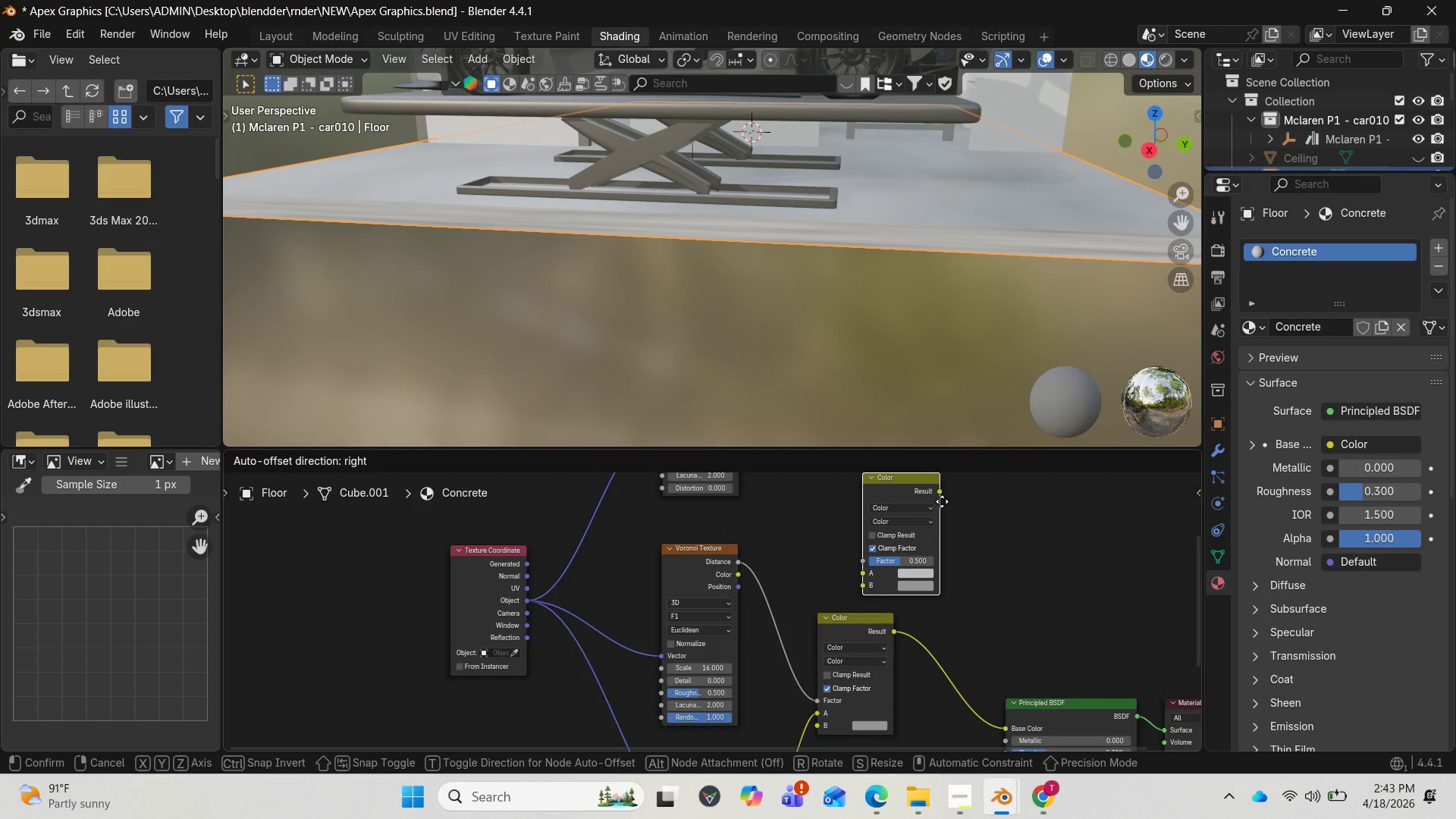 
left_click_drag(start_coordinate=[939, 506], to_coordinate=[933, 531])
 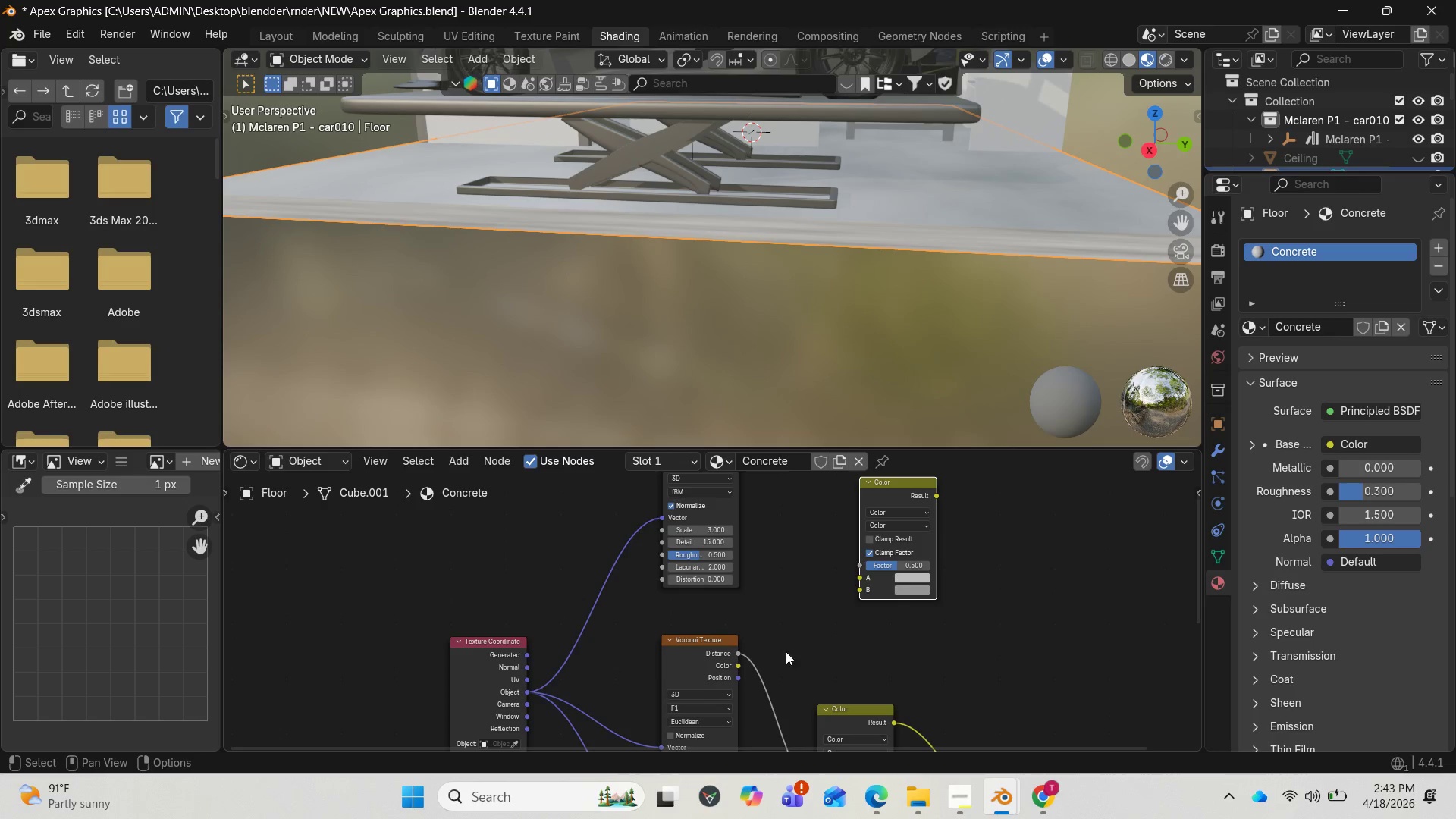 
scroll: coordinate [786, 651], scroll_direction: down, amount: 2.0
 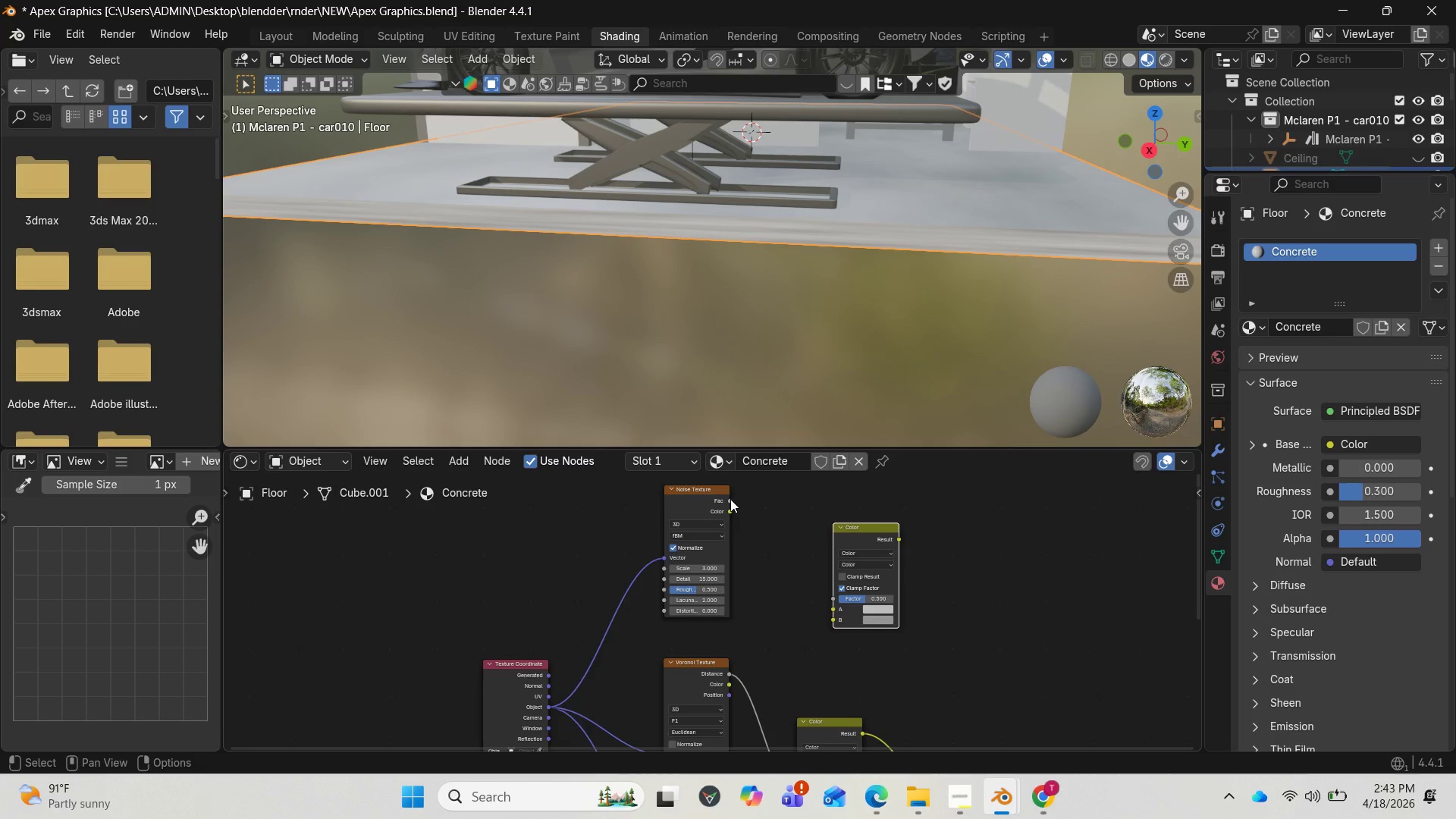 
left_click([730, 499])
 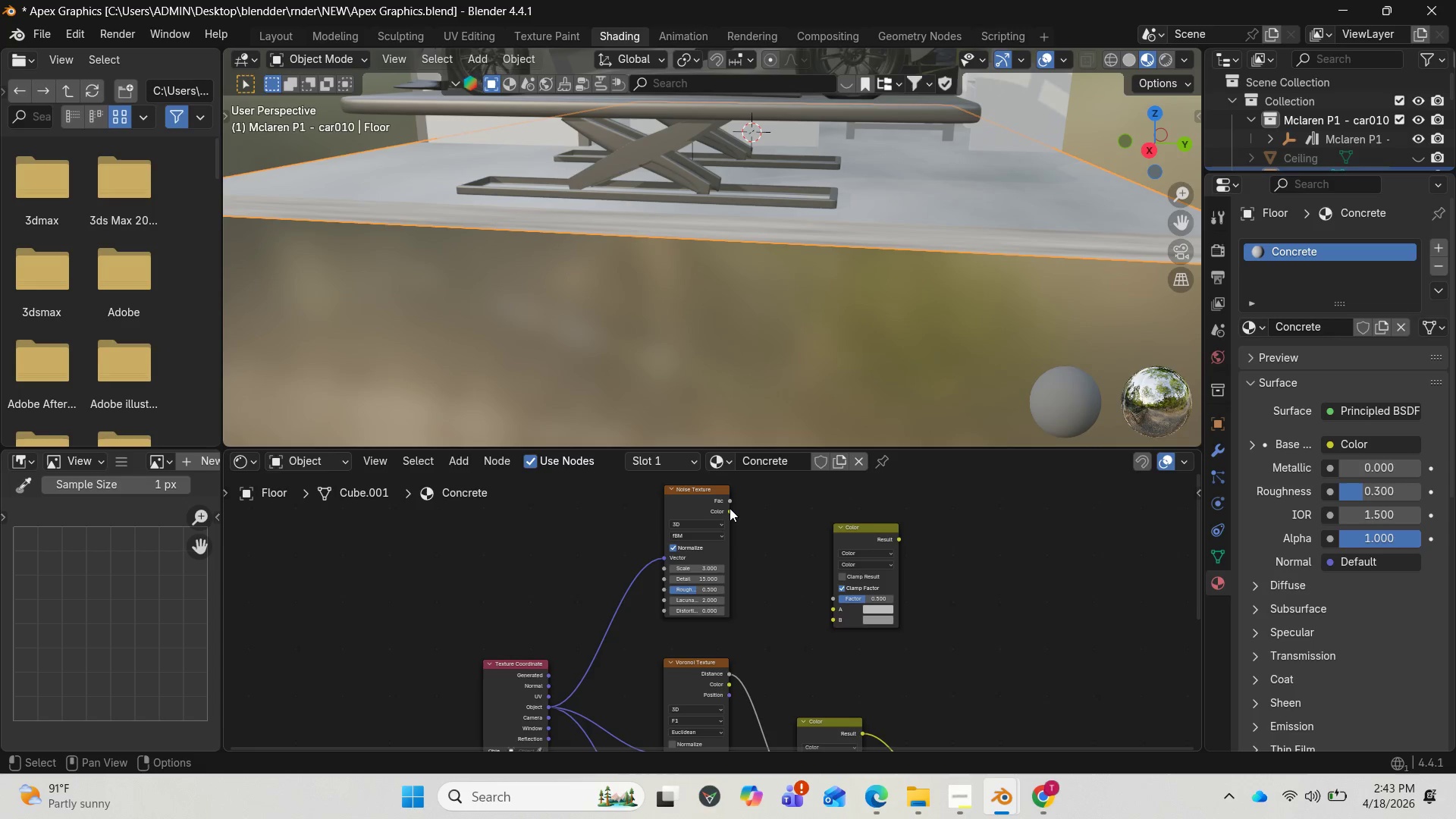 
left_click_drag(start_coordinate=[730, 501], to_coordinate=[833, 617])
 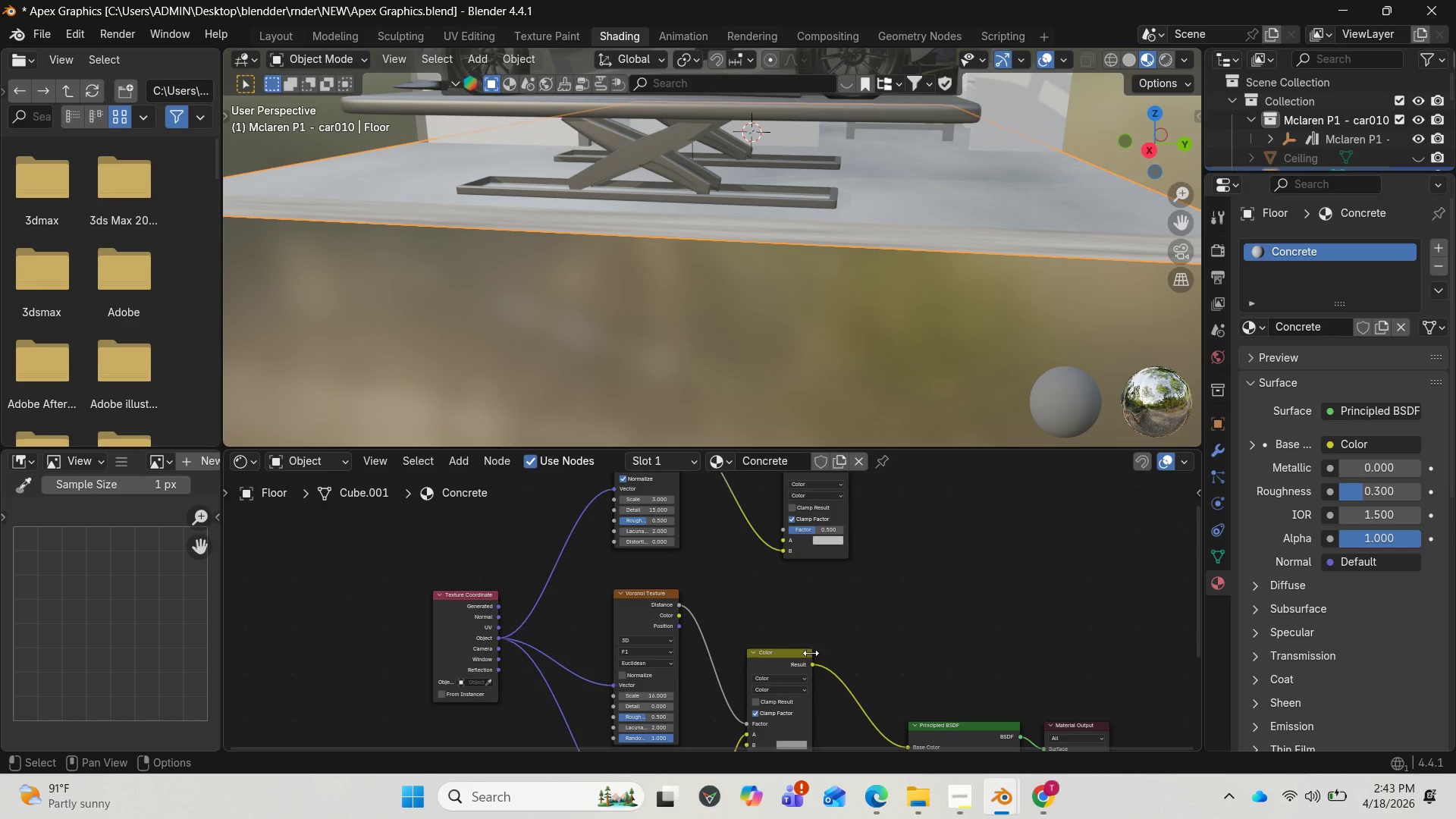 
left_click_drag(start_coordinate=[814, 661], to_coordinate=[784, 542])
 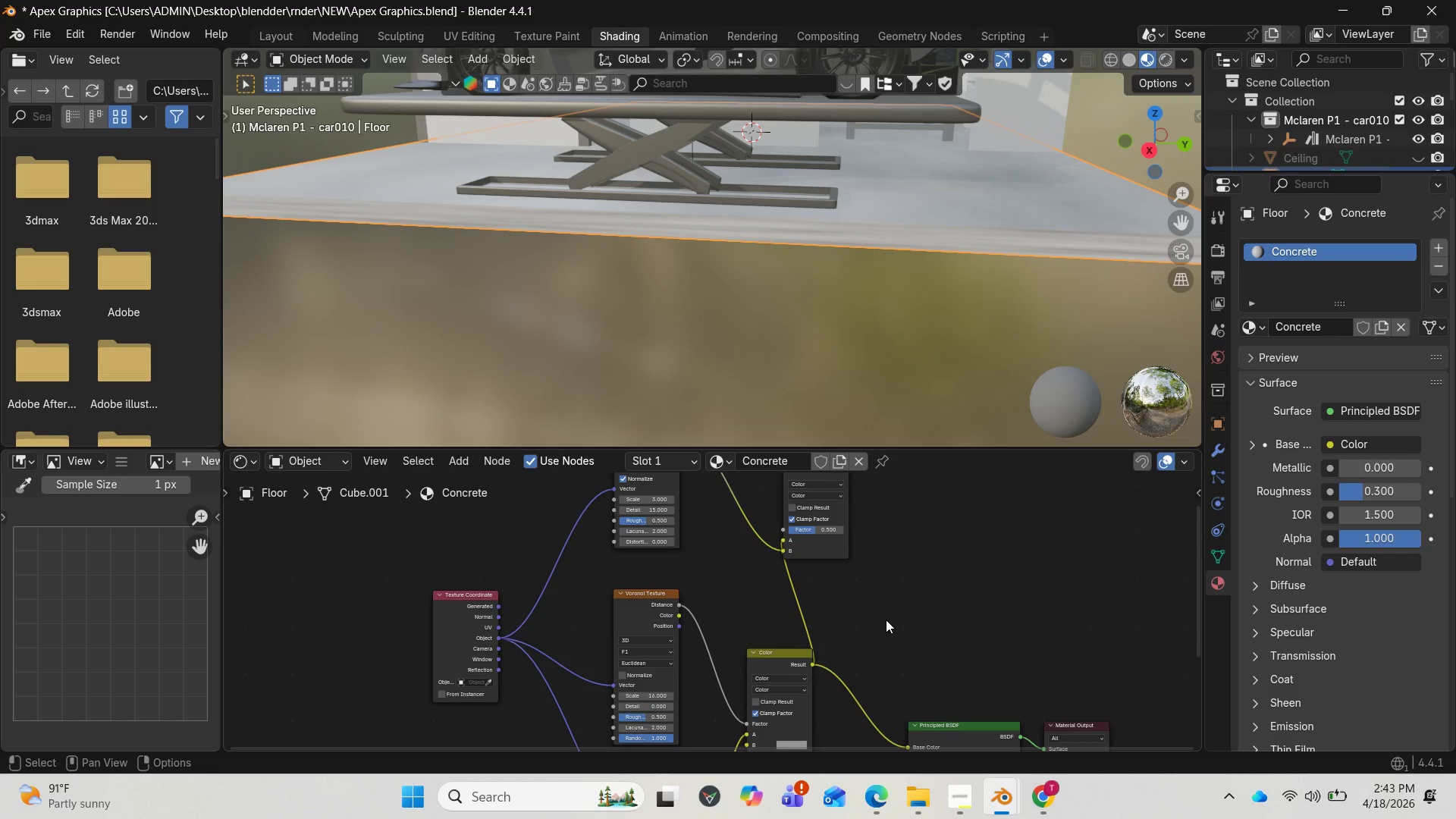 
hold_key(key=ControlLeft, duration=4.05)
hold_key(key=ShiftLeft, duration=3.06)
left_click([1082, 720])
 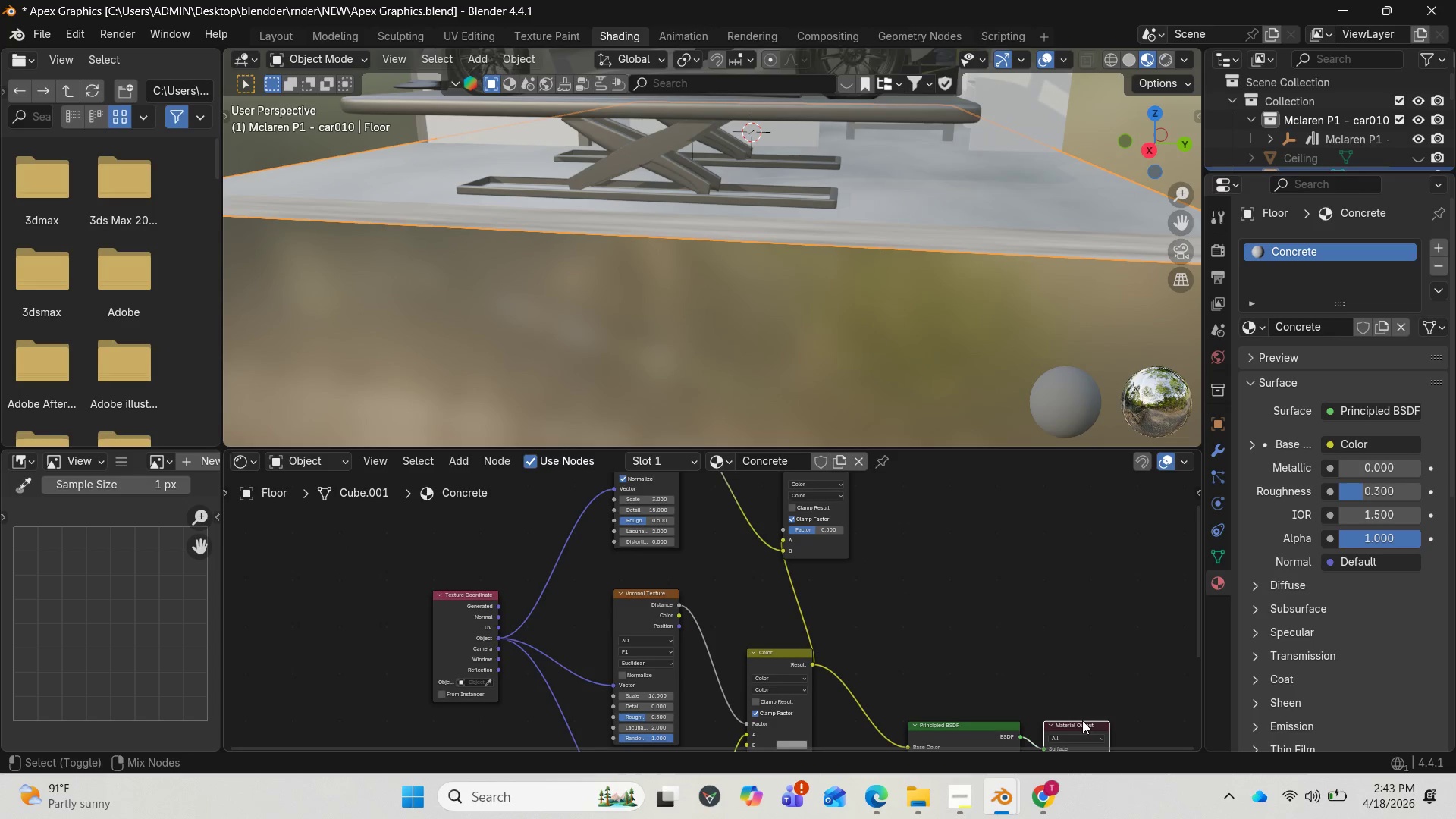 
left_click_drag(start_coordinate=[1082, 720], to_coordinate=[1090, 614])
 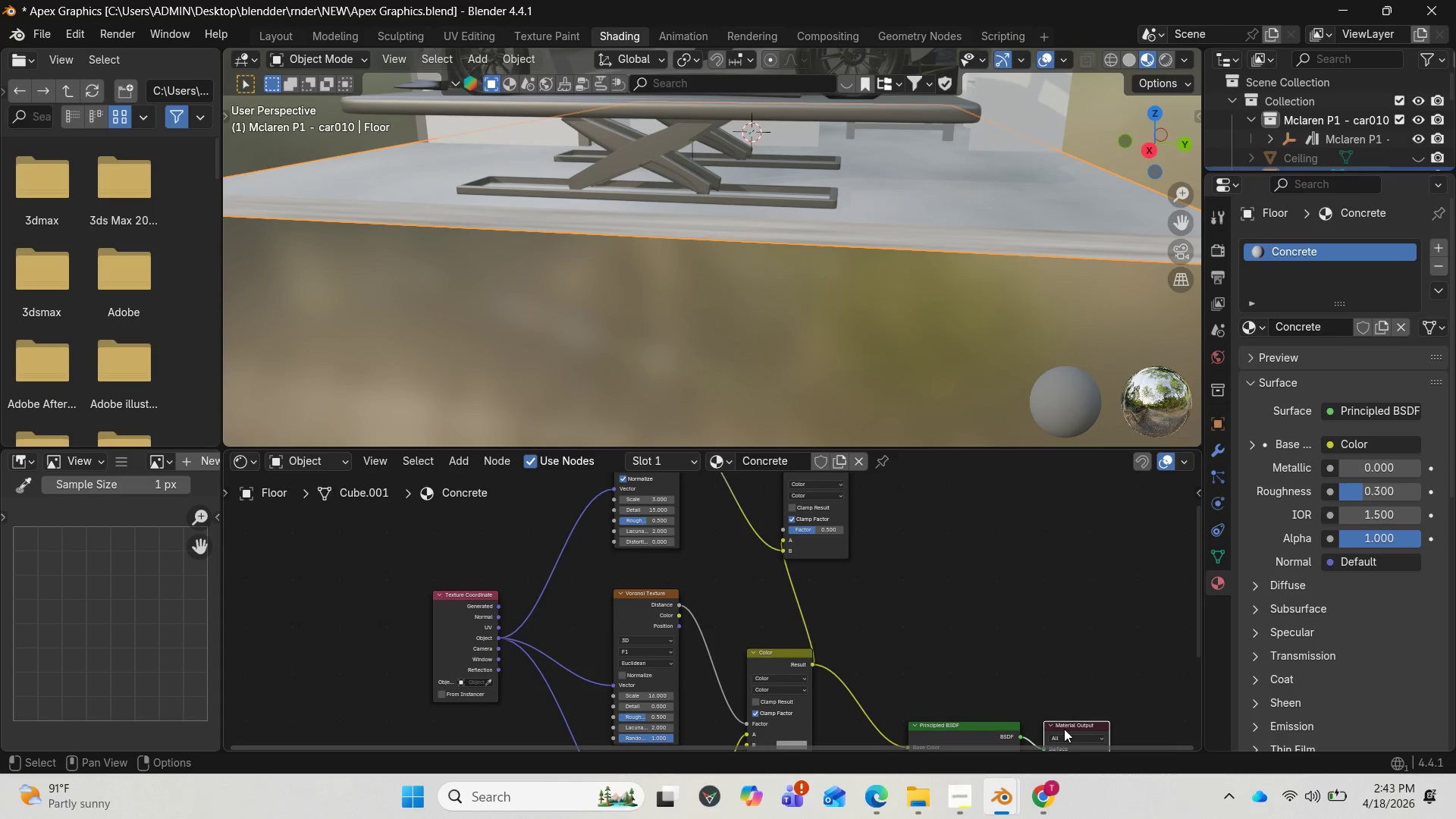 
left_click_drag(start_coordinate=[1065, 728], to_coordinate=[1082, 648])
 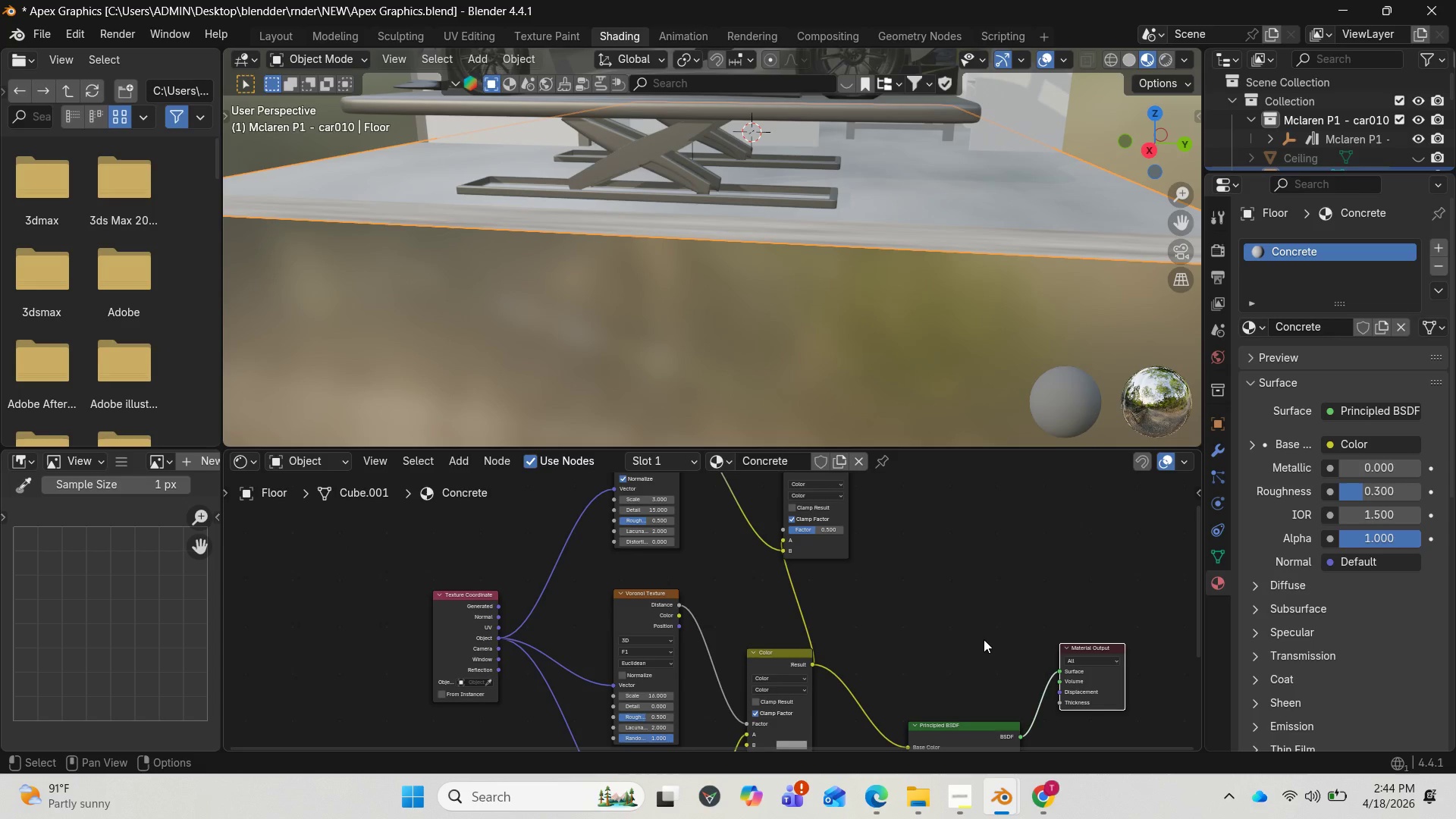 
wait(15.84)
 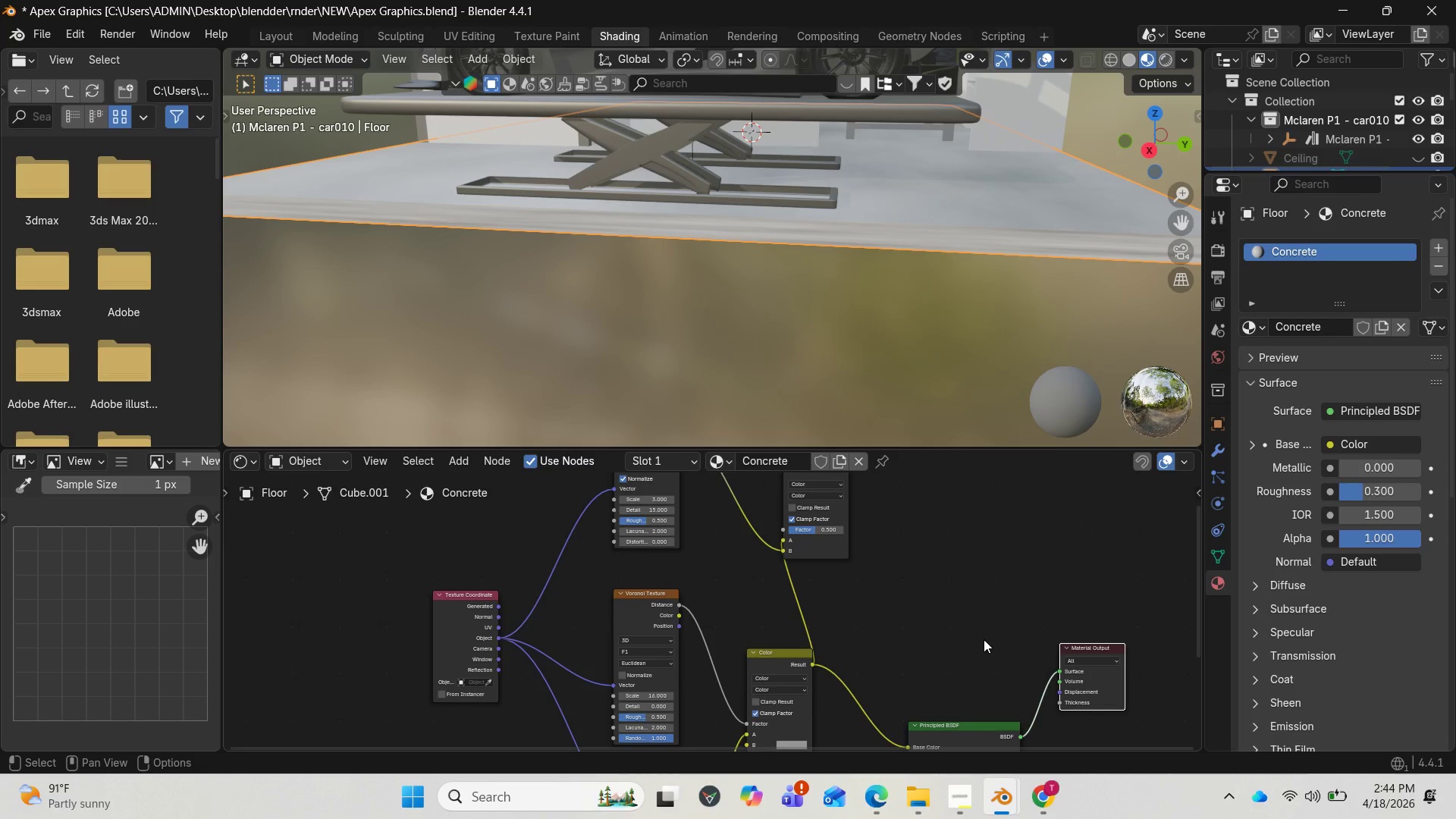 
left_click([836, 552])
 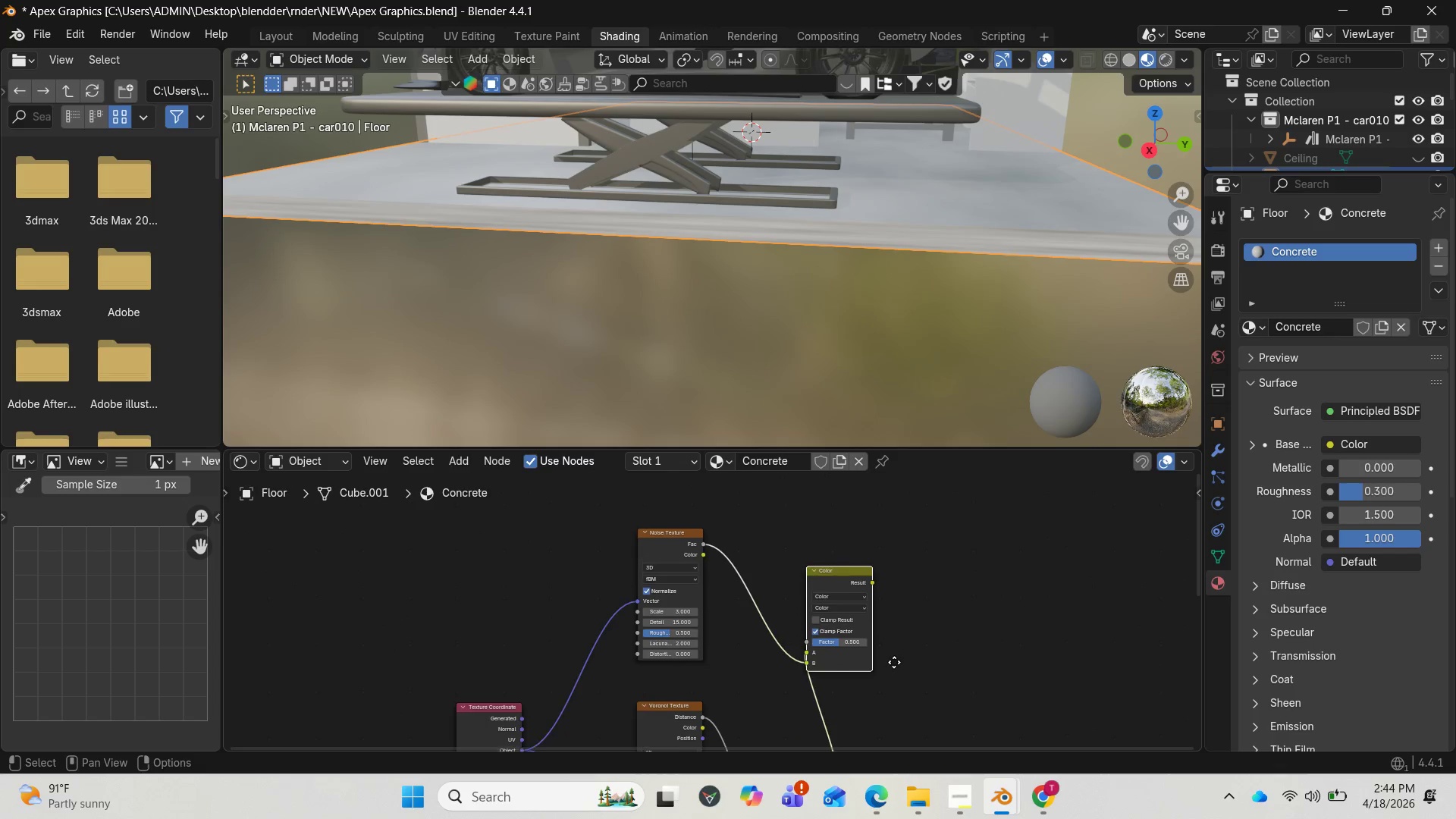 
left_click_drag(start_coordinate=[829, 571], to_coordinate=[873, 585])
 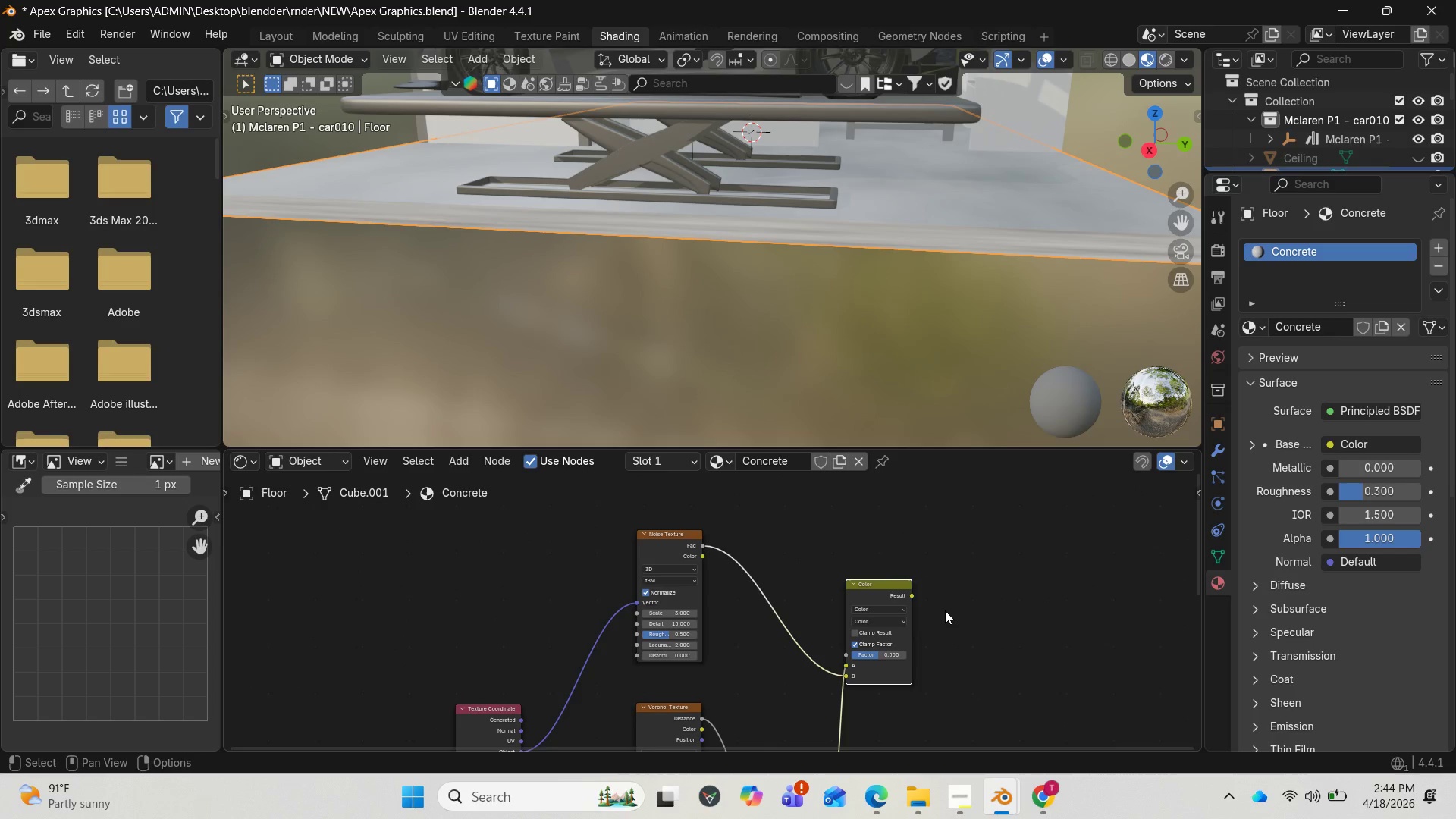 
hold_key(key=ControlLeft, duration=2.17)
hold_key(key=ShiftLeft, duration=1.78)
left_click([896, 585])
 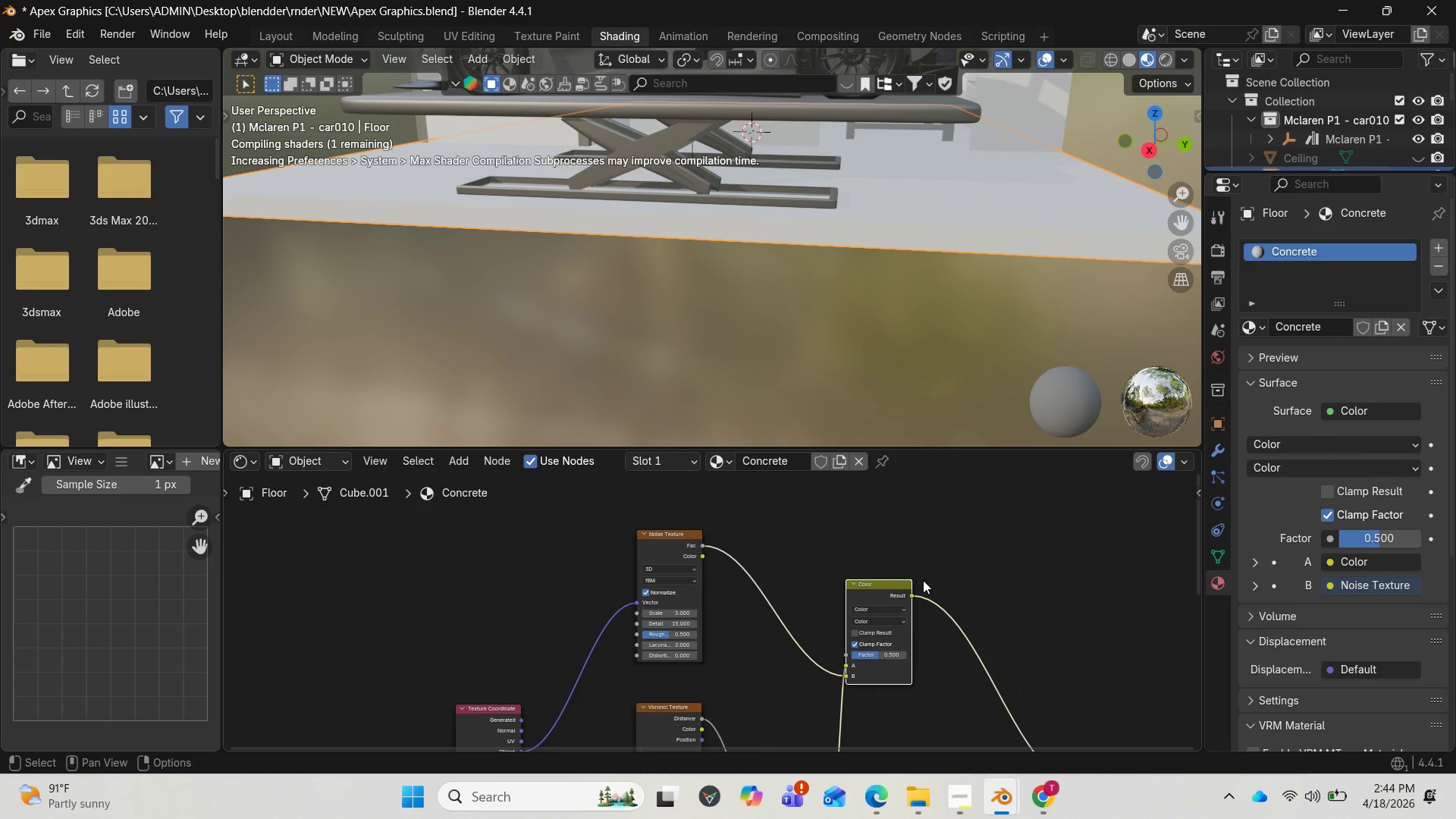 
scroll: coordinate [927, 581], scroll_direction: down, amount: 5.0
 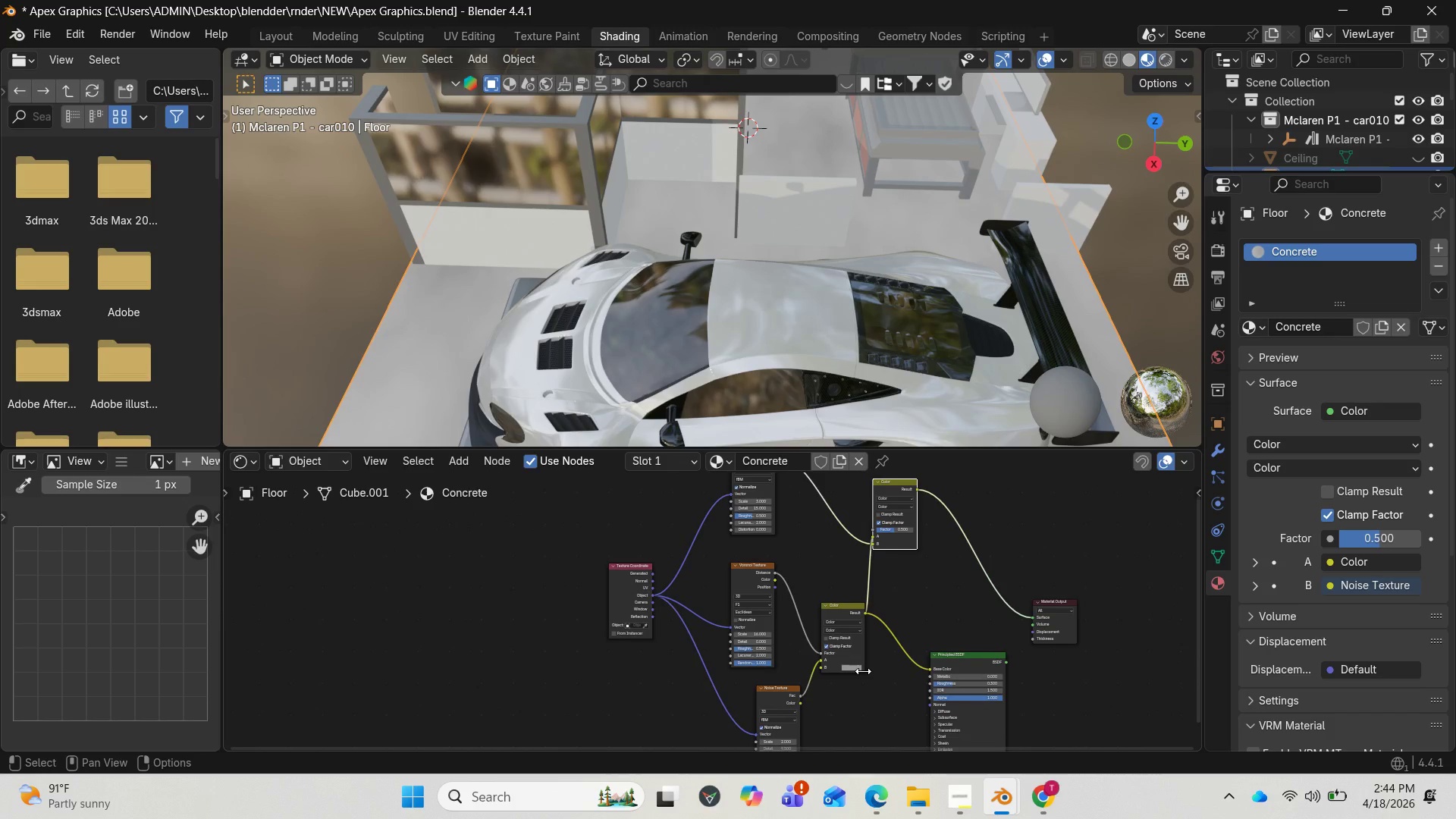 
wait(14.01)
 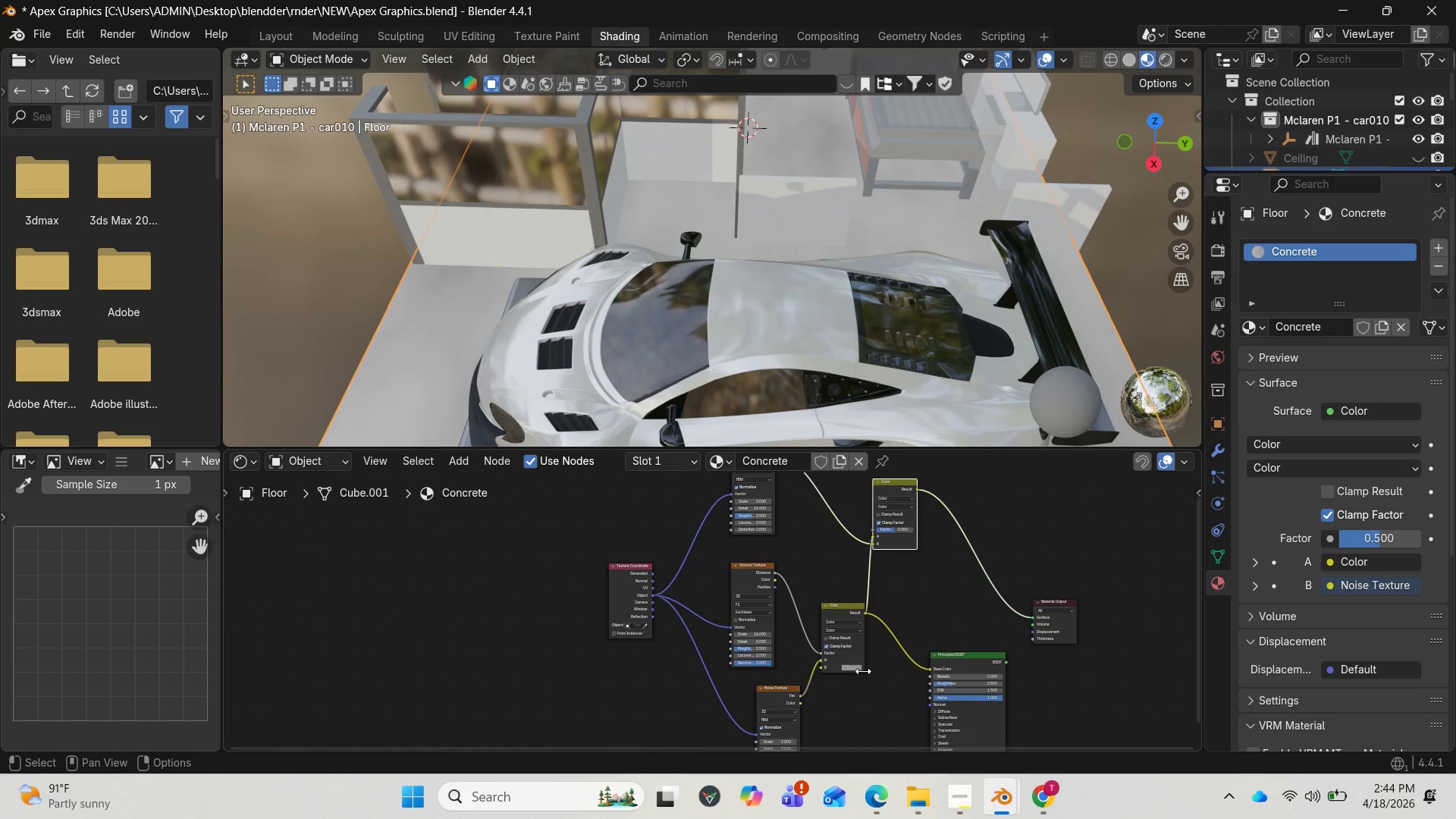 
scroll: coordinate [777, 652], scroll_direction: up, amount: 1.0
 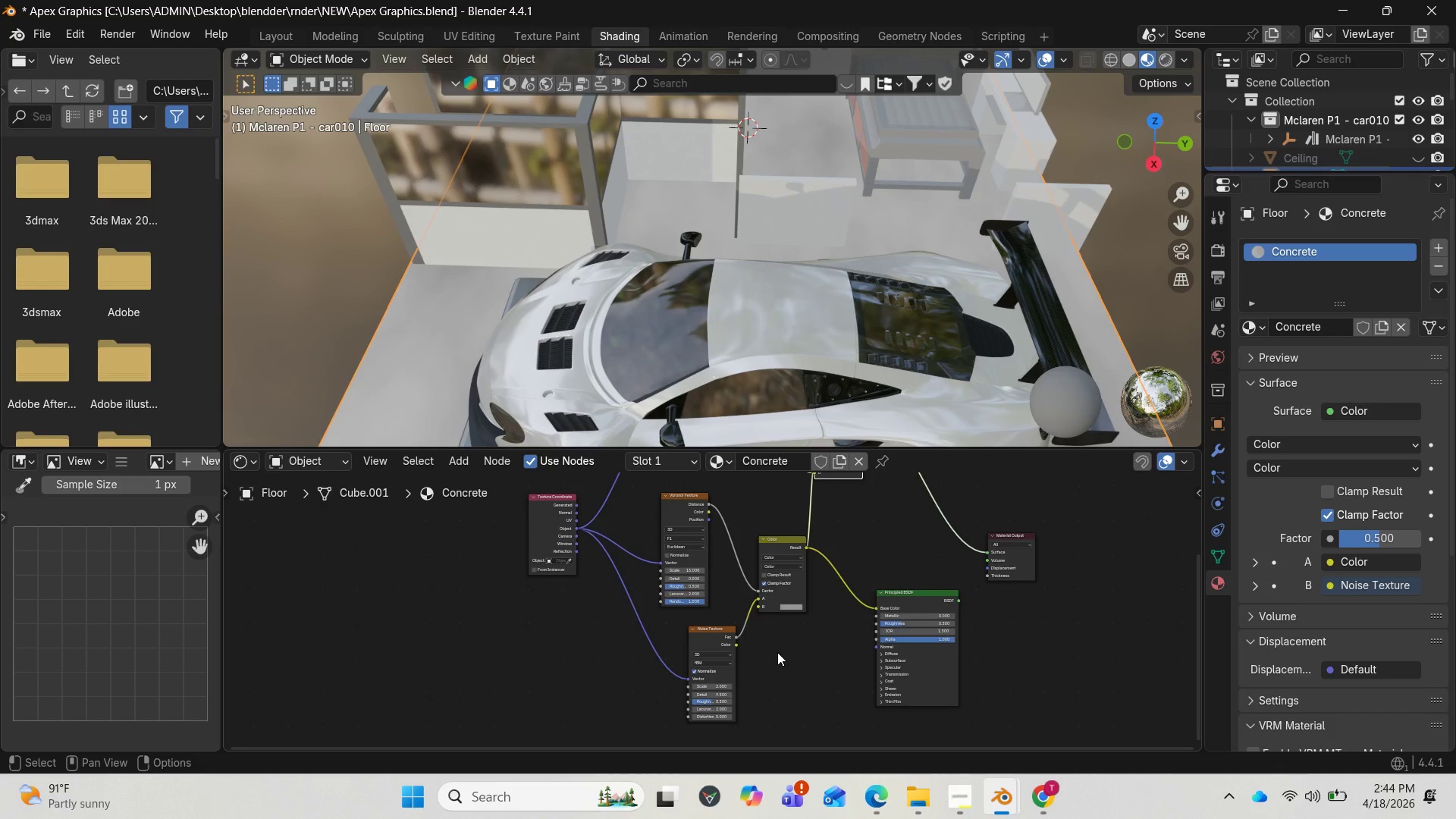 
wait(17.77)
 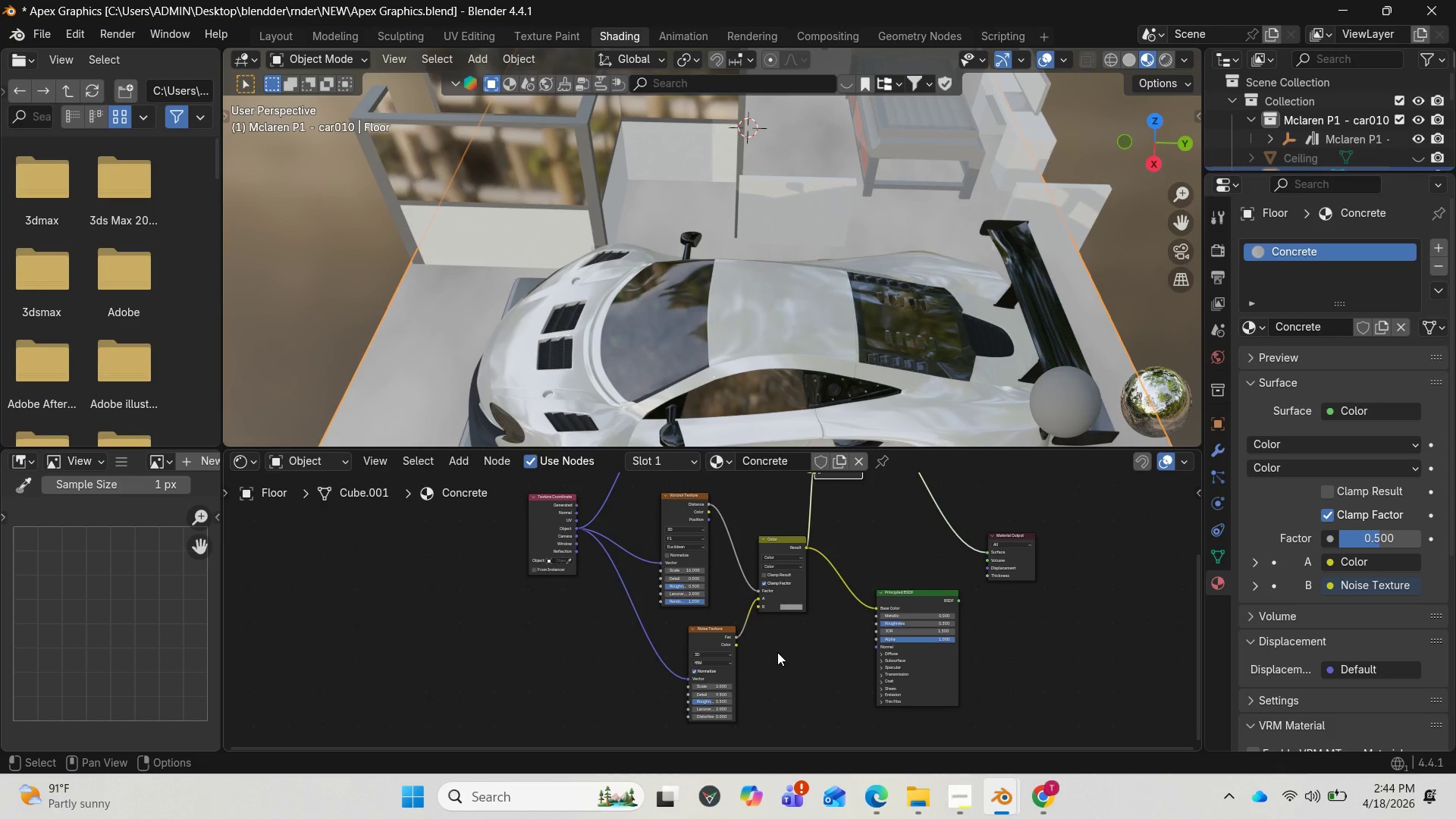 
left_click_drag(start_coordinate=[731, 499], to_coordinate=[744, 560])
 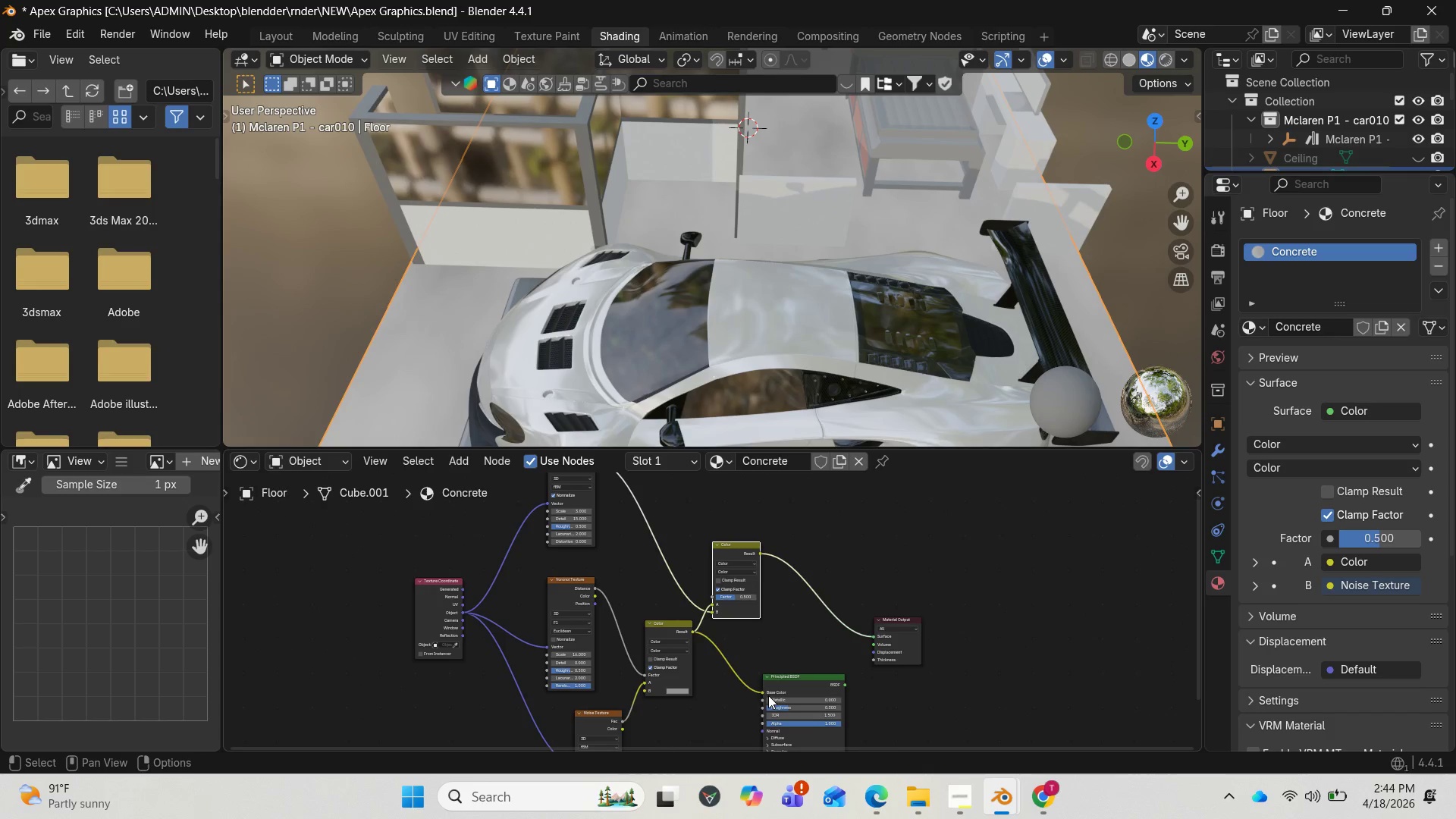 
left_click_drag(start_coordinate=[764, 691], to_coordinate=[699, 635])
 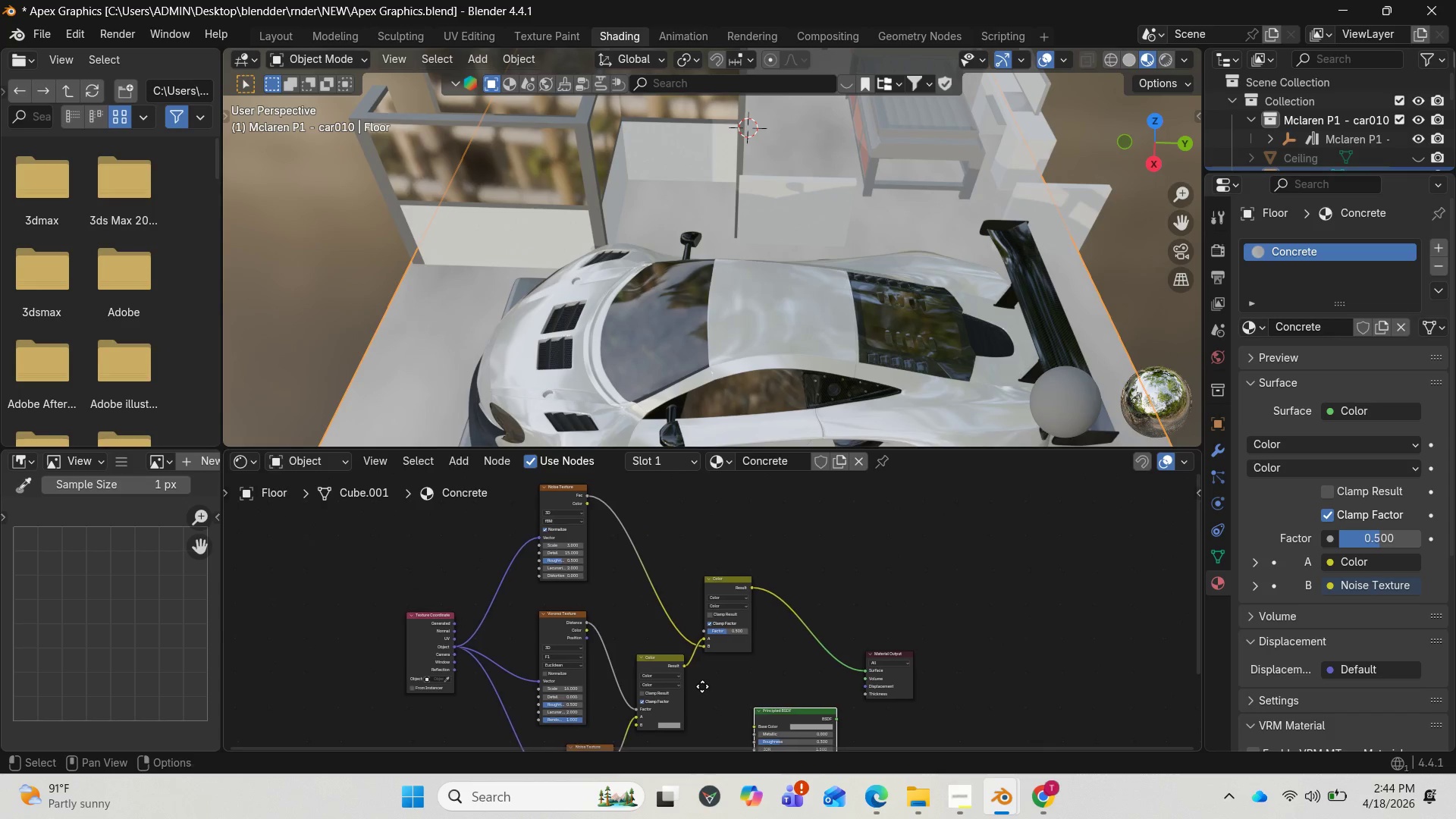 
scroll: coordinate [706, 647], scroll_direction: up, amount: 9.0
 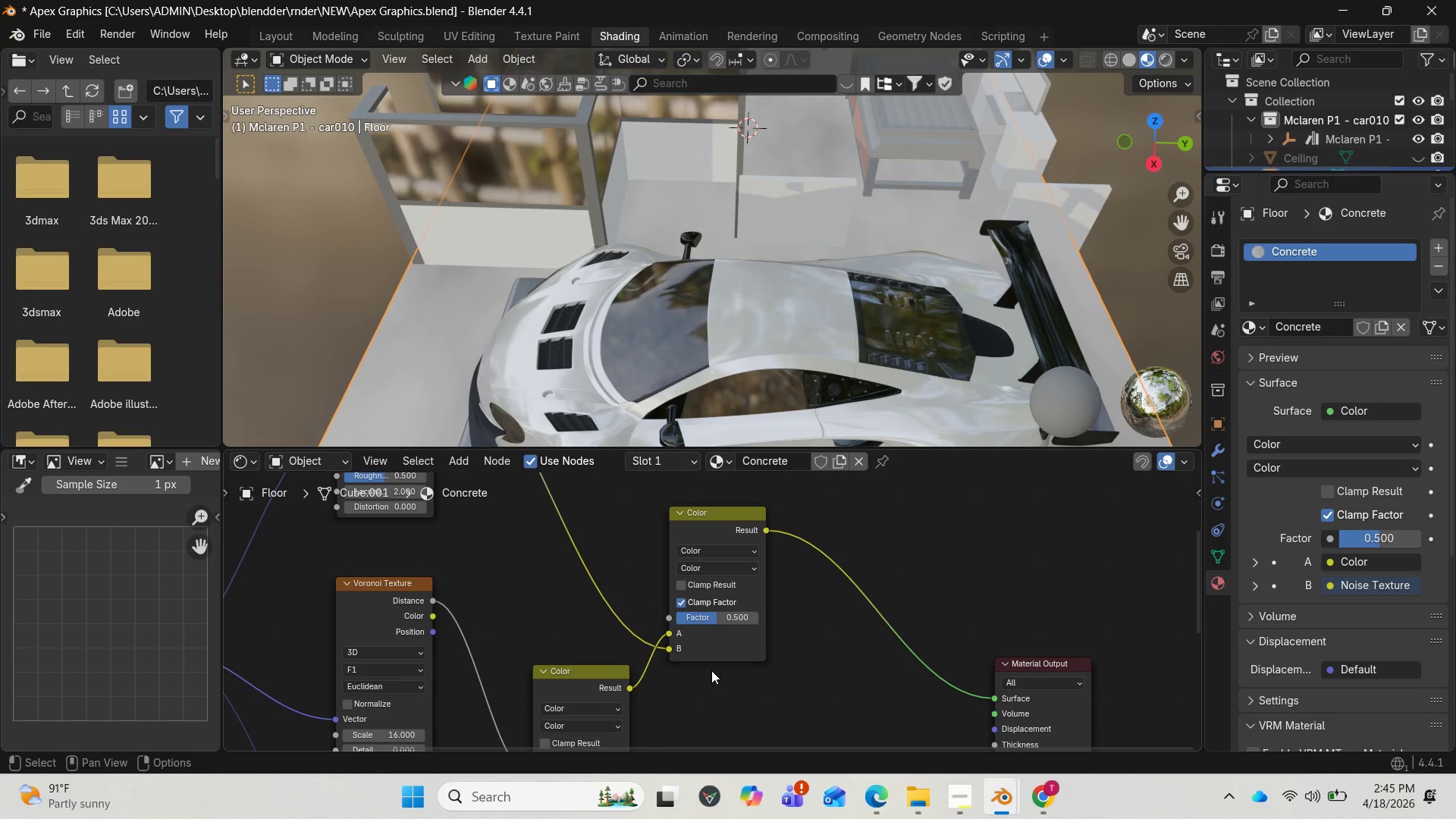 
mouse_move([758, 621])
 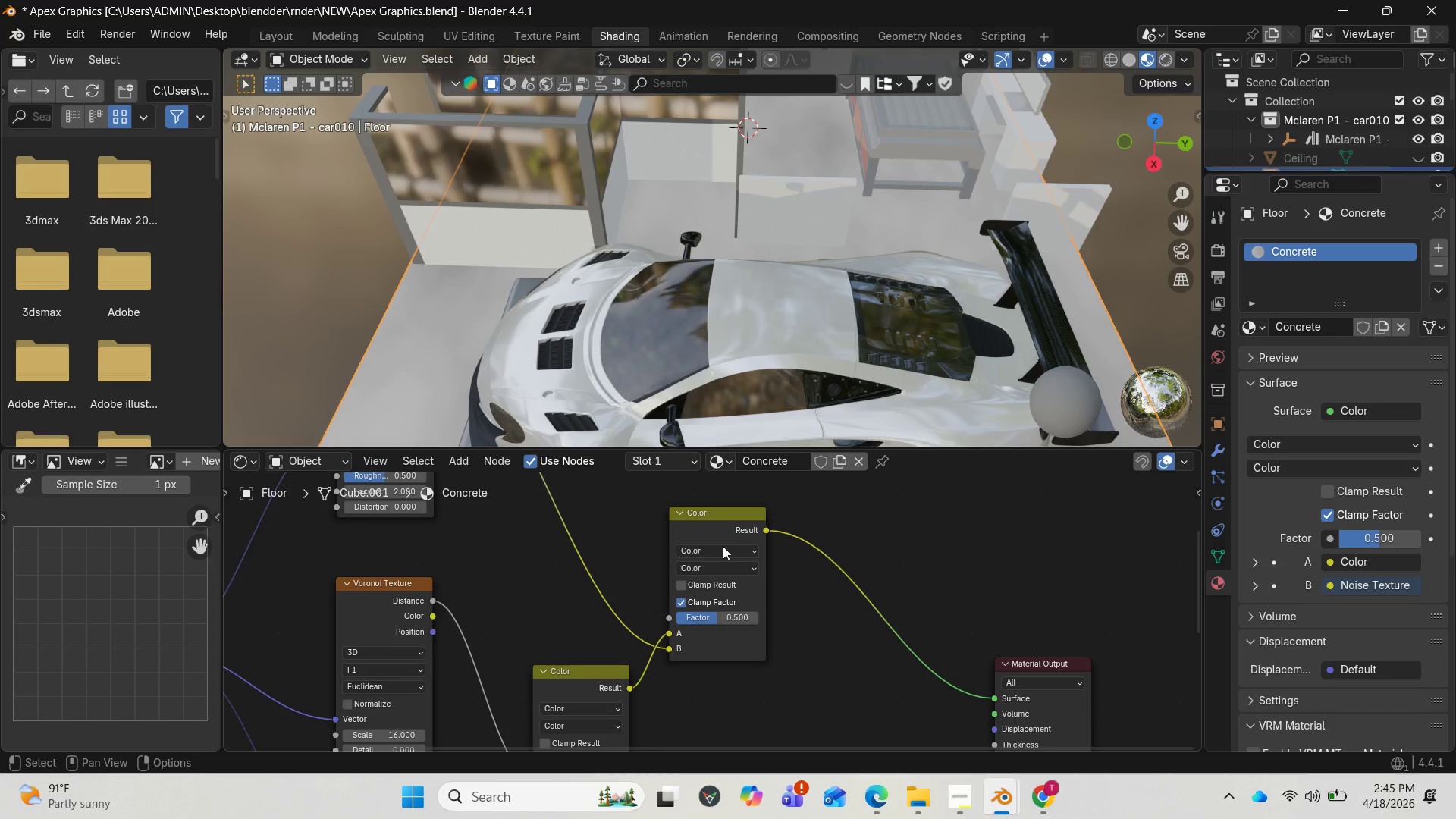 
left_click([722, 549])
 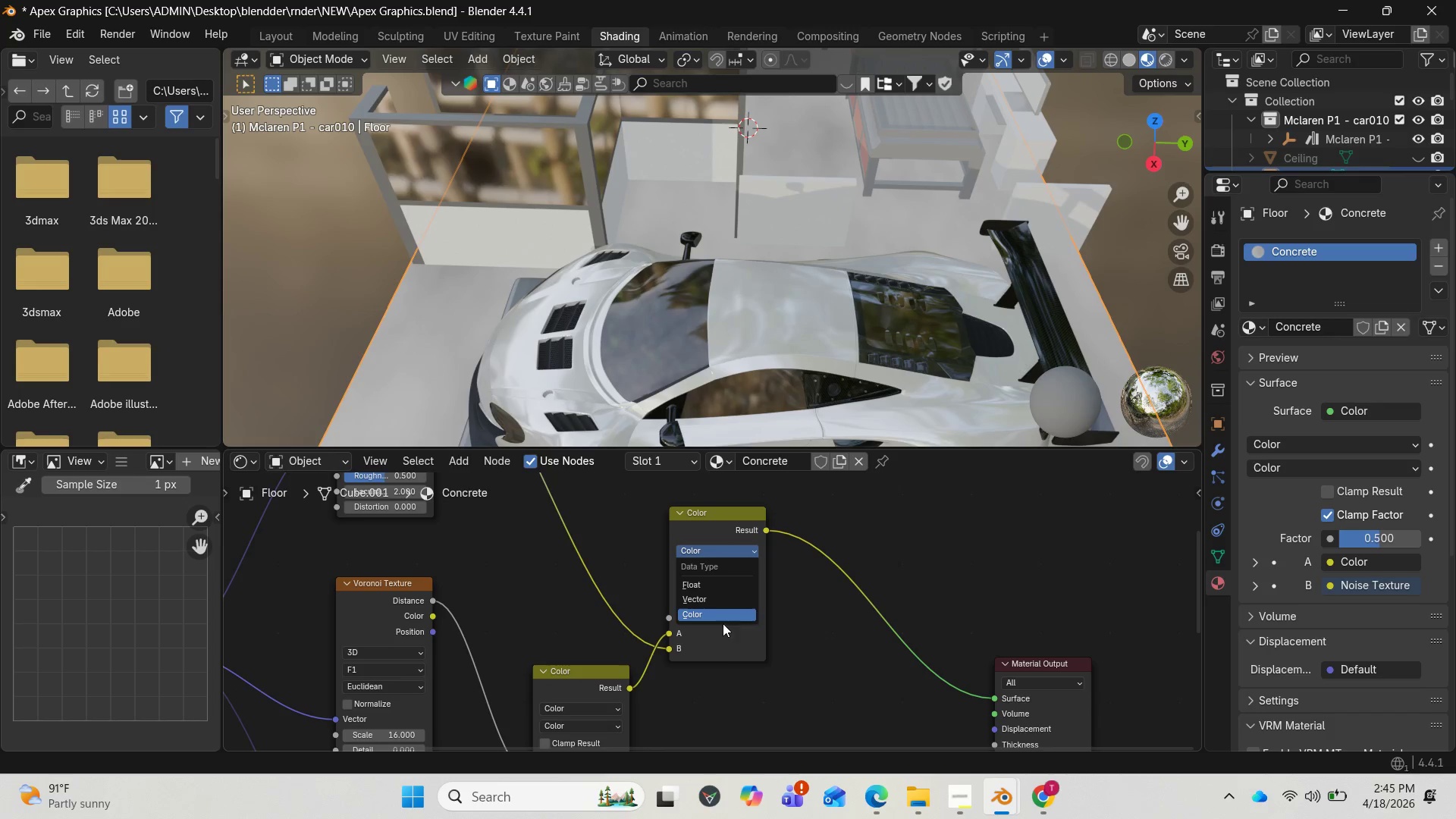 
left_click([712, 662])
 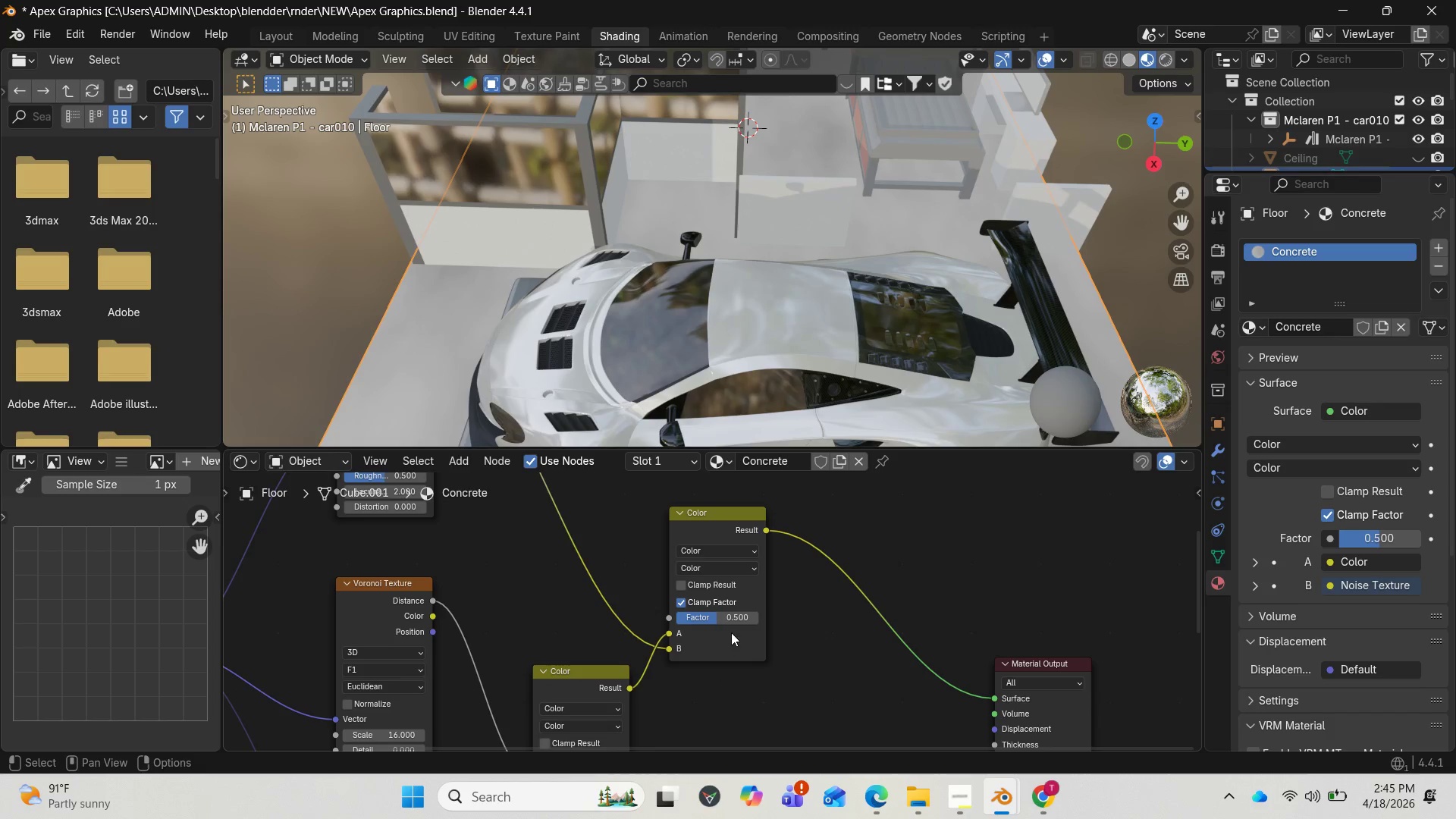 
wait(5.53)
 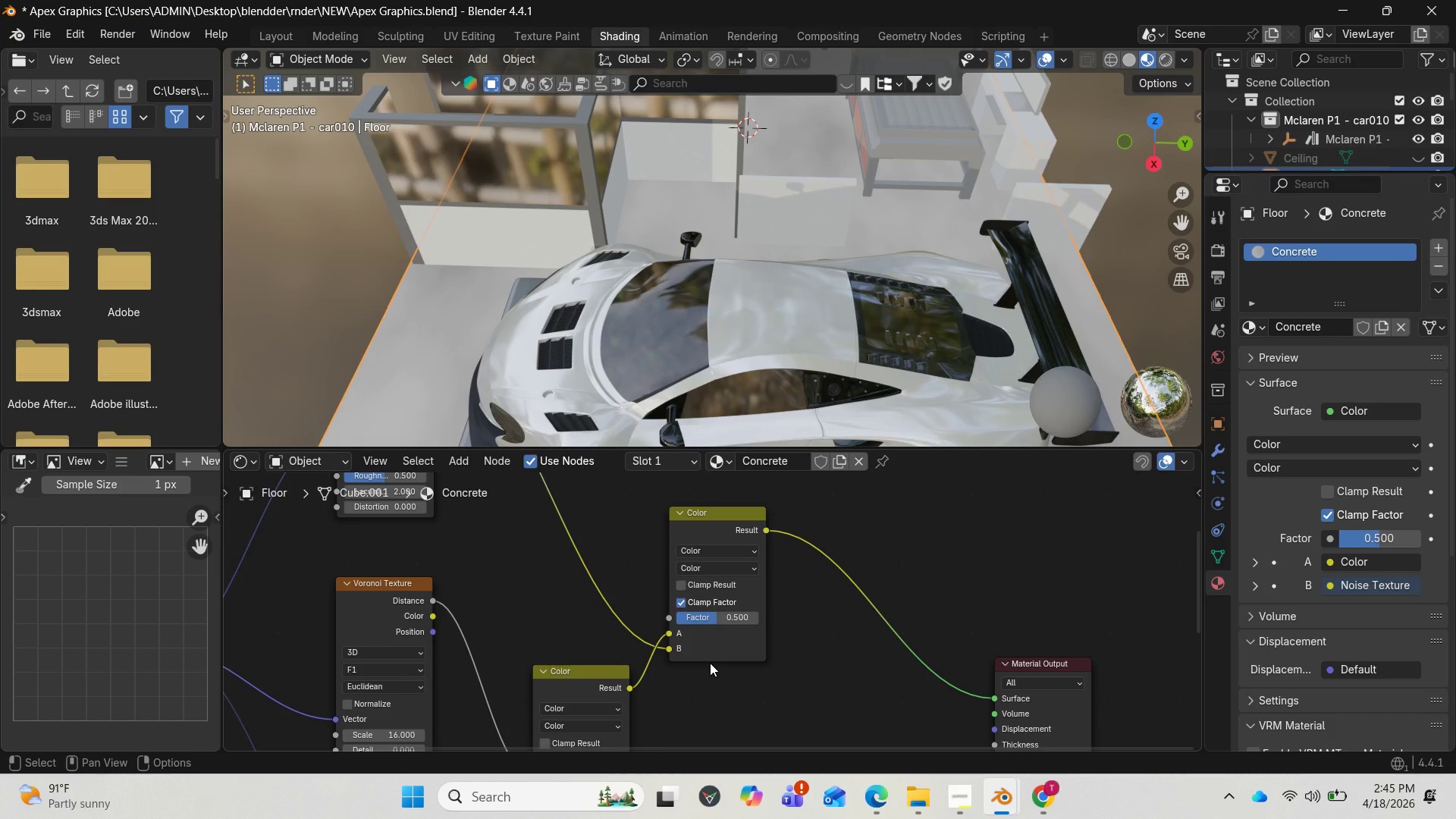 
left_click([728, 571])
 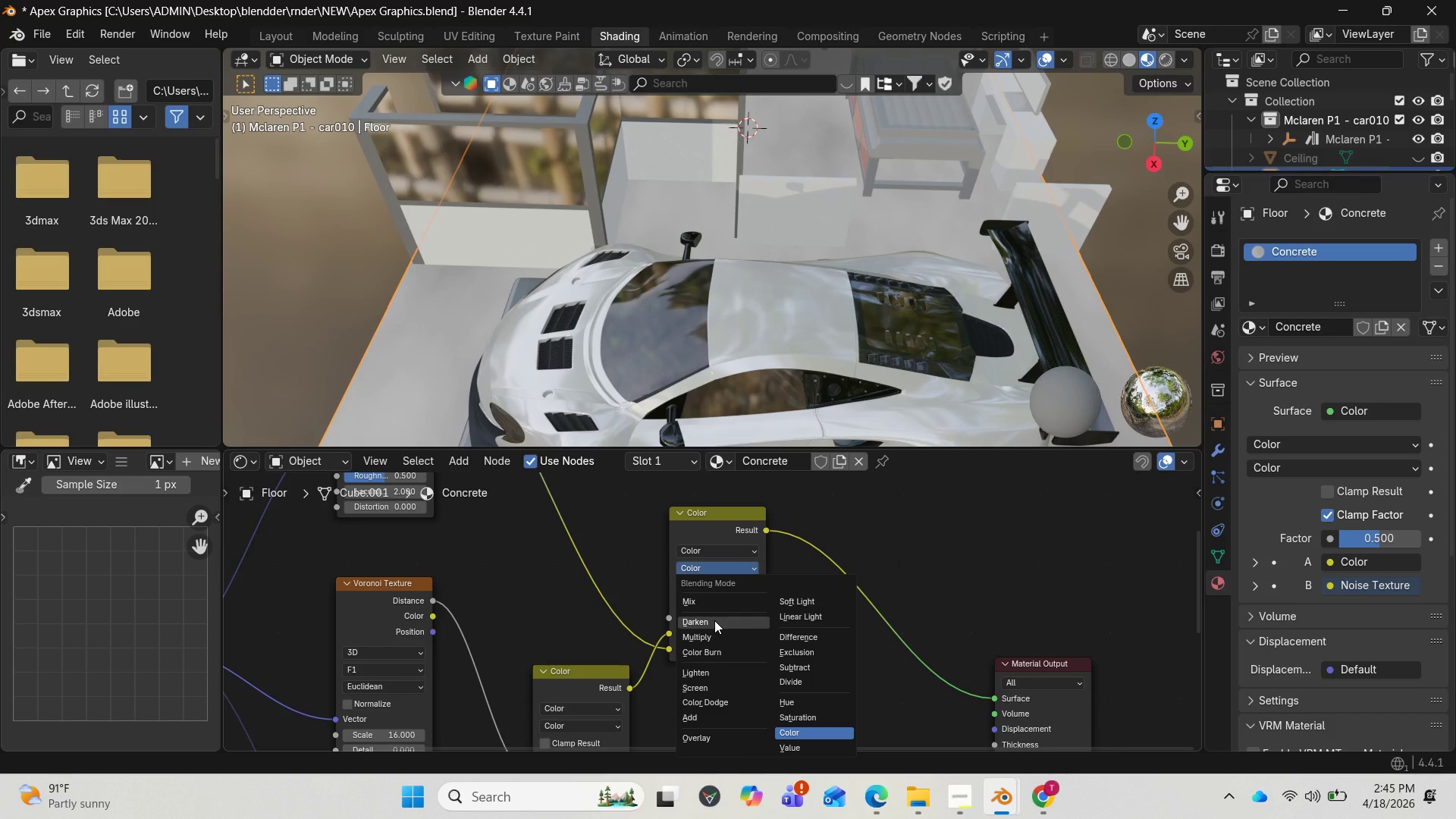 
left_click([634, 588])
 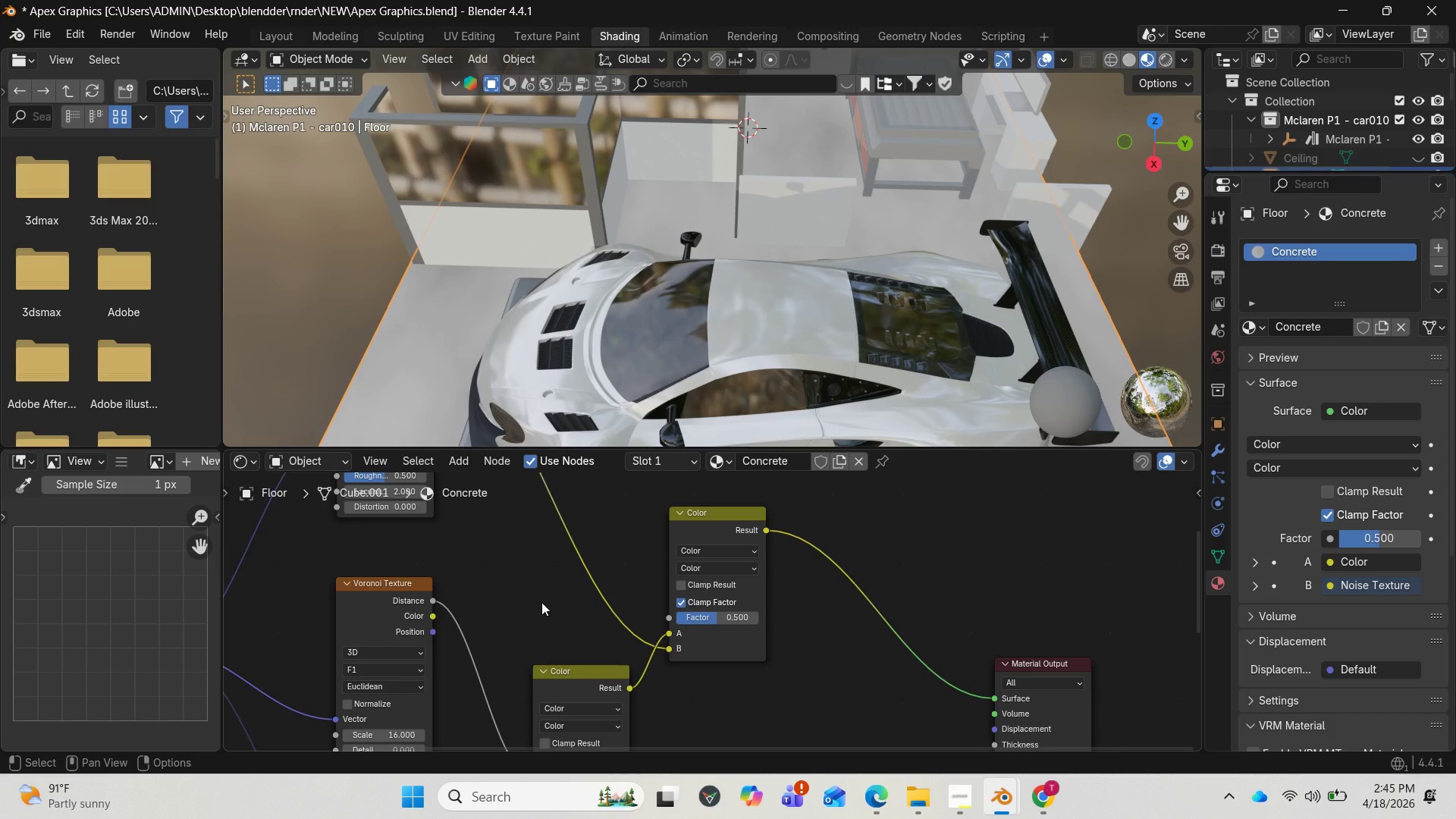 
key(Shift+A)
 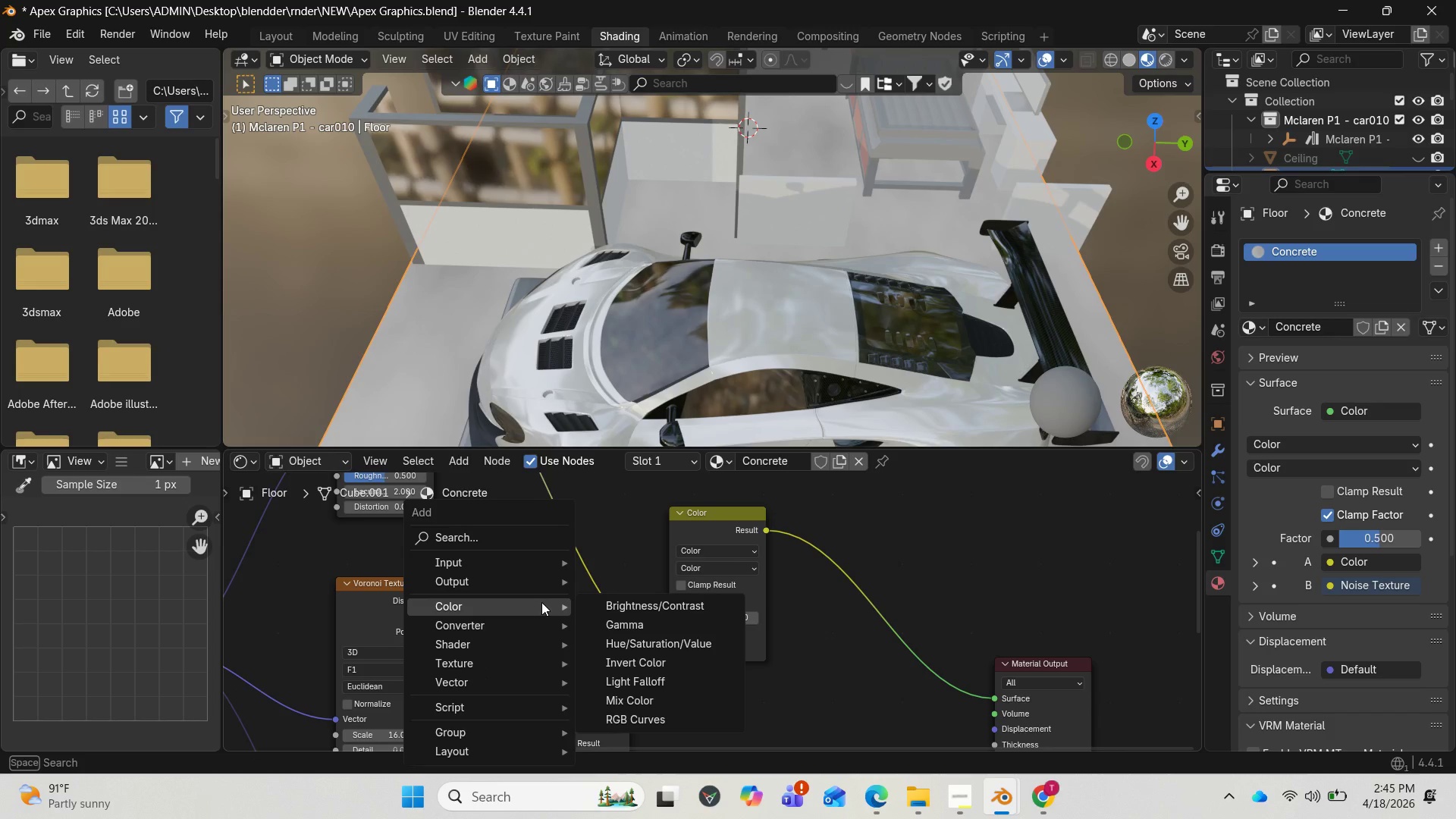 
type(mix)
 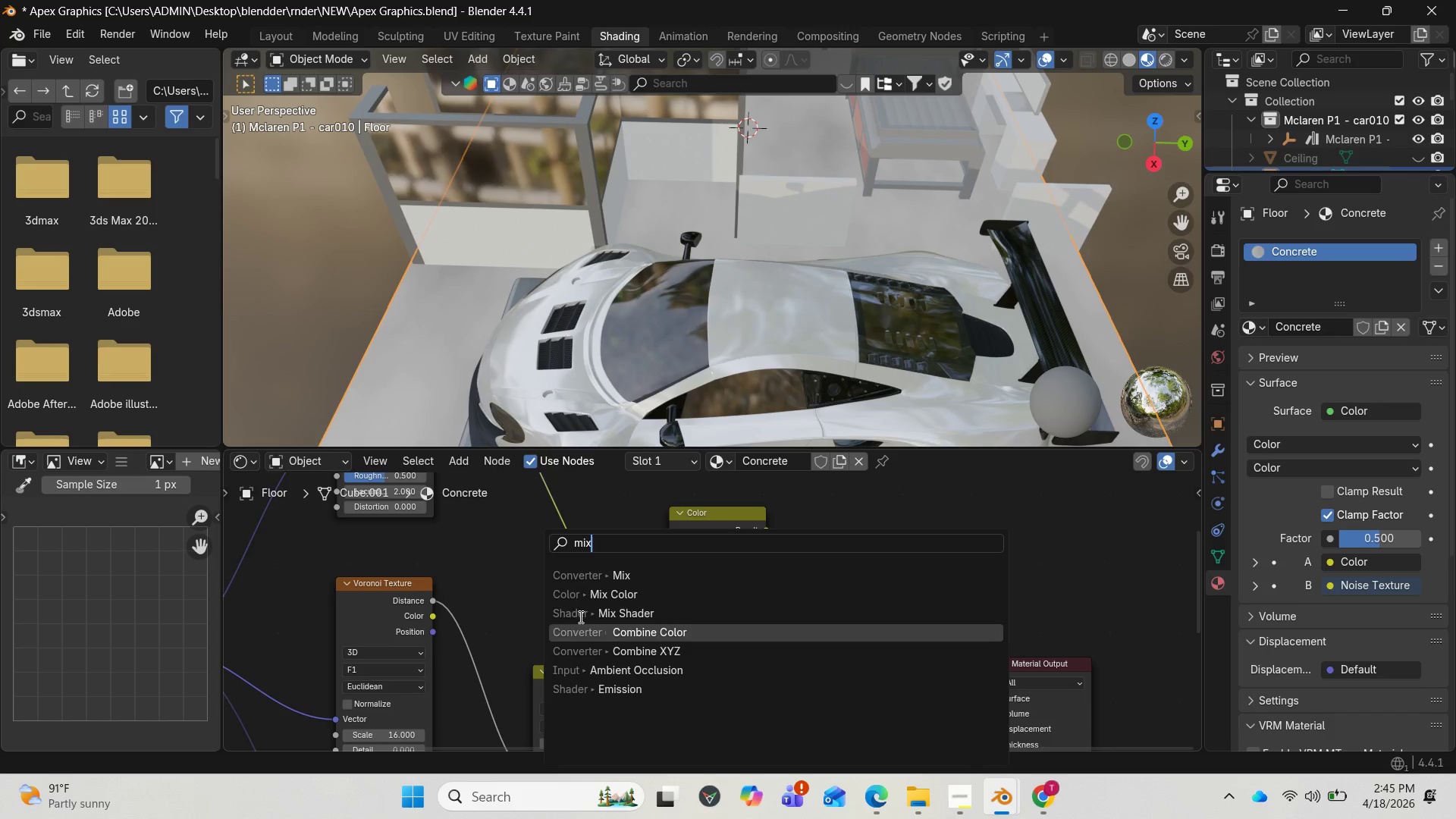 
left_click([581, 613])
 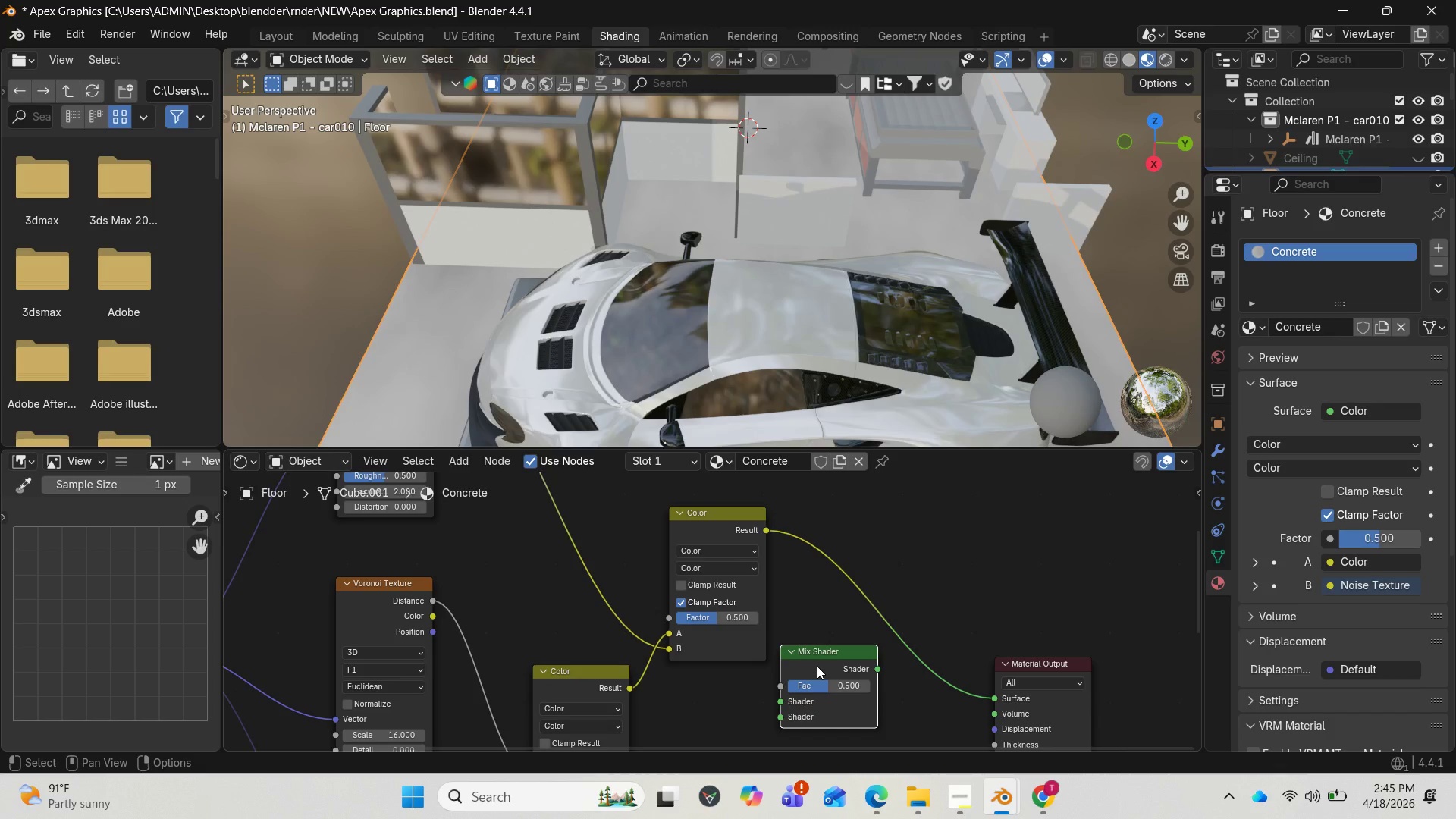 
wait(5.75)
 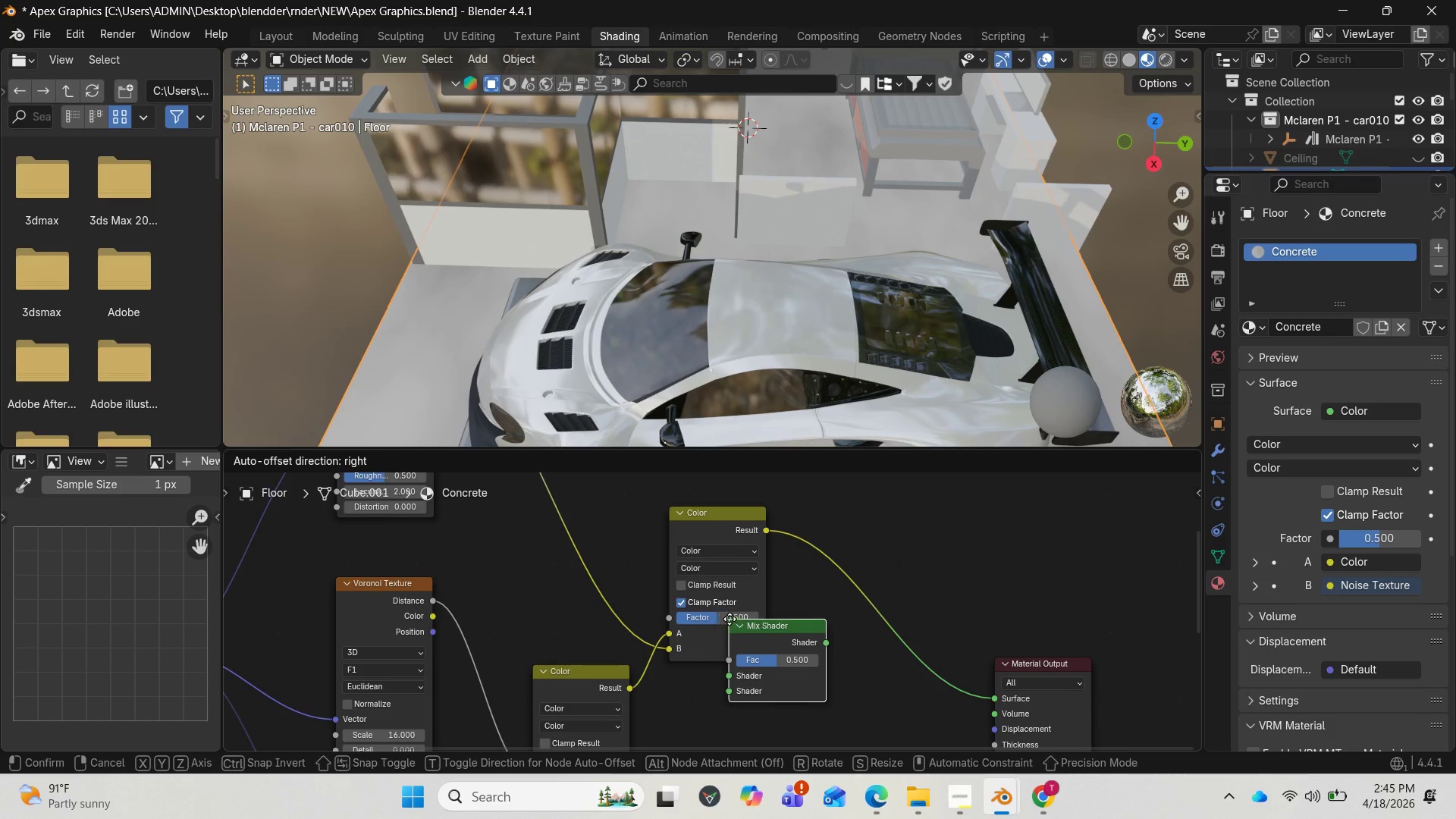 
key(Delete)
 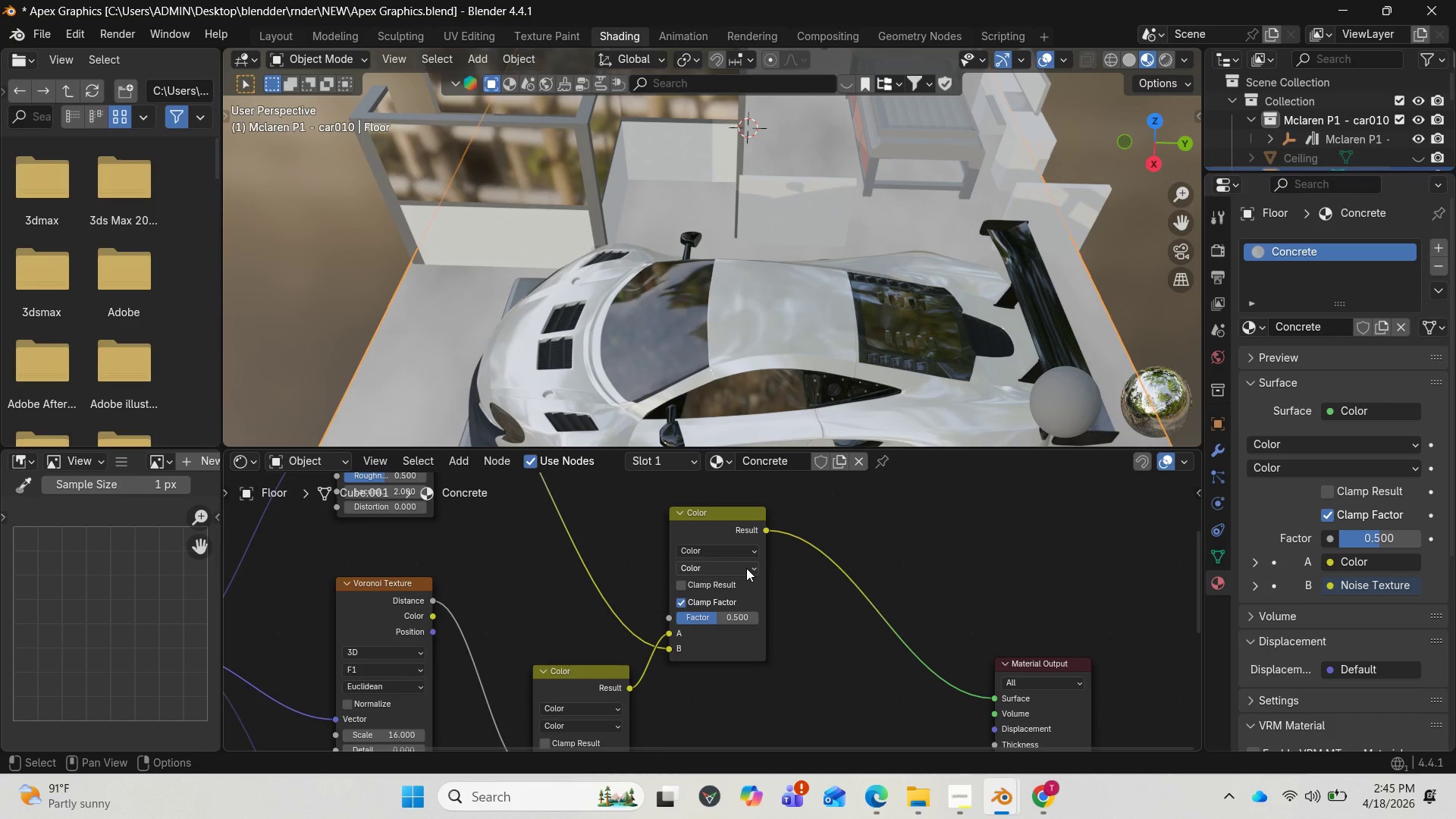 
left_click([745, 568])
 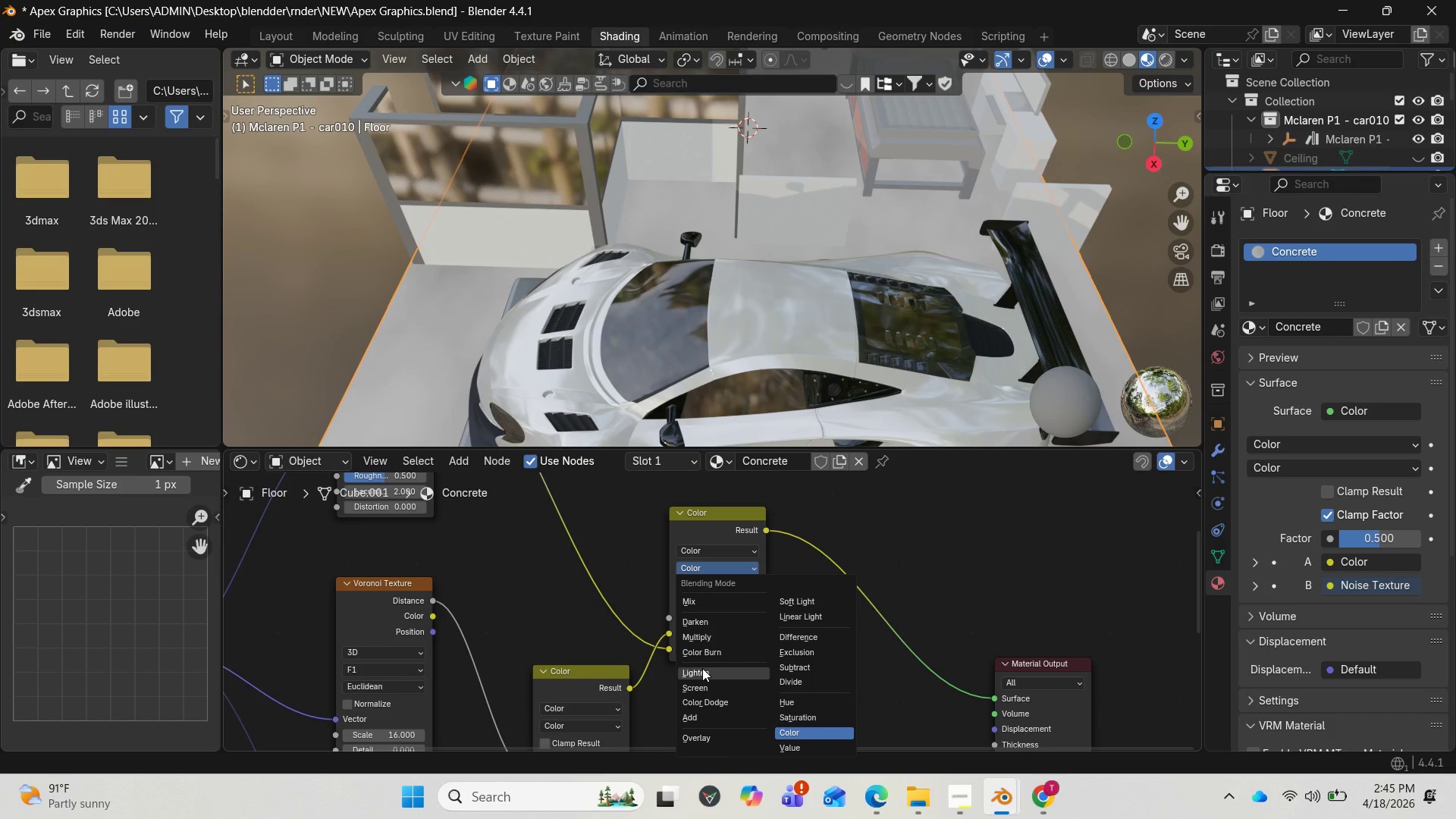 
left_click([702, 668])
 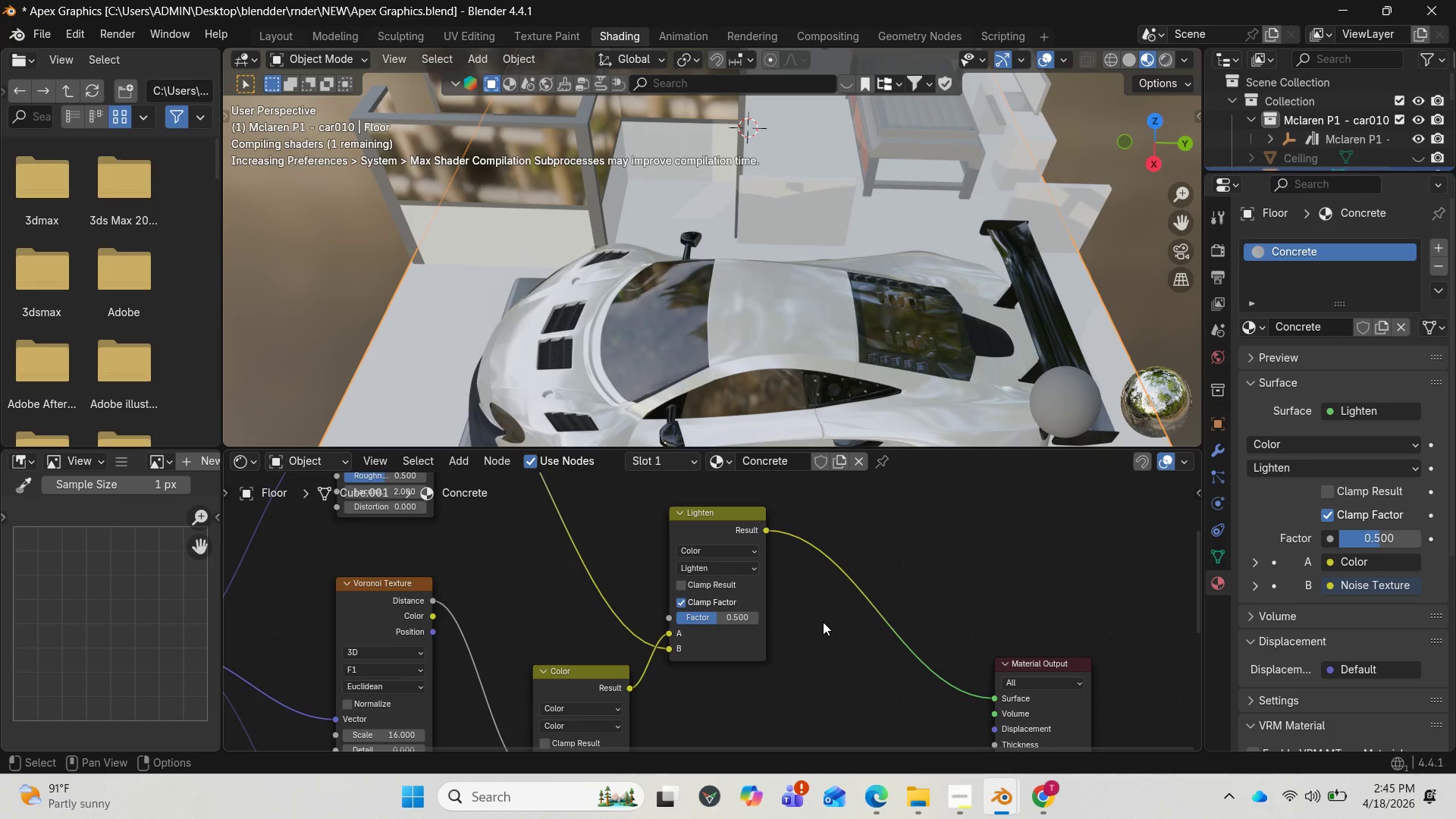 
scroll: coordinate [823, 622], scroll_direction: down, amount: 4.0
 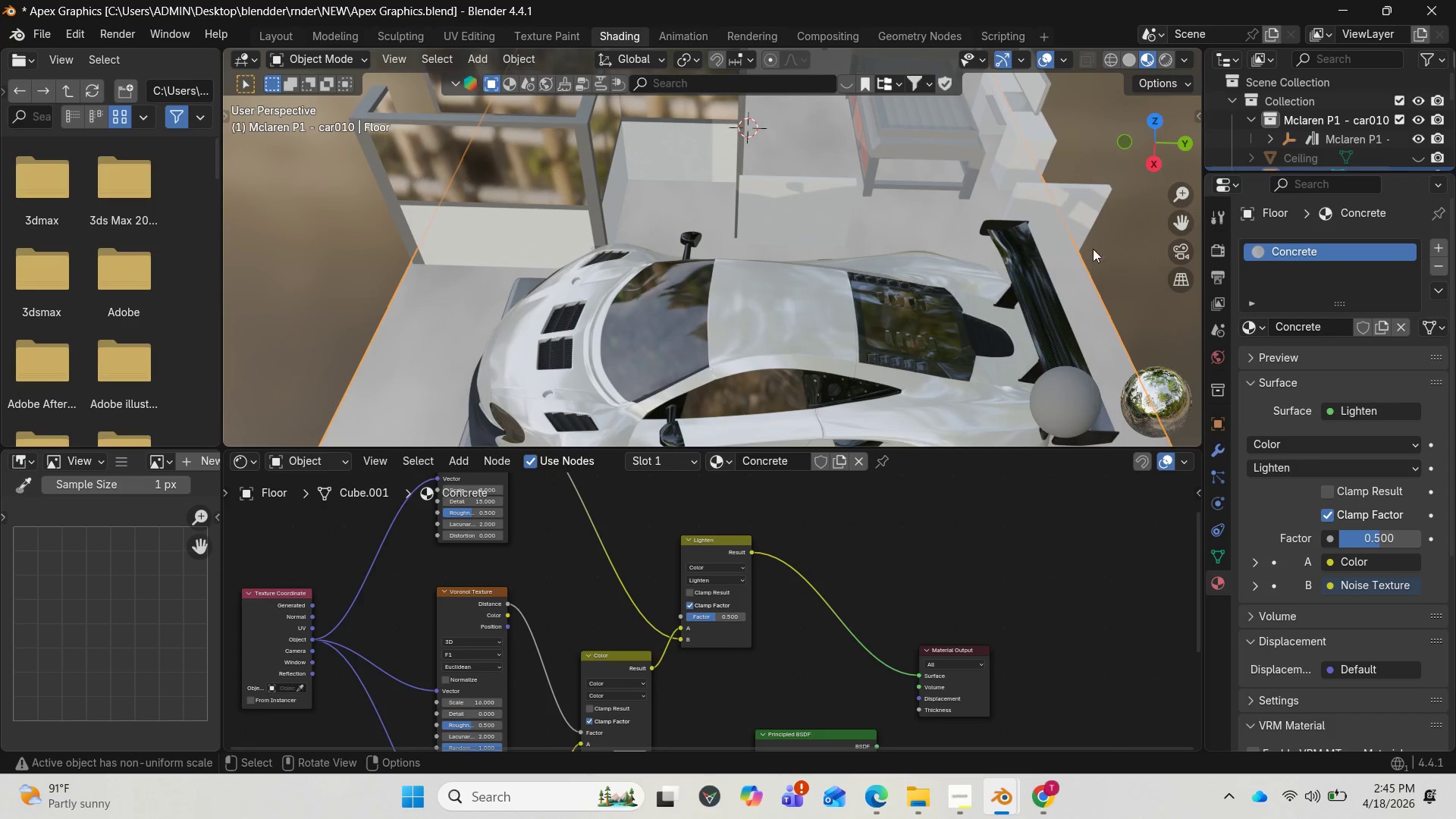 
left_click_drag(start_coordinate=[1145, 153], to_coordinate=[1023, 106])
 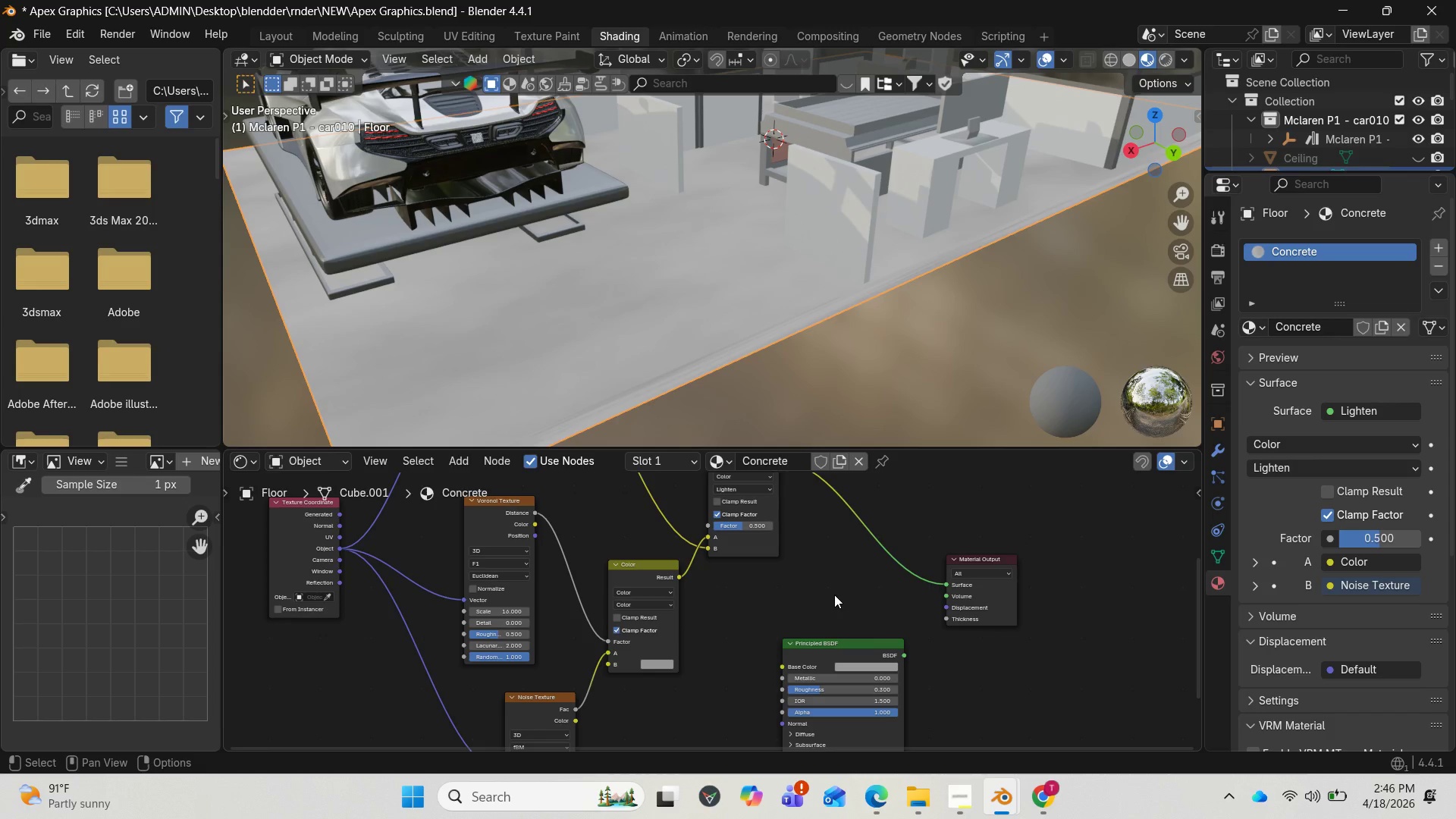 
wait(35.31)
 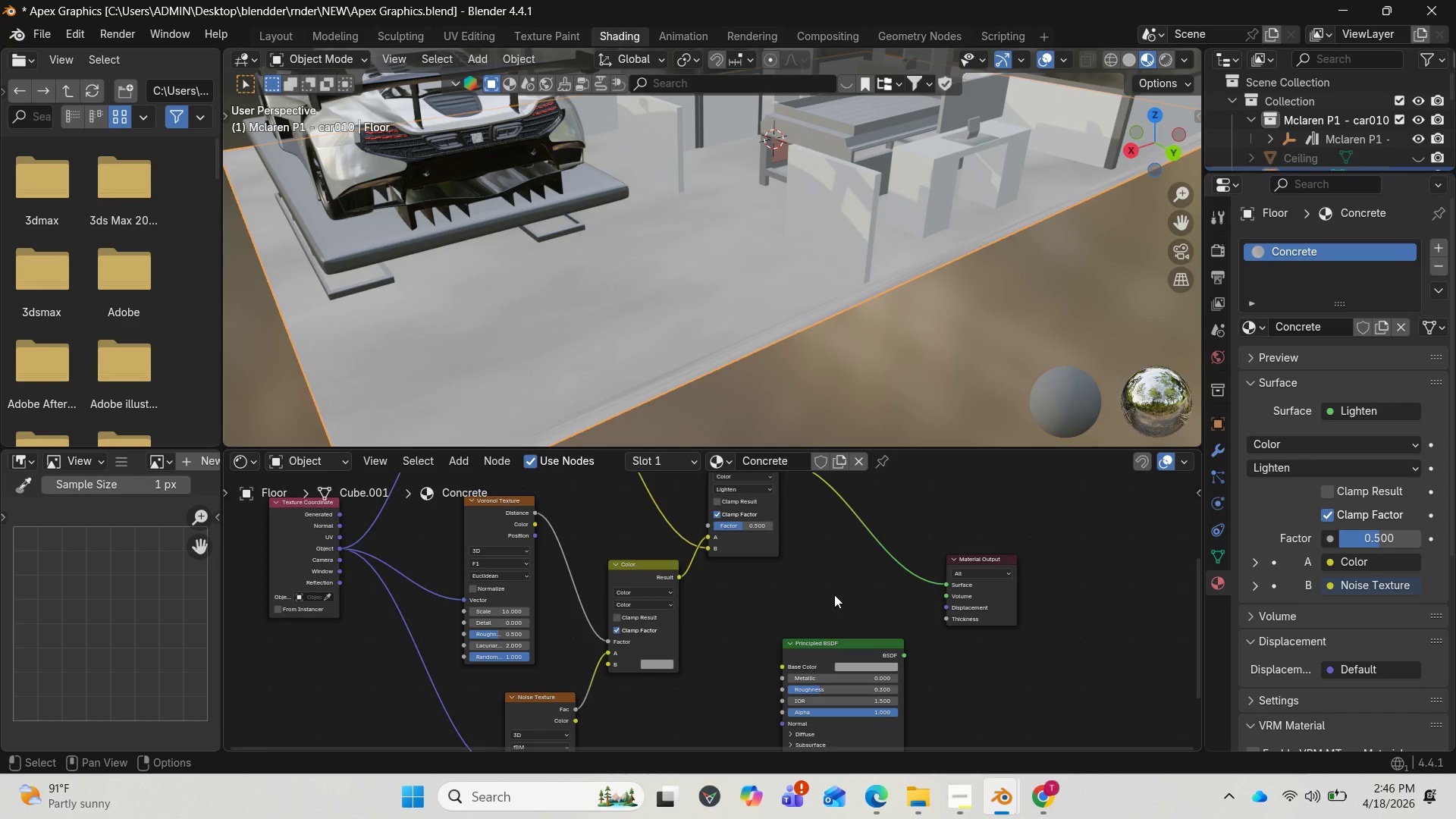 
left_click_drag(start_coordinate=[836, 592], to_coordinate=[747, 569])
 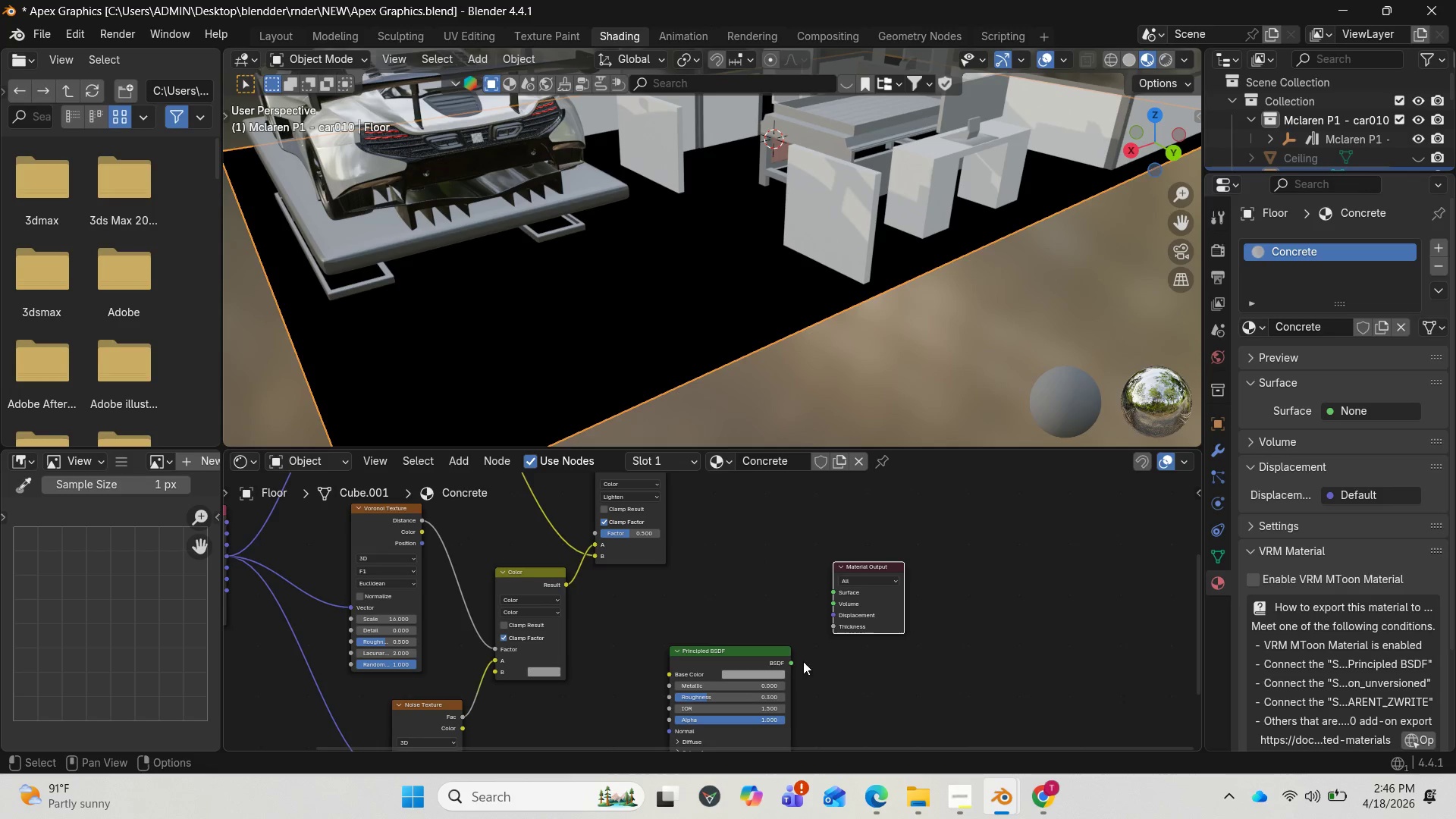 
left_click_drag(start_coordinate=[770, 652], to_coordinate=[780, 651])
 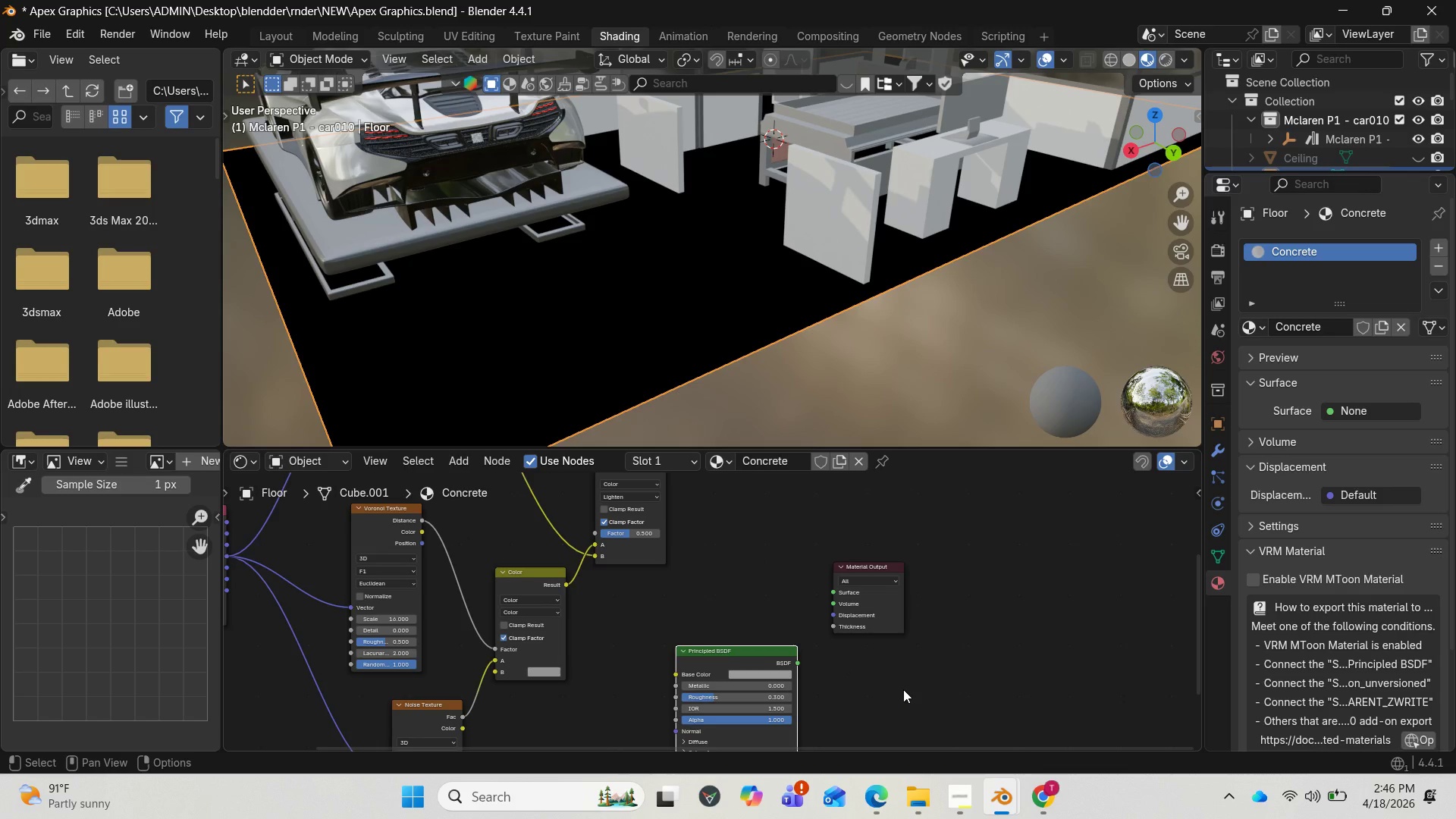 
key(Control+Z)
 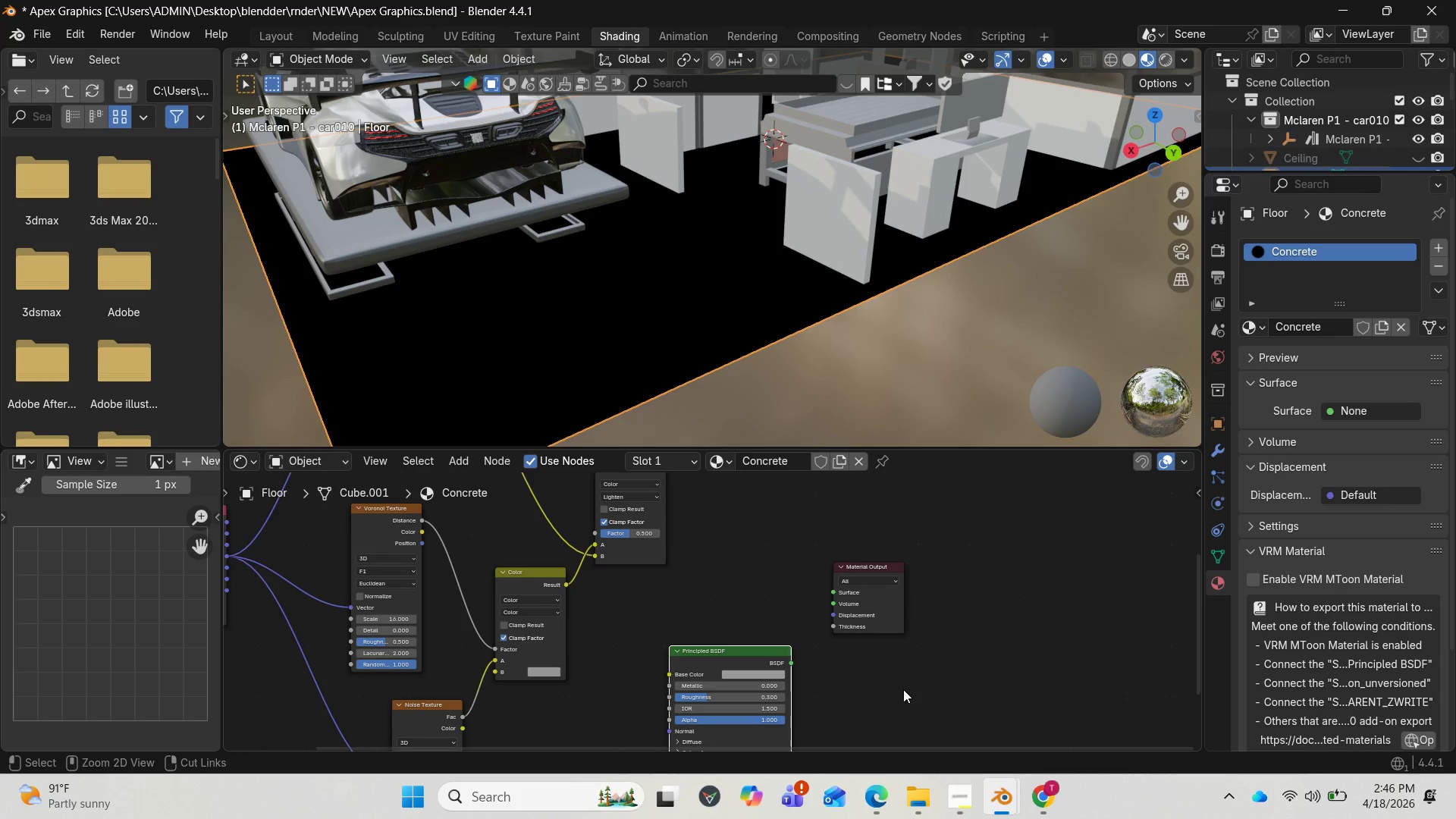 
key(Control+Z)
 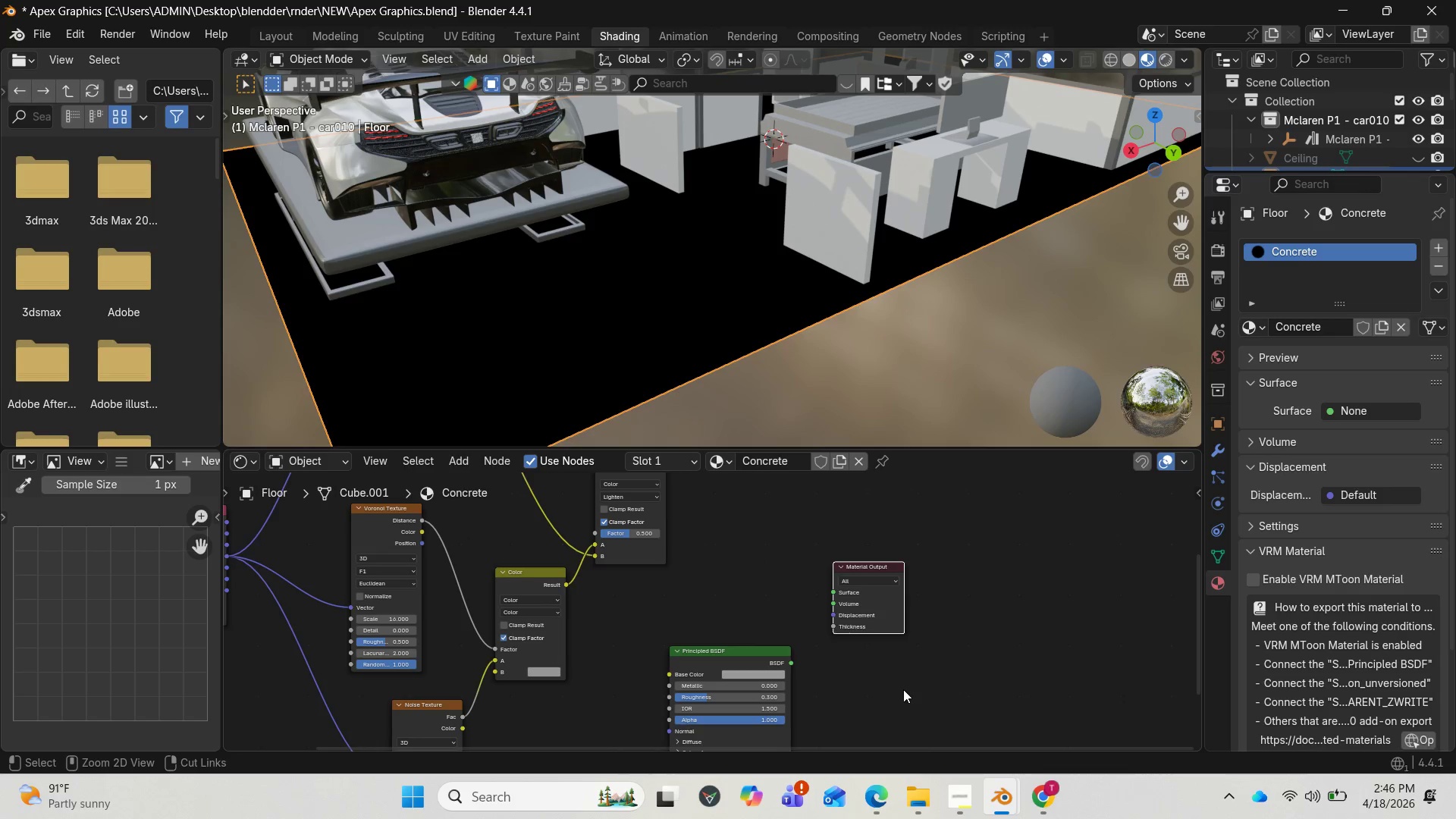 
key(Control+Z)
 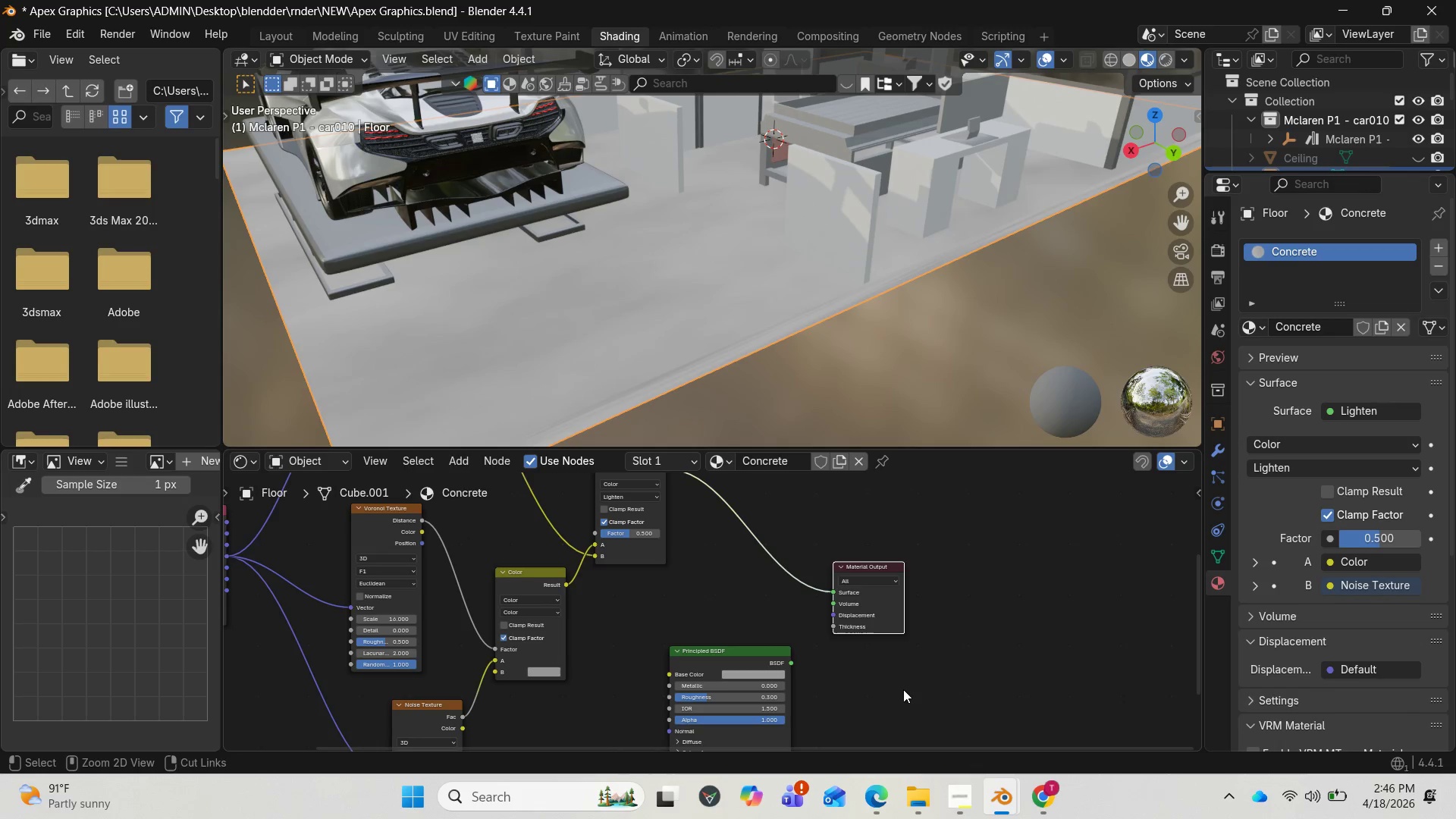 
key(Control+Z)
 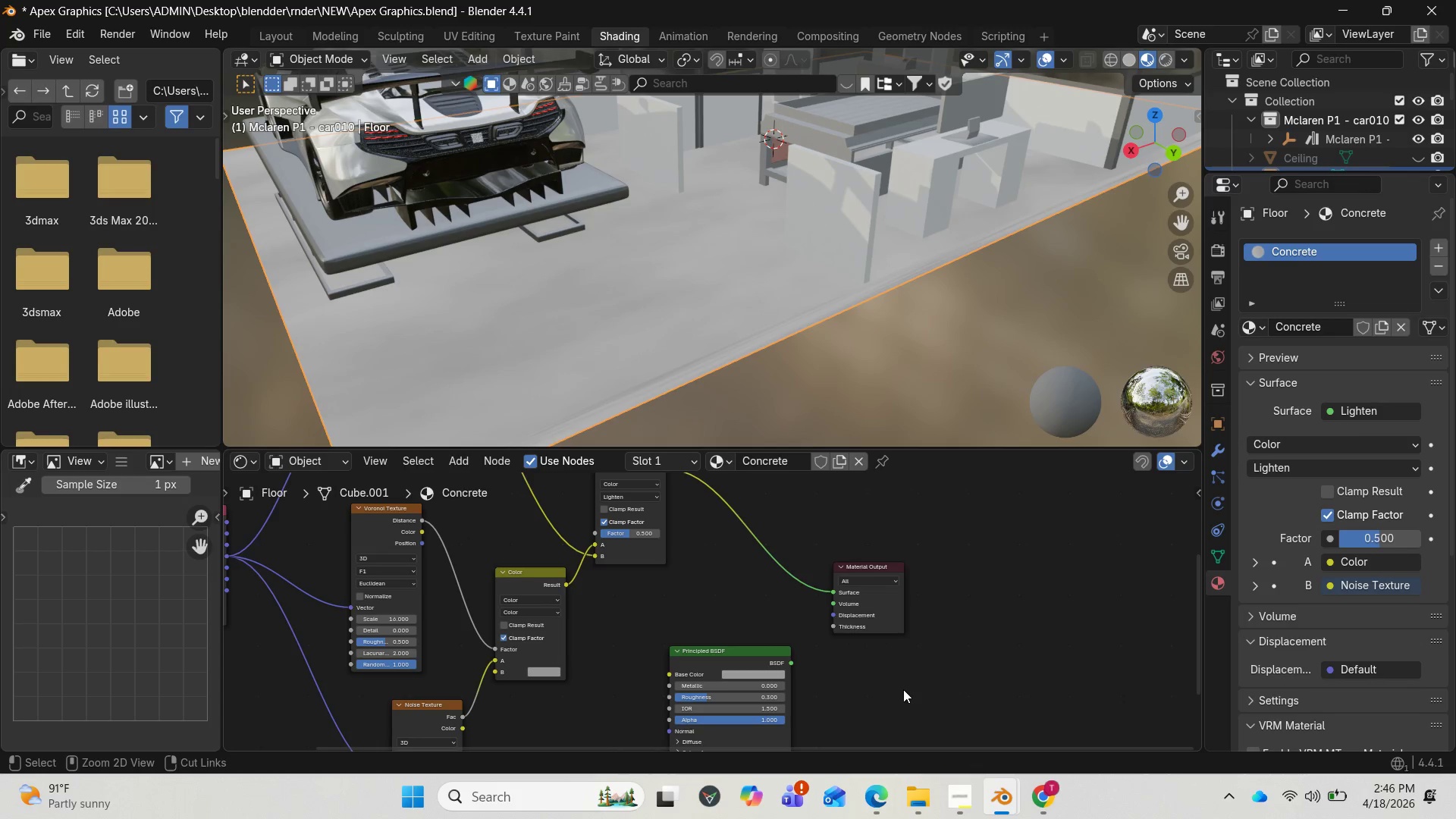 
key(Control+Z)
 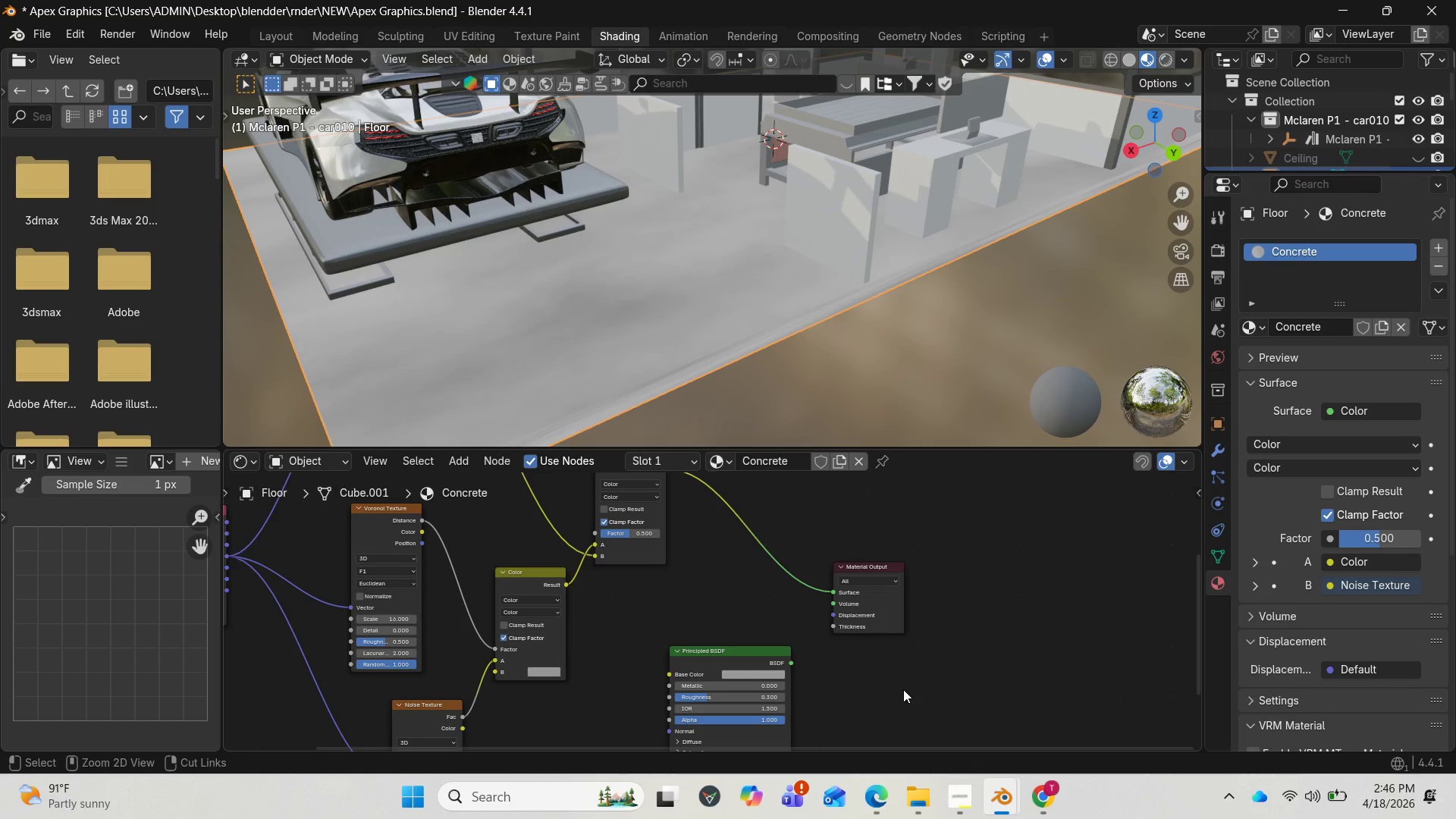 
key(Control+Z)
 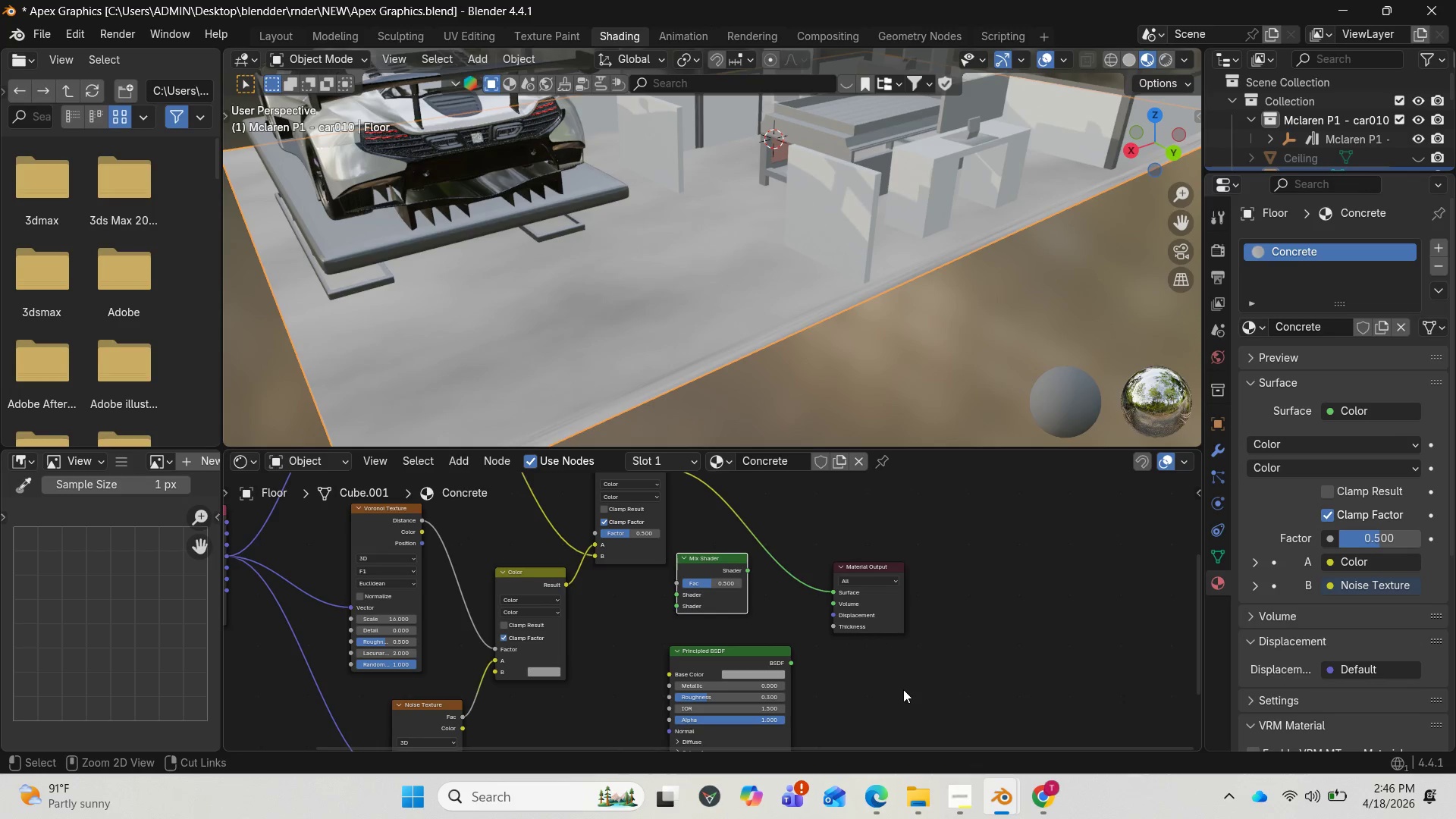 
key(Control+Z)
 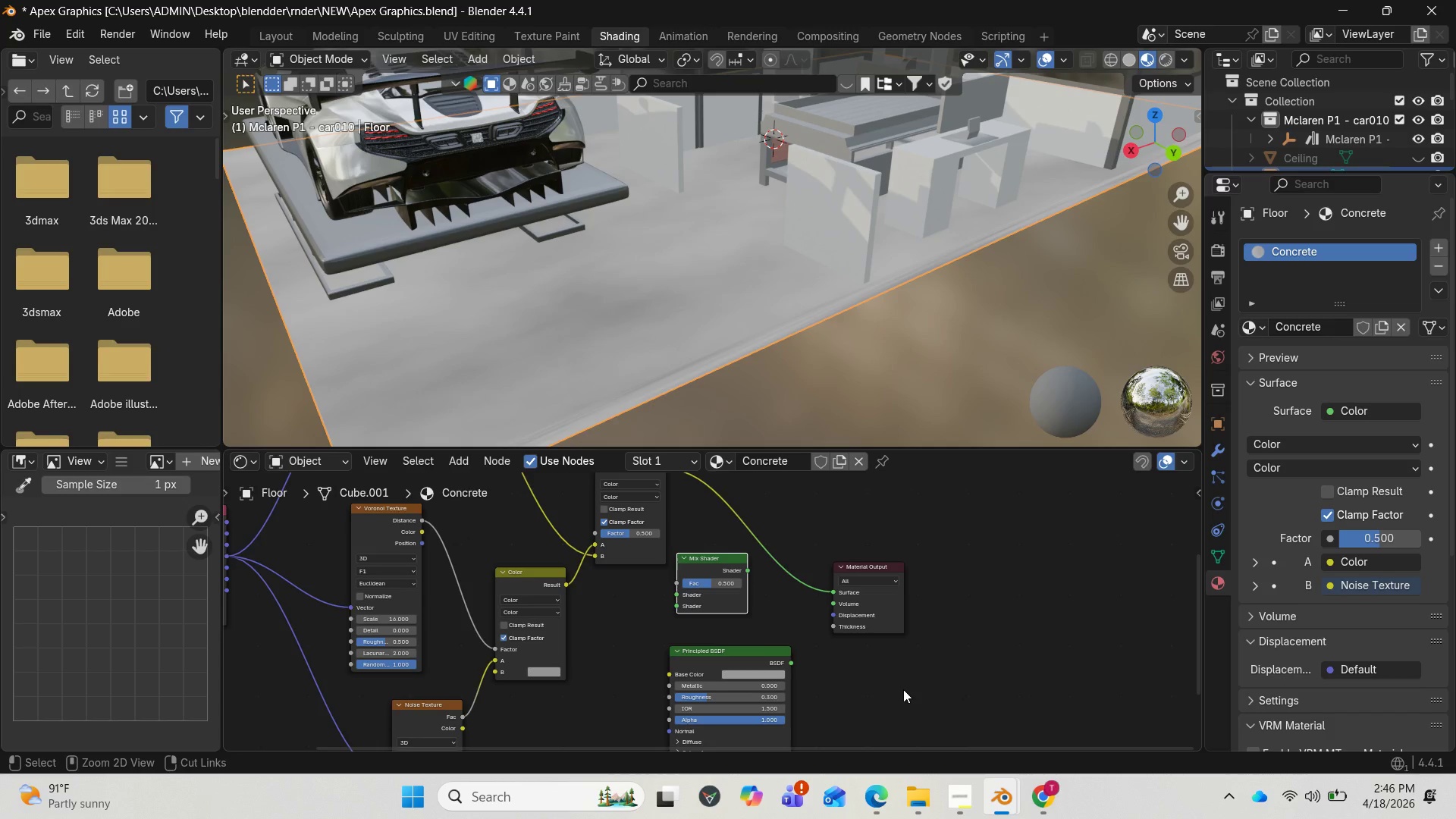 
key(Control+Z)
 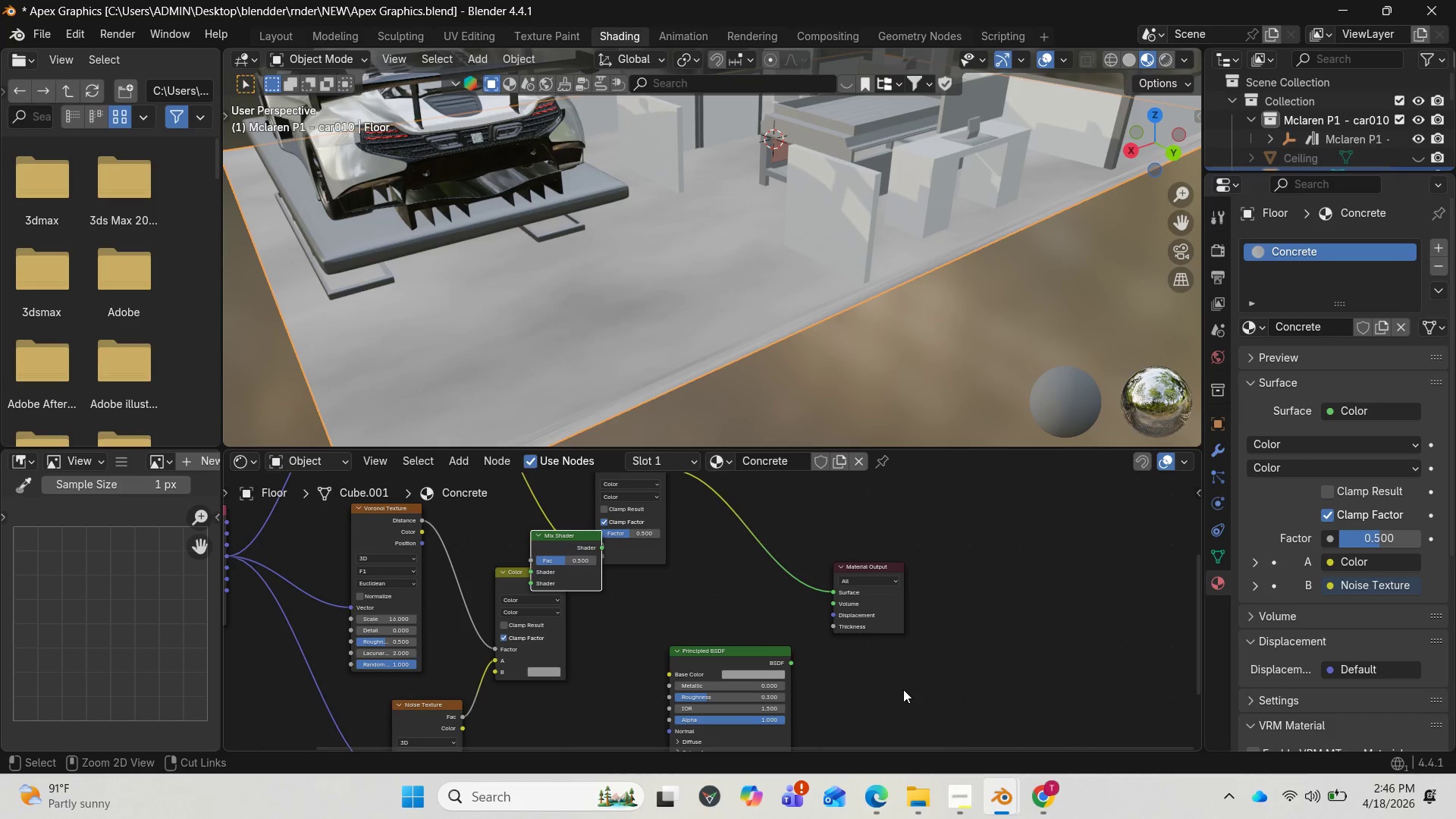 
key(Control+Z)
 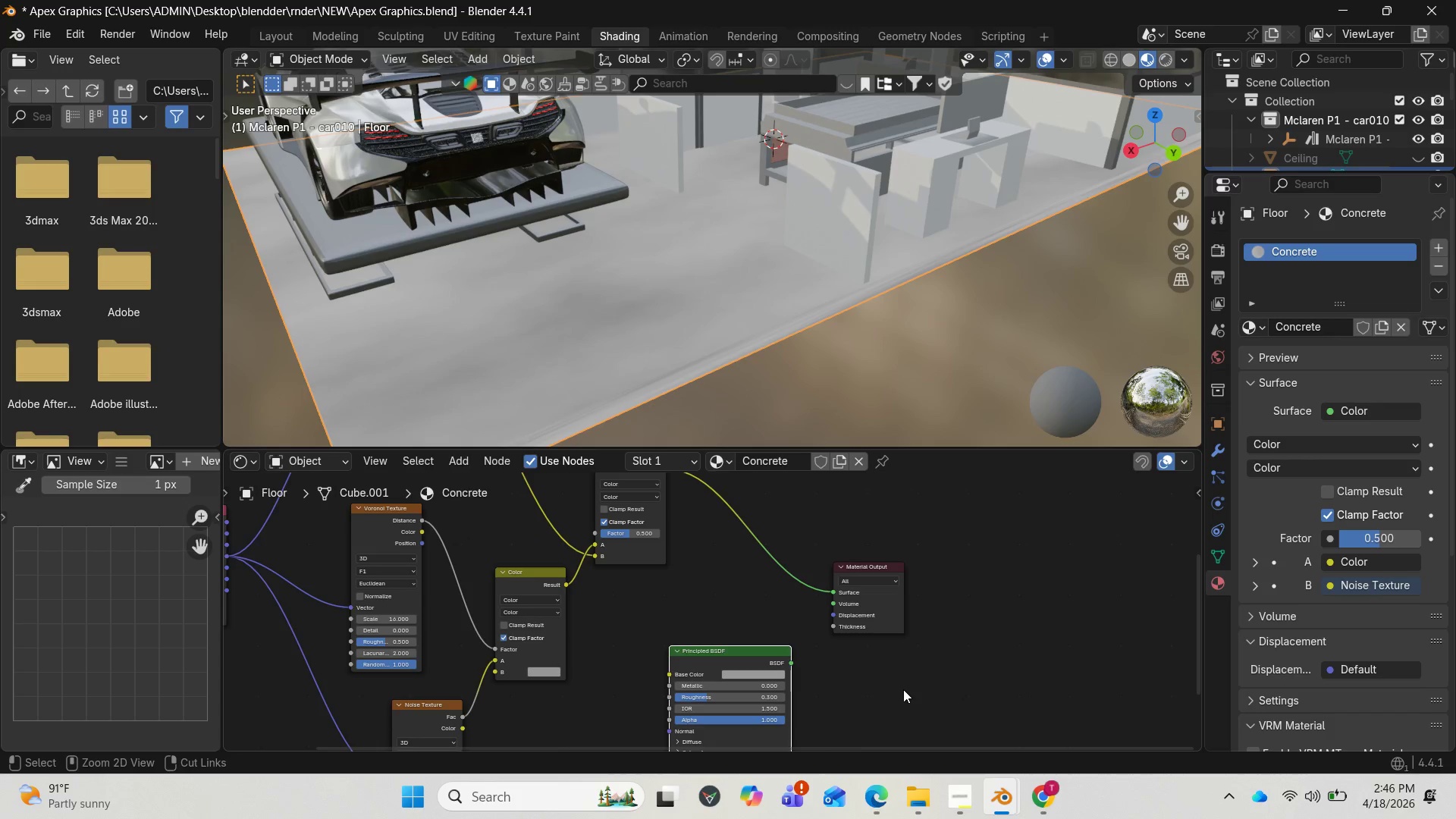 
key(Control+Z)
 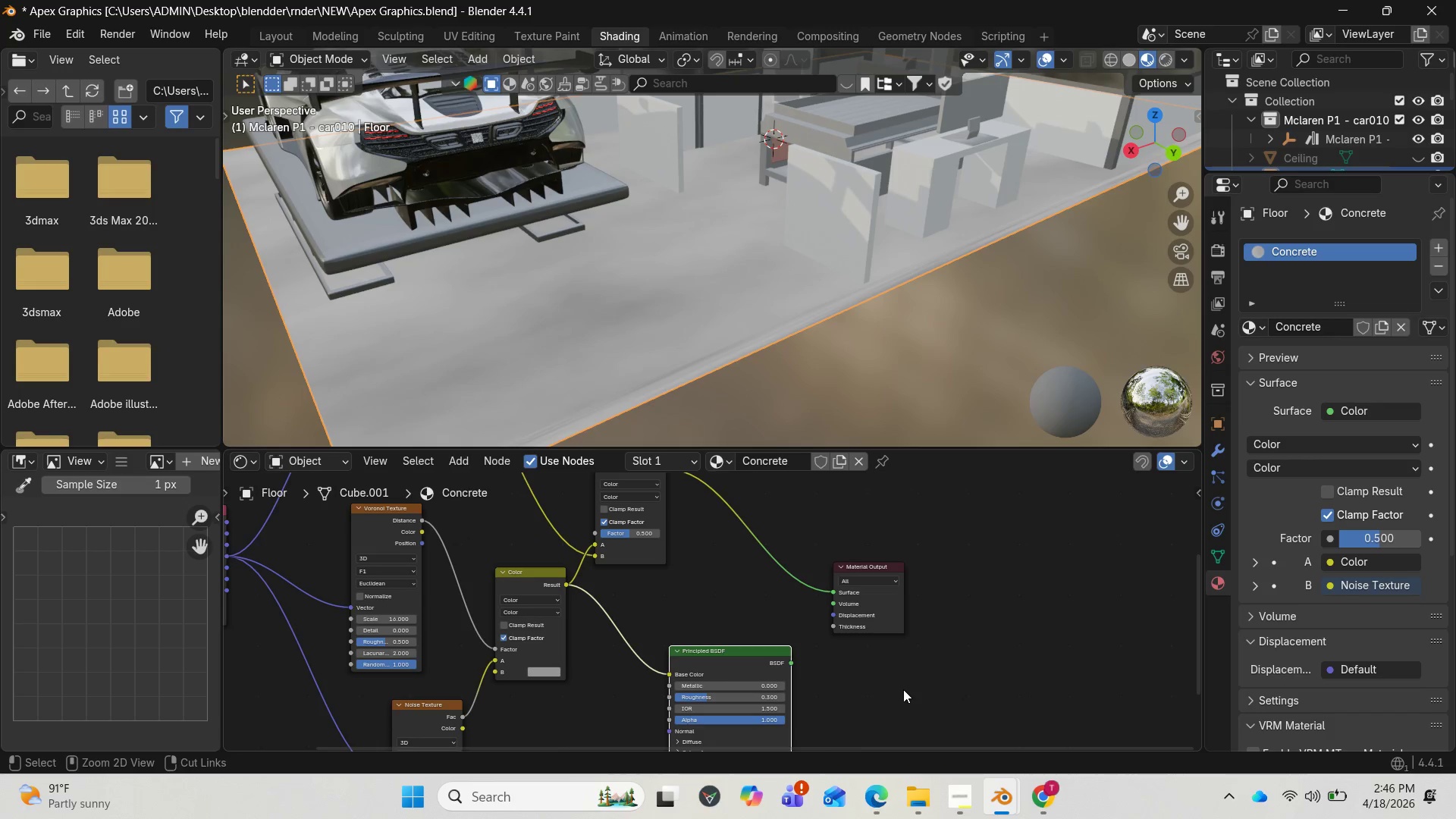 
key(Control+Z)
 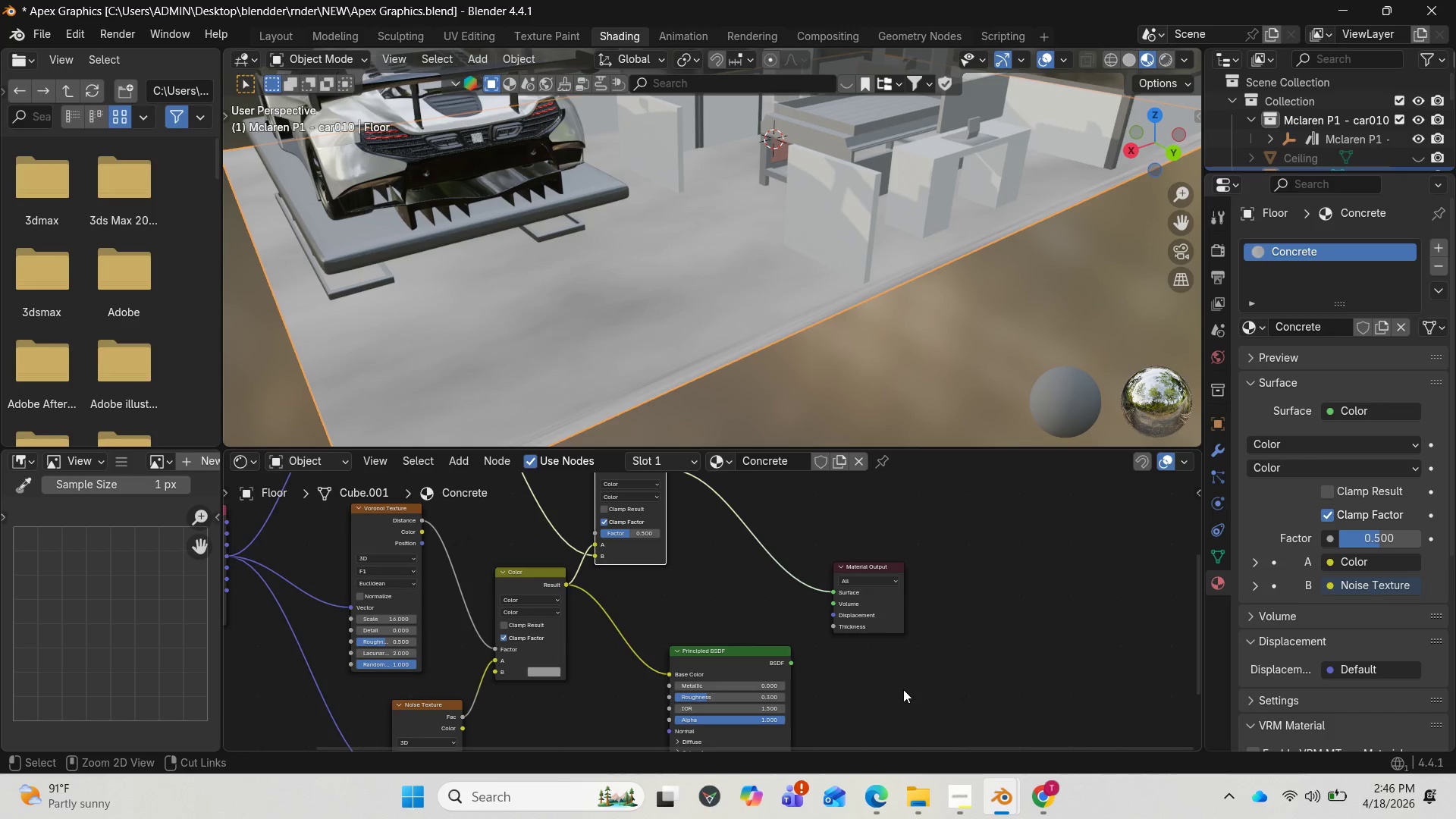 
key(Control+Z)
 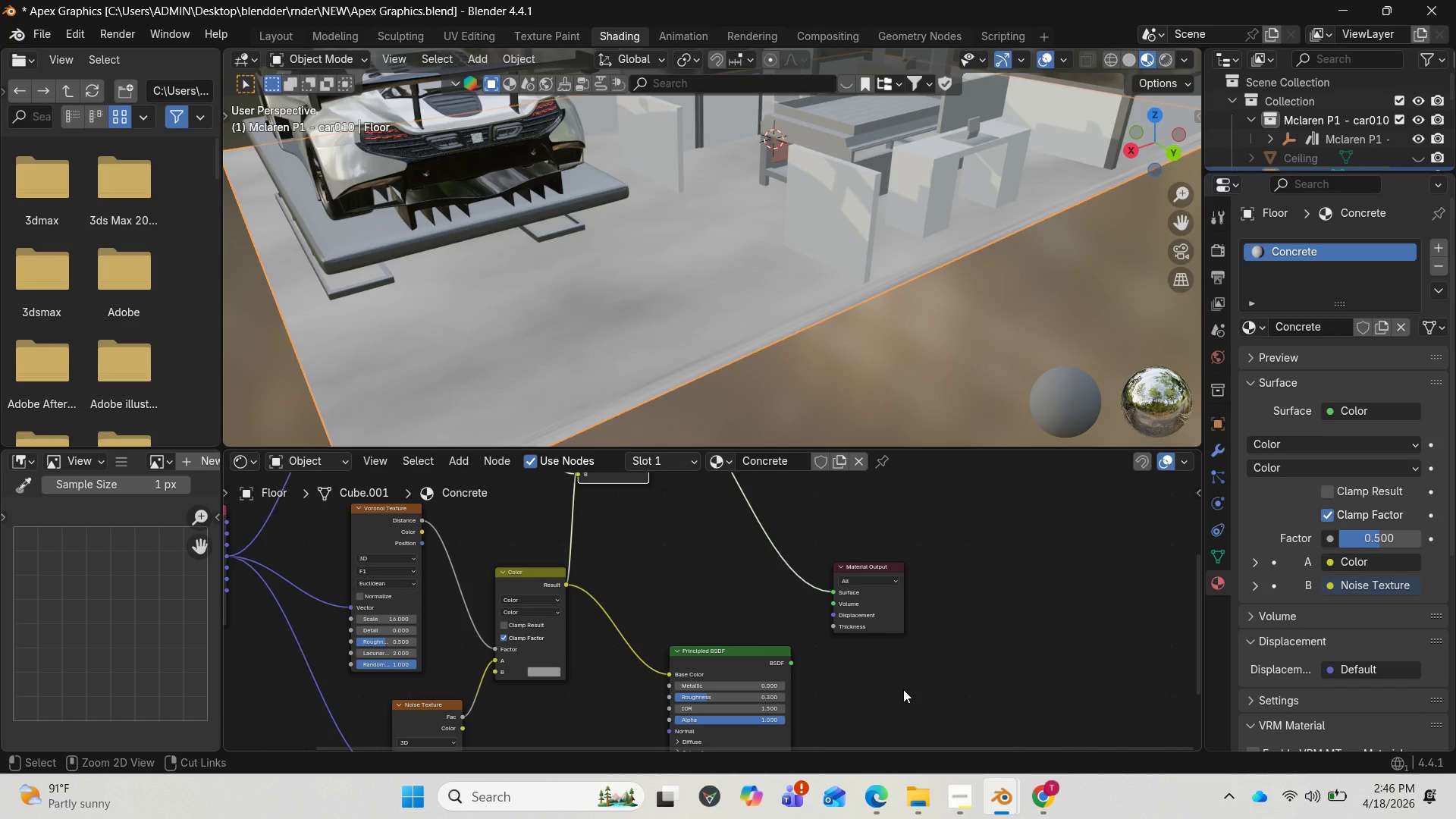 
key(Control+Z)
 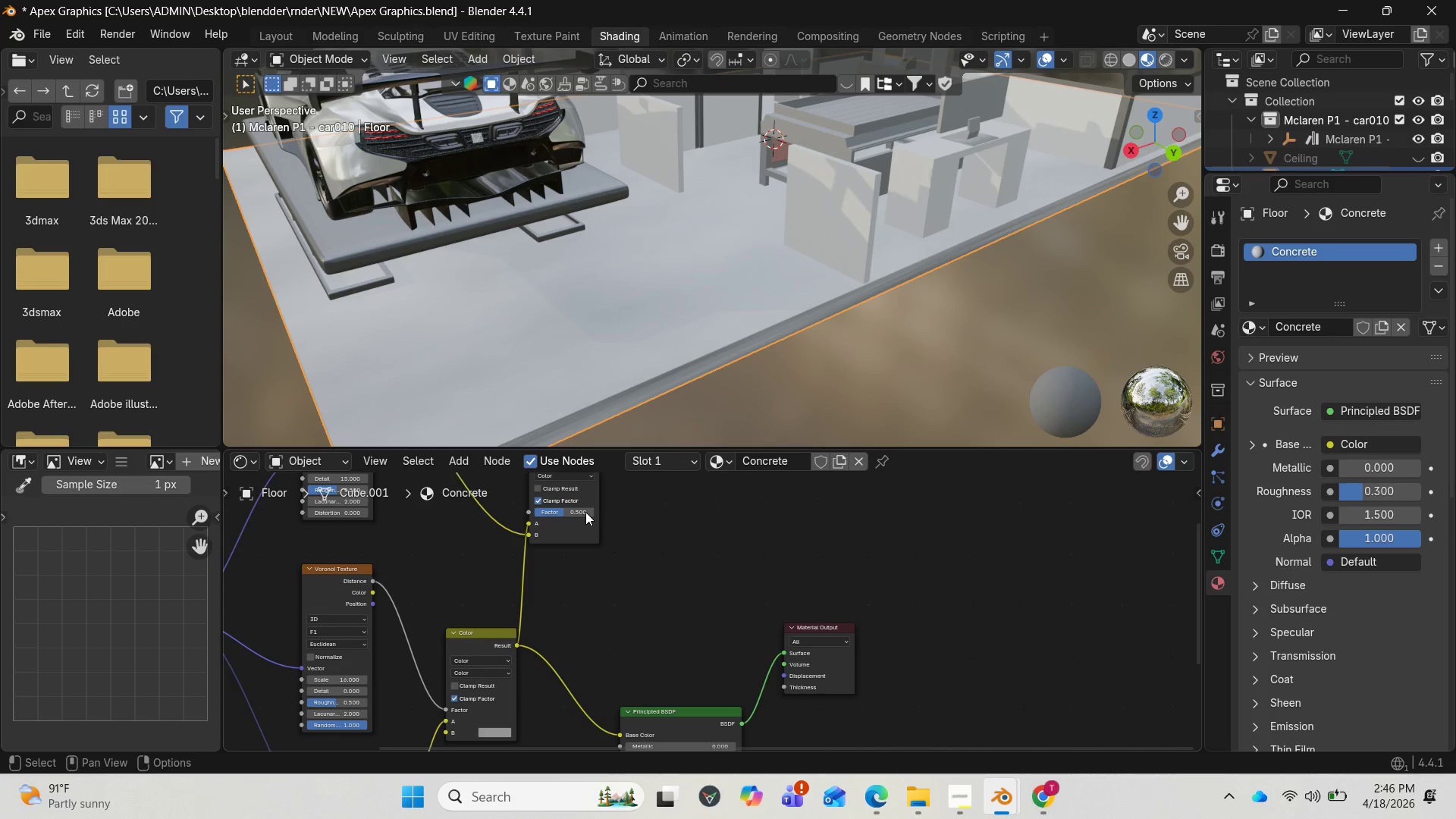 
wait(7.77)
 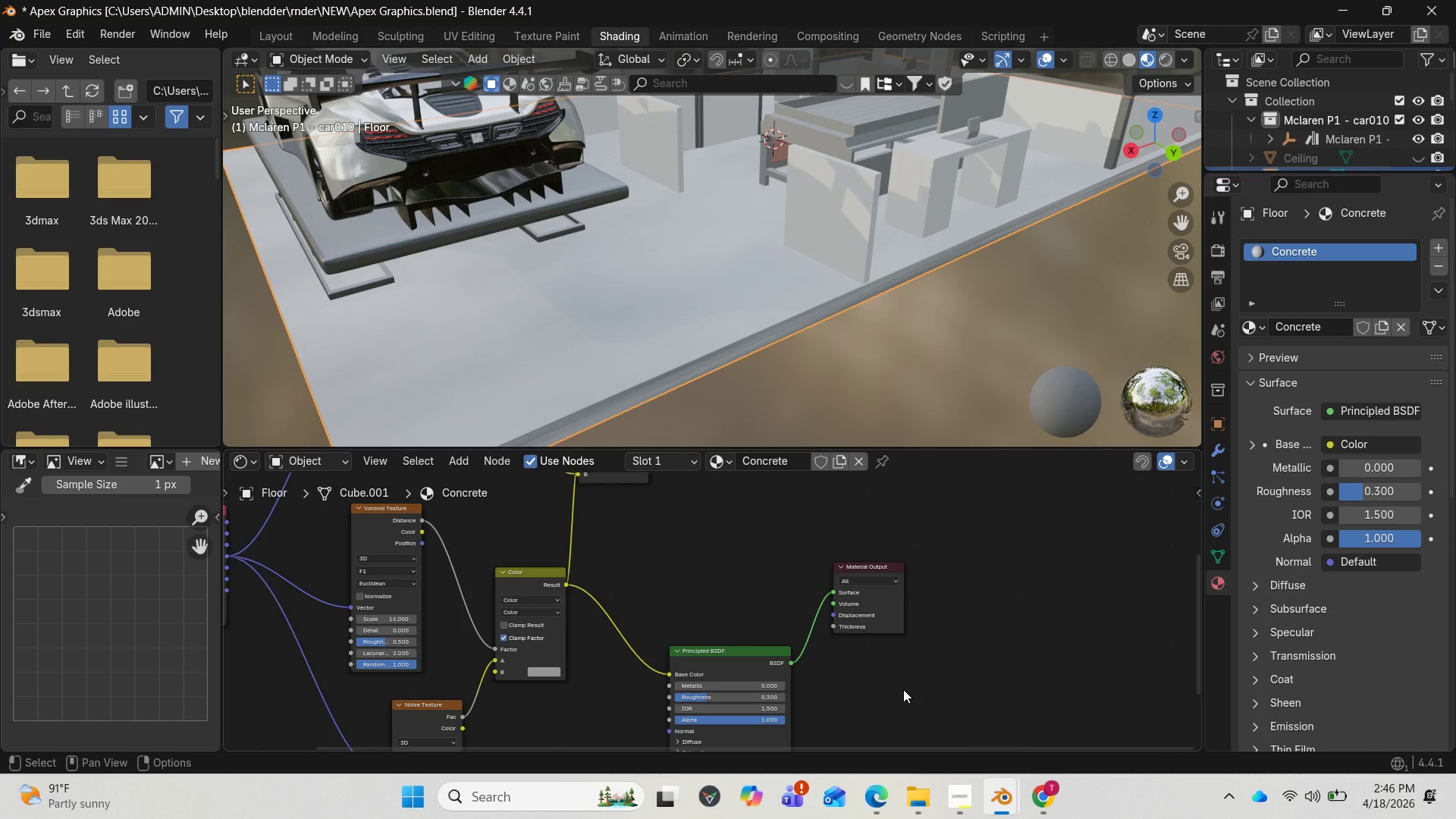 
left_click_drag(start_coordinate=[586, 486], to_coordinate=[603, 575])
 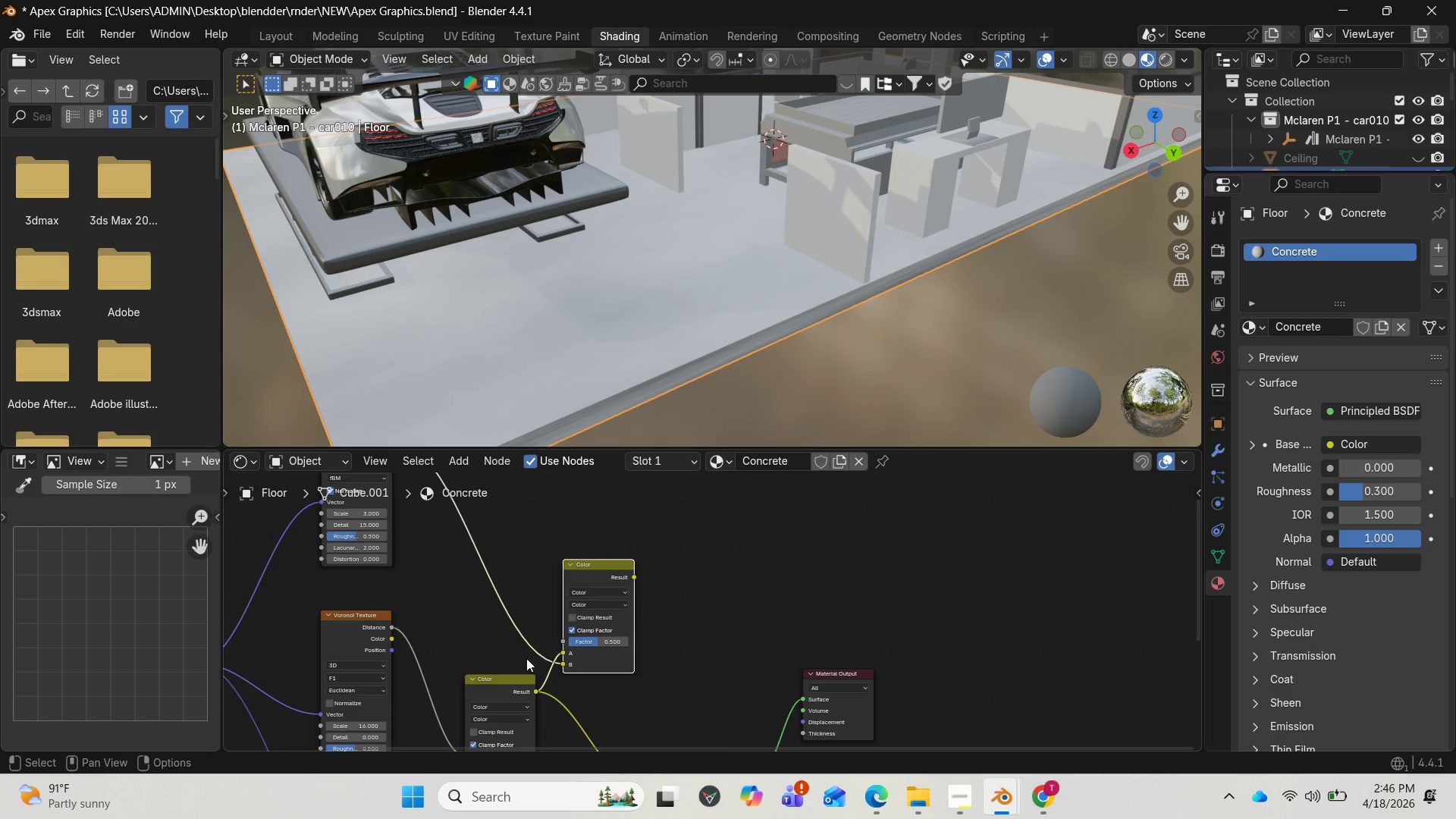 
left_click_drag(start_coordinate=[513, 673], to_coordinate=[488, 679])
 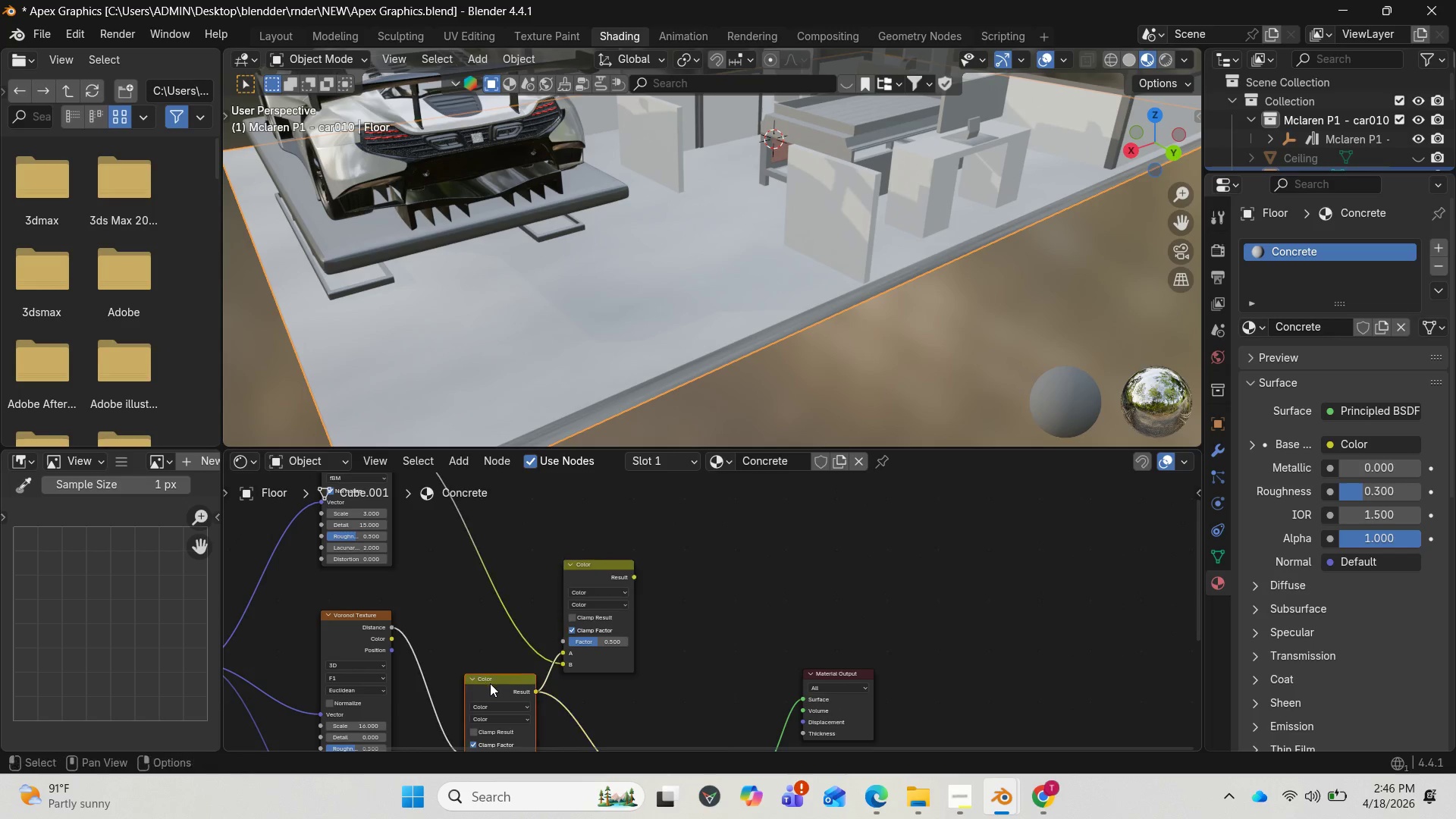 
left_click_drag(start_coordinate=[491, 683], to_coordinate=[460, 657])
 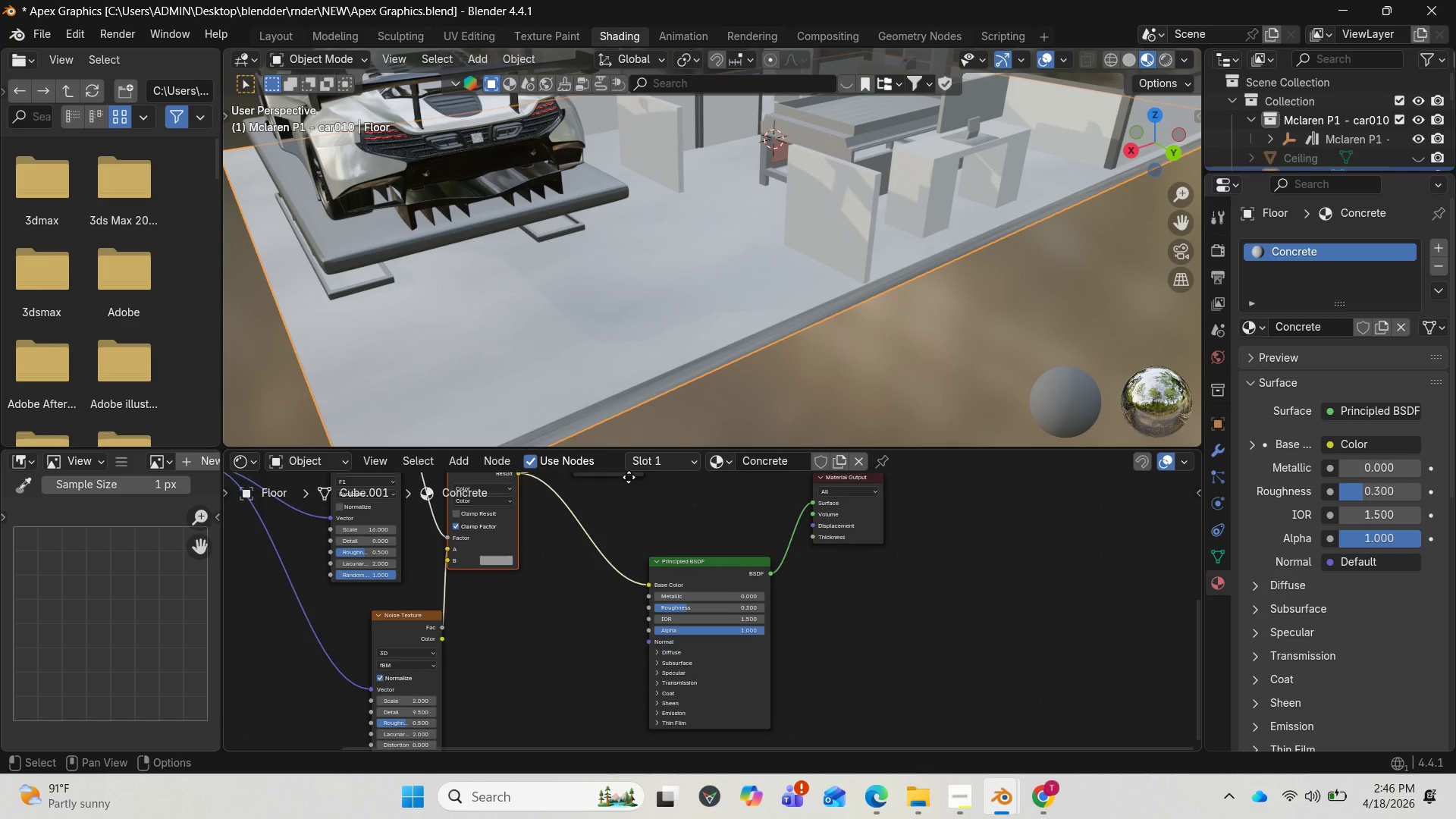 
scroll: coordinate [615, 565], scroll_direction: down, amount: 1.0
 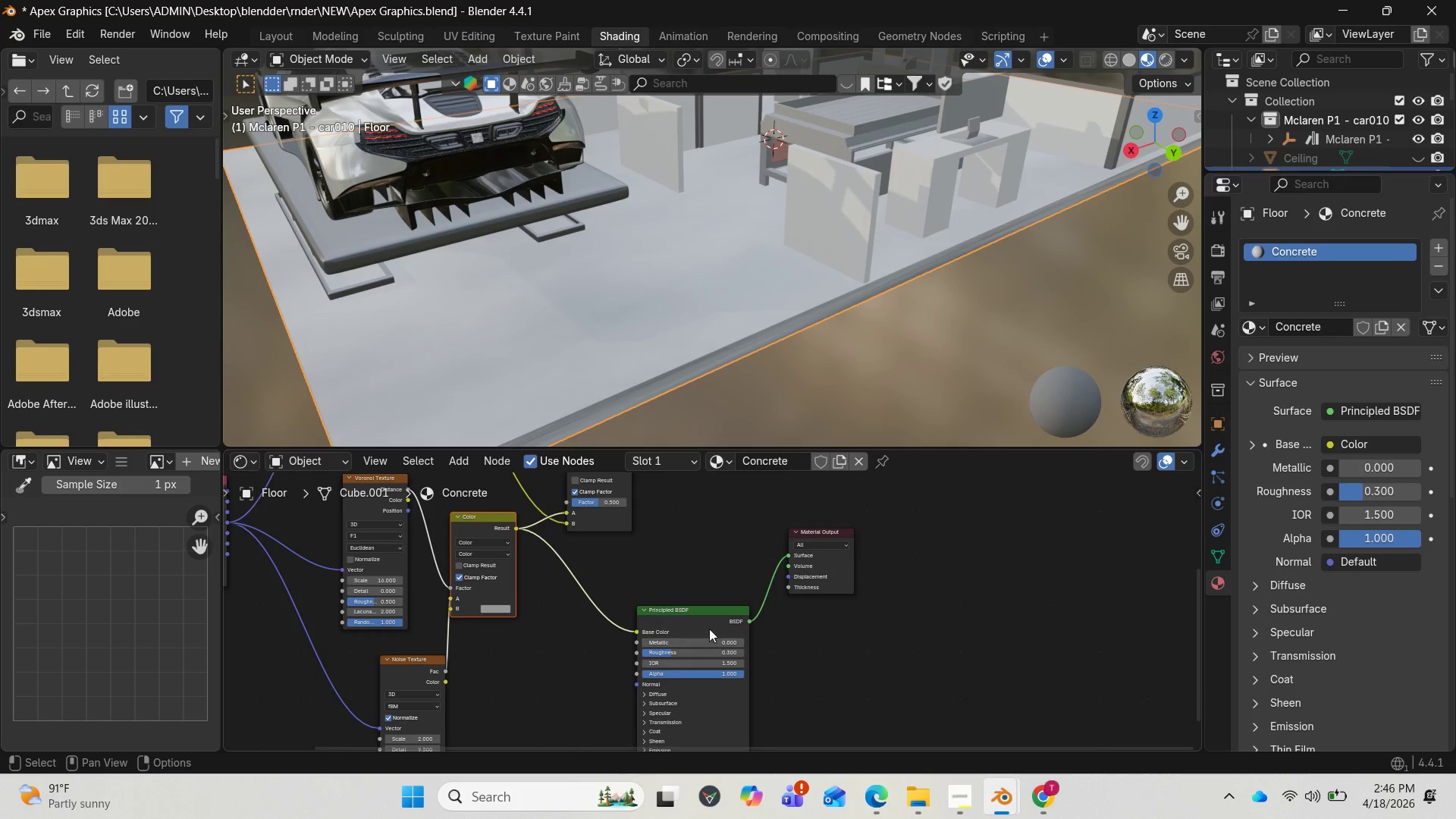 
left_click_drag(start_coordinate=[704, 619], to_coordinate=[733, 494])
 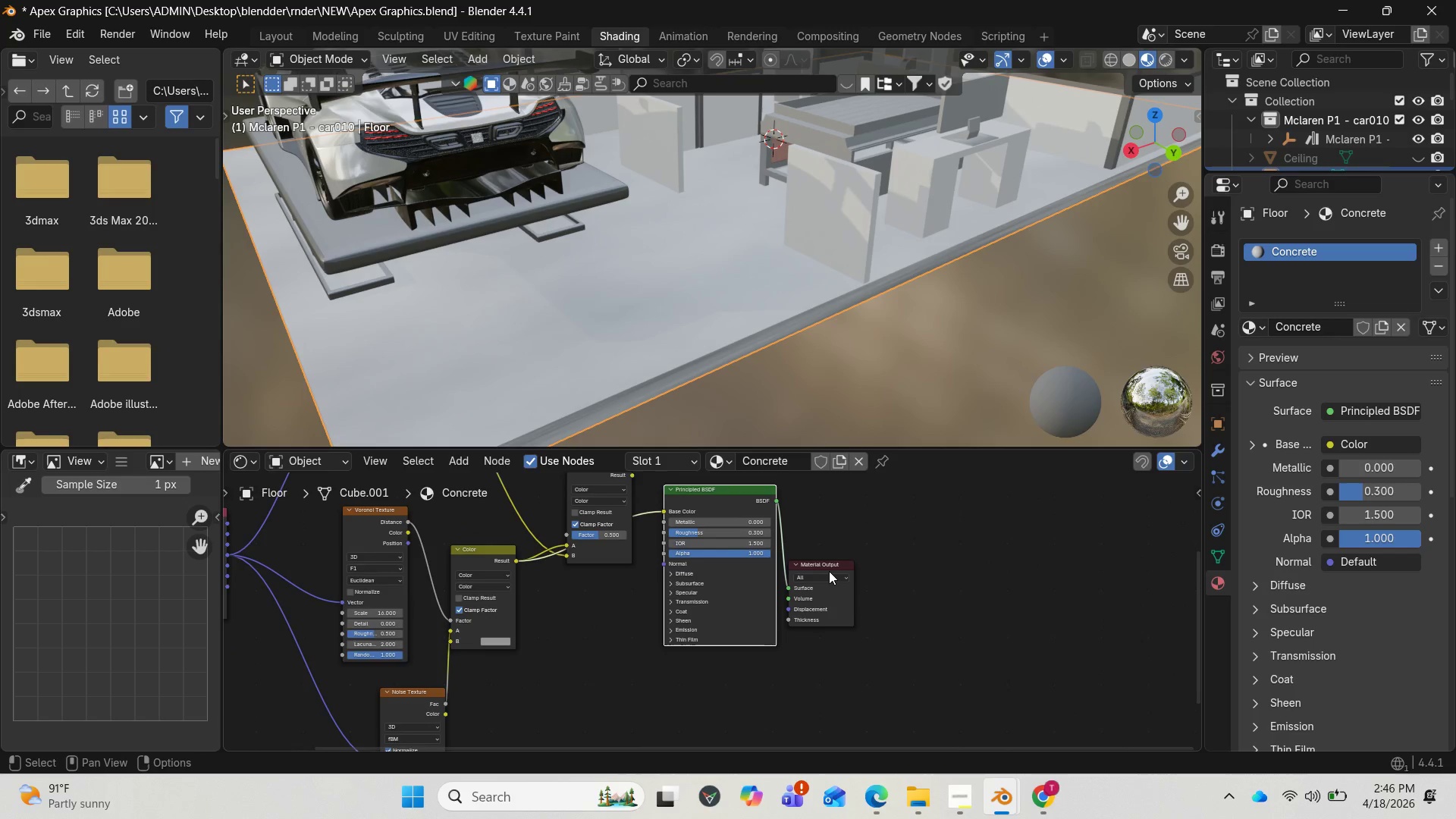 
left_click_drag(start_coordinate=[829, 569], to_coordinate=[919, 548])
 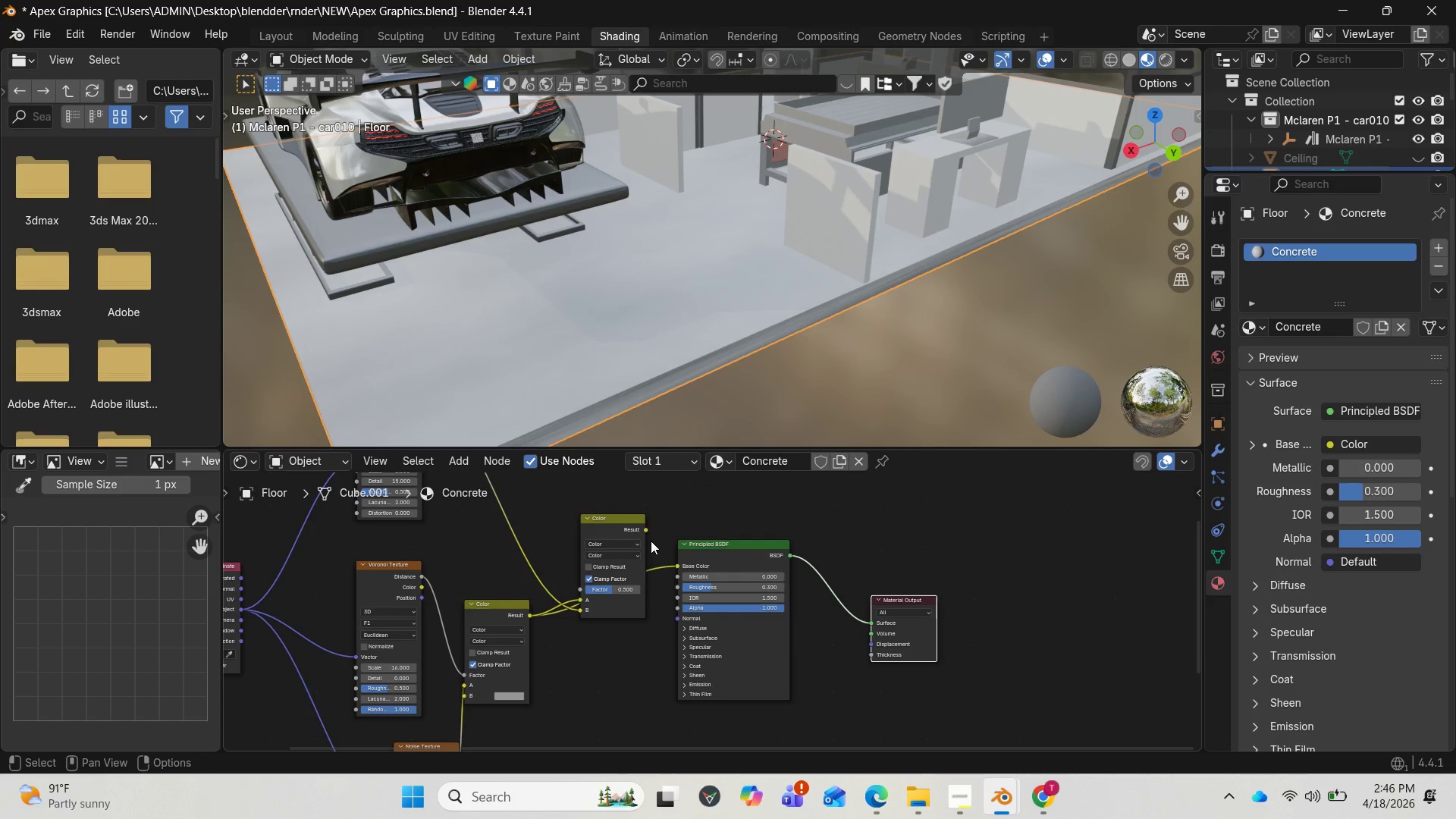 
left_click_drag(start_coordinate=[646, 532], to_coordinate=[672, 569])
 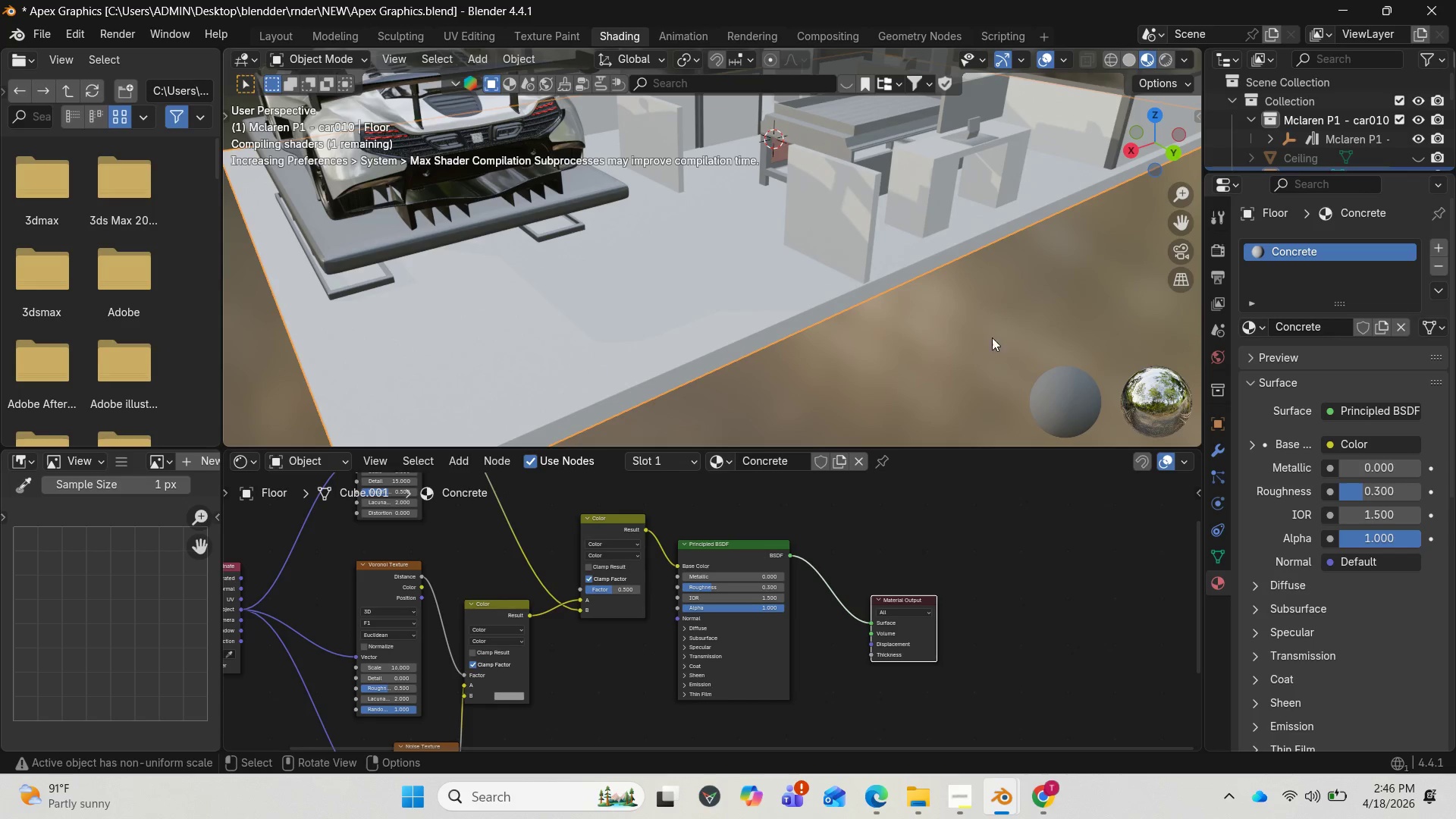 
left_click_drag(start_coordinate=[1156, 140], to_coordinate=[368, 124])
 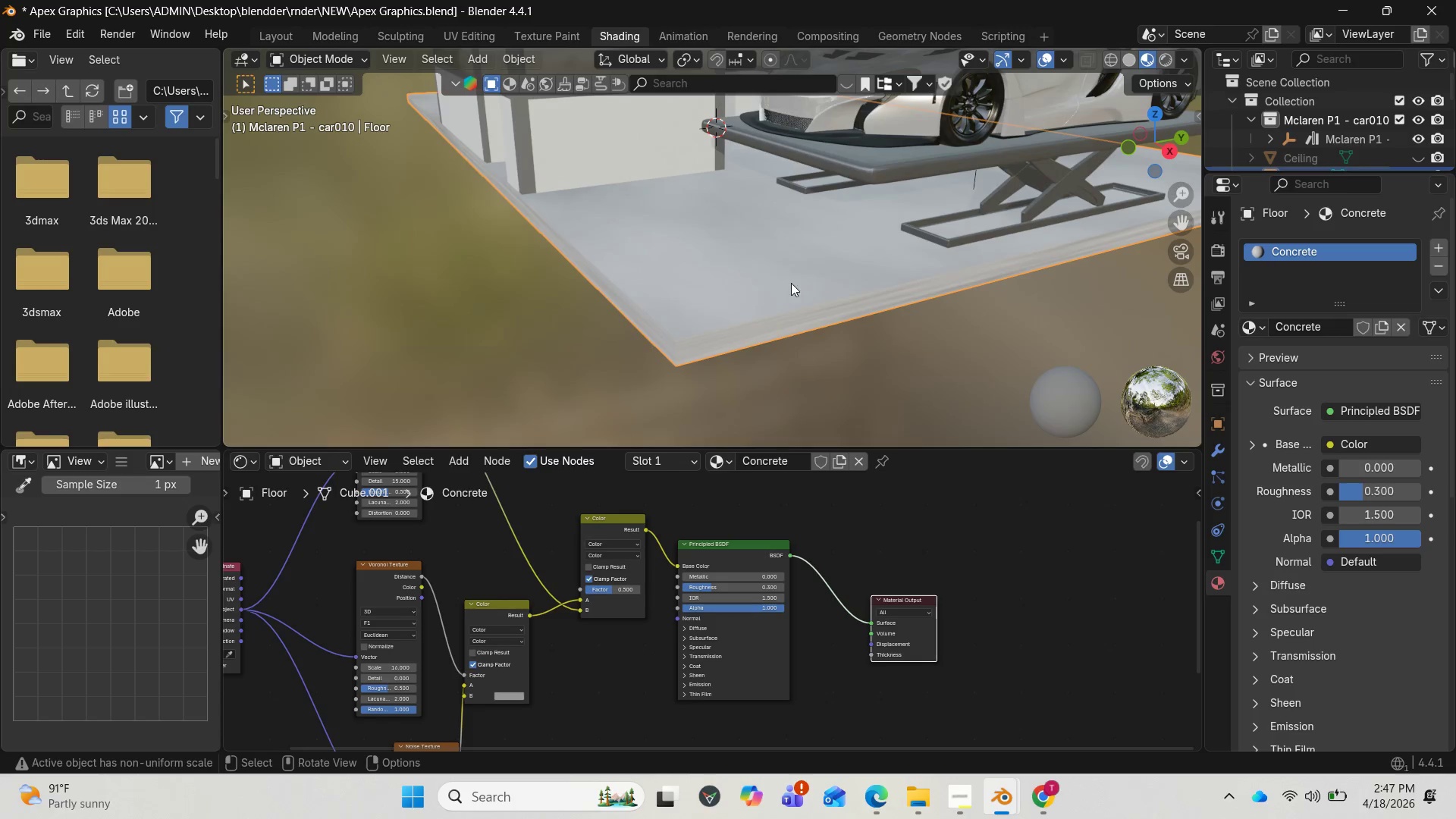 
left_click_drag(start_coordinate=[613, 519], to_coordinate=[568, 519])
 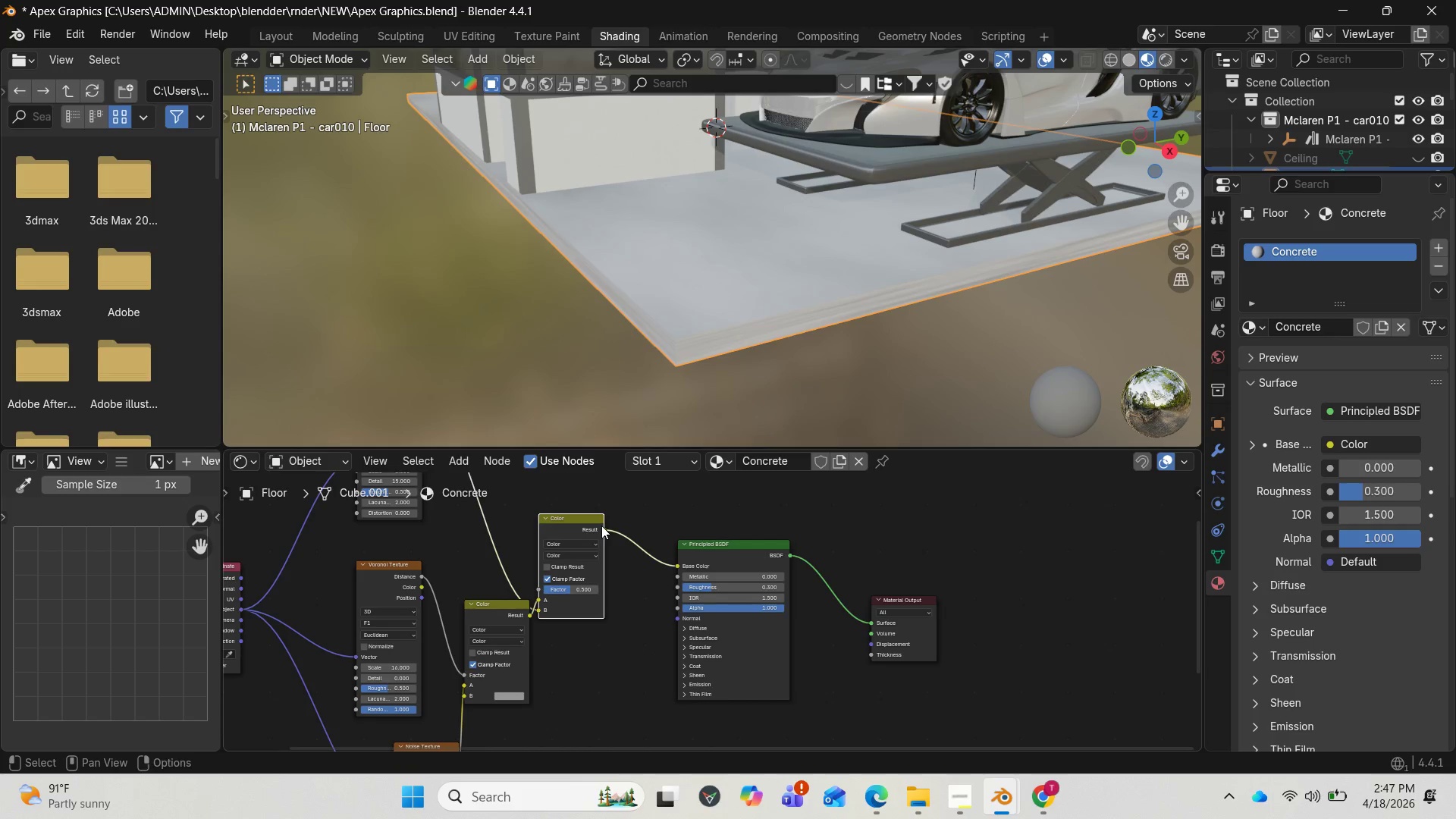 
left_click_drag(start_coordinate=[603, 526], to_coordinate=[663, 504])
 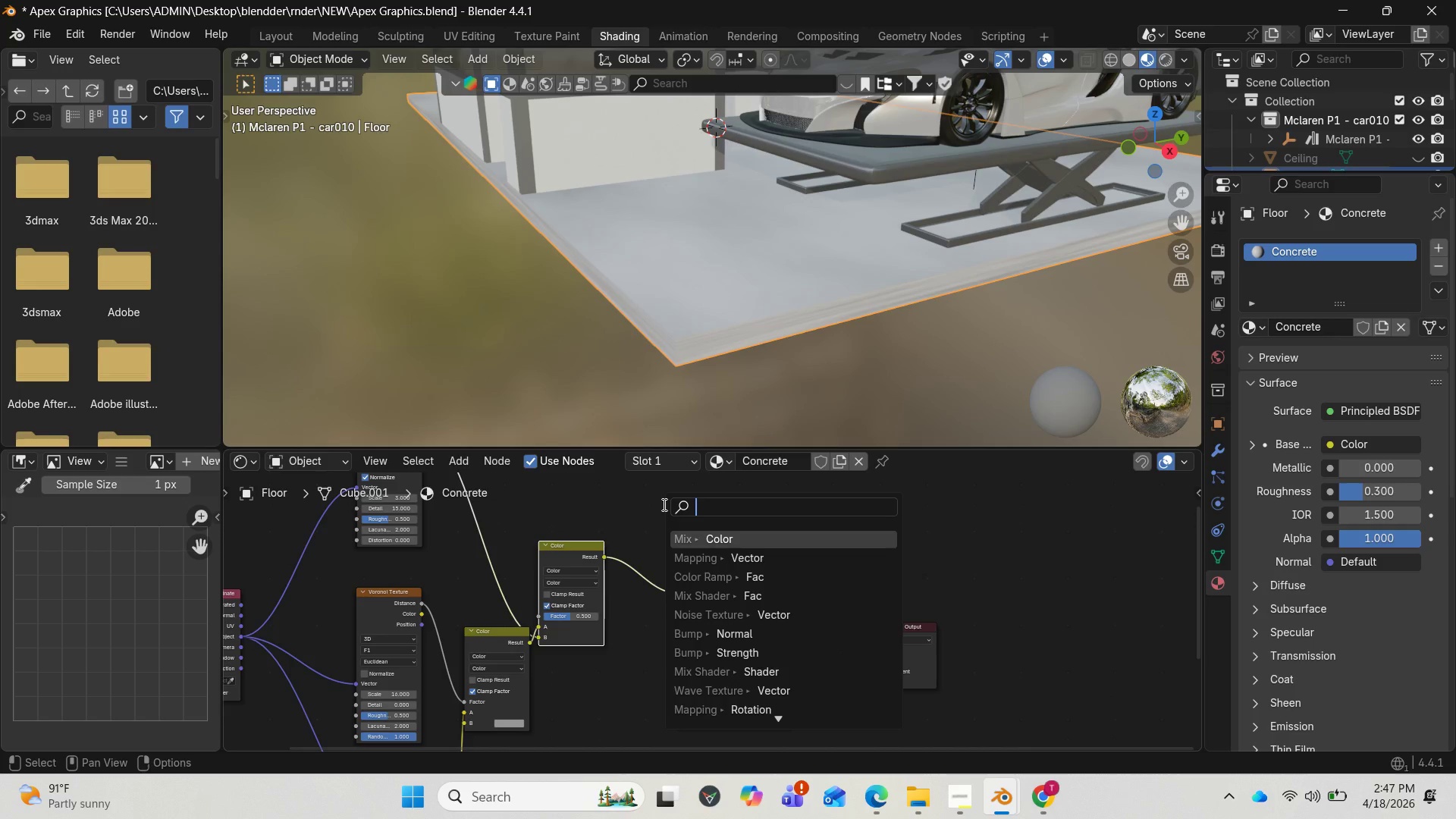 
type(col)
 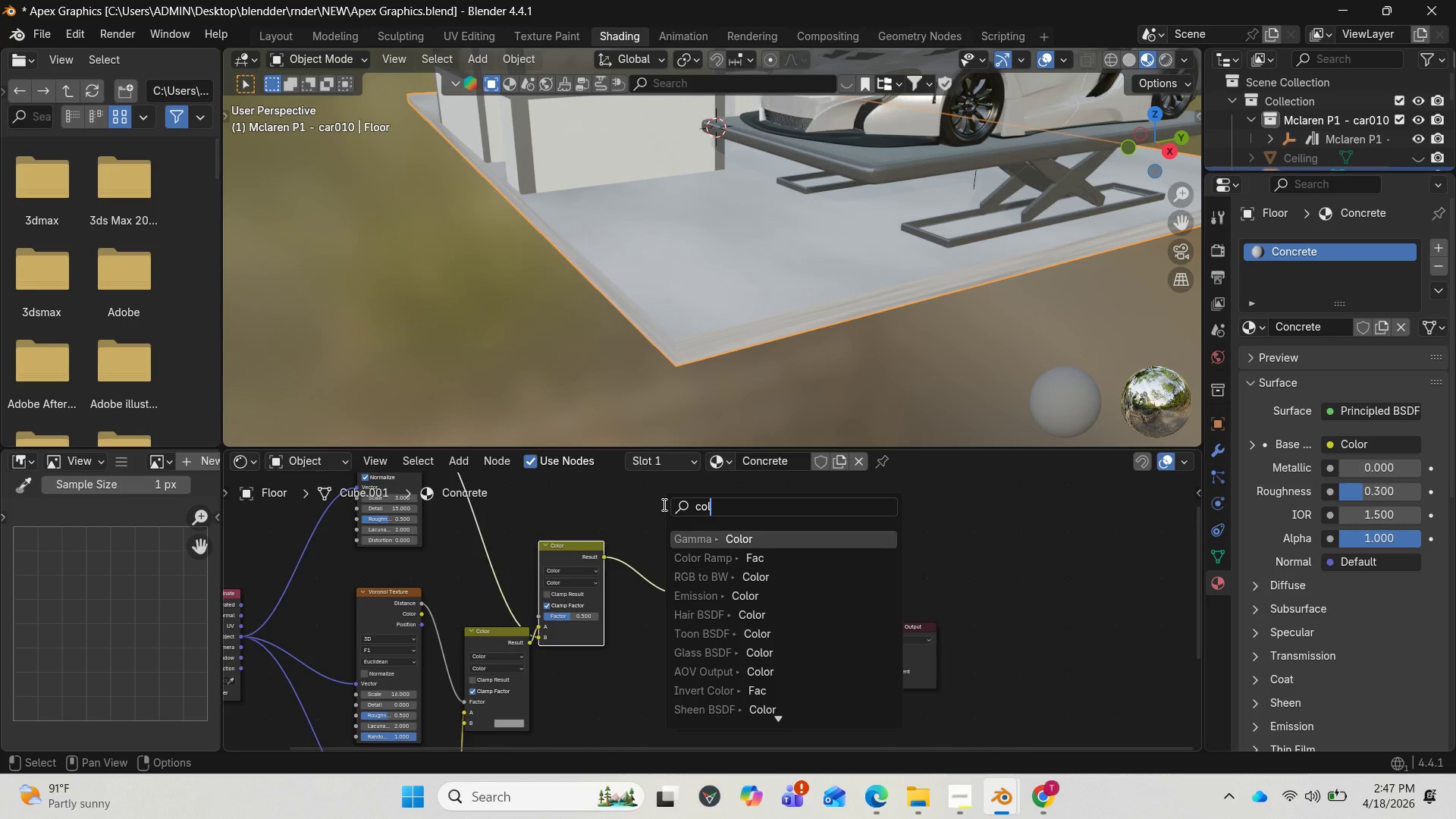 
wait(6.16)
 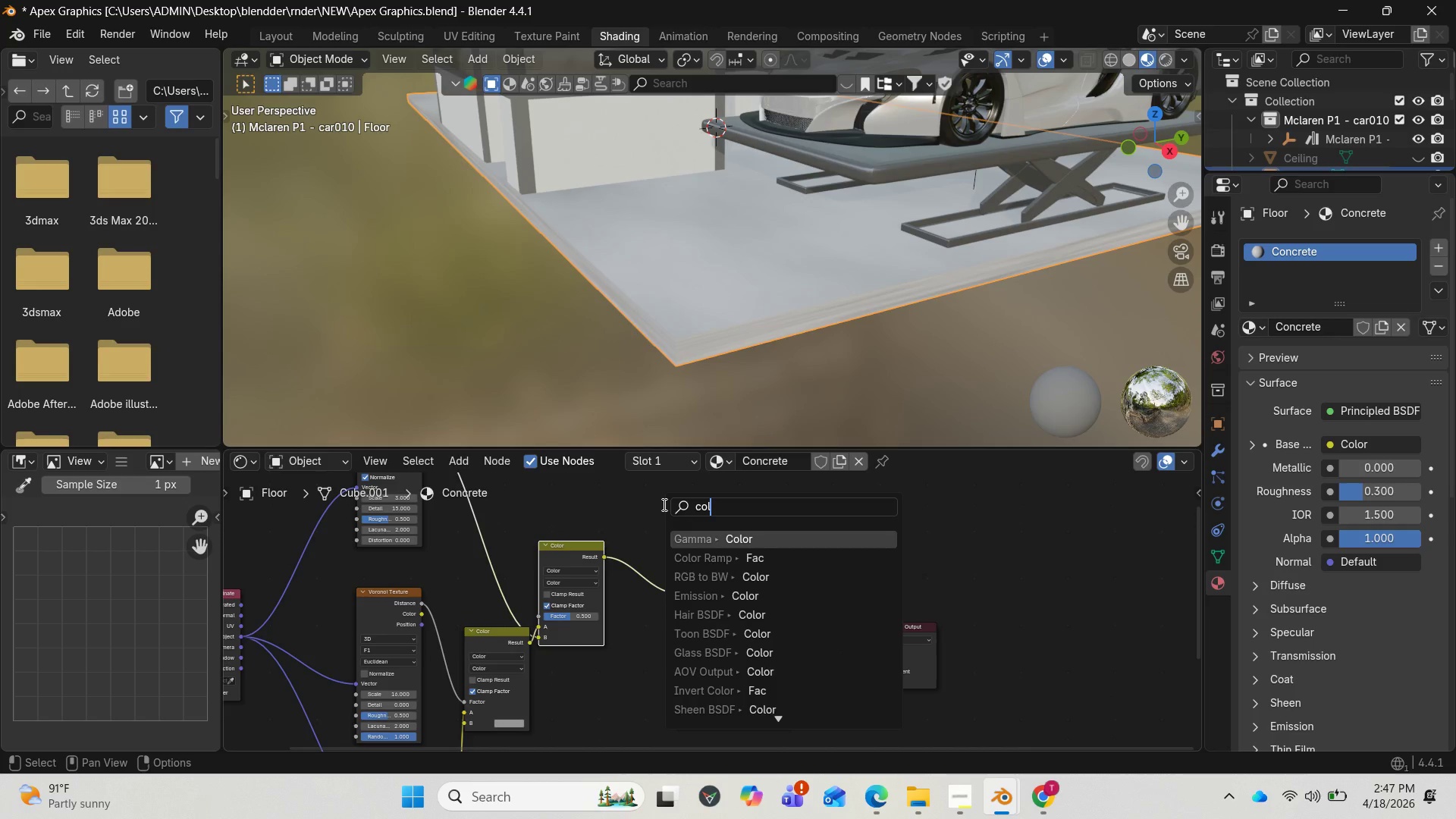 
mouse_move([657, 567])
 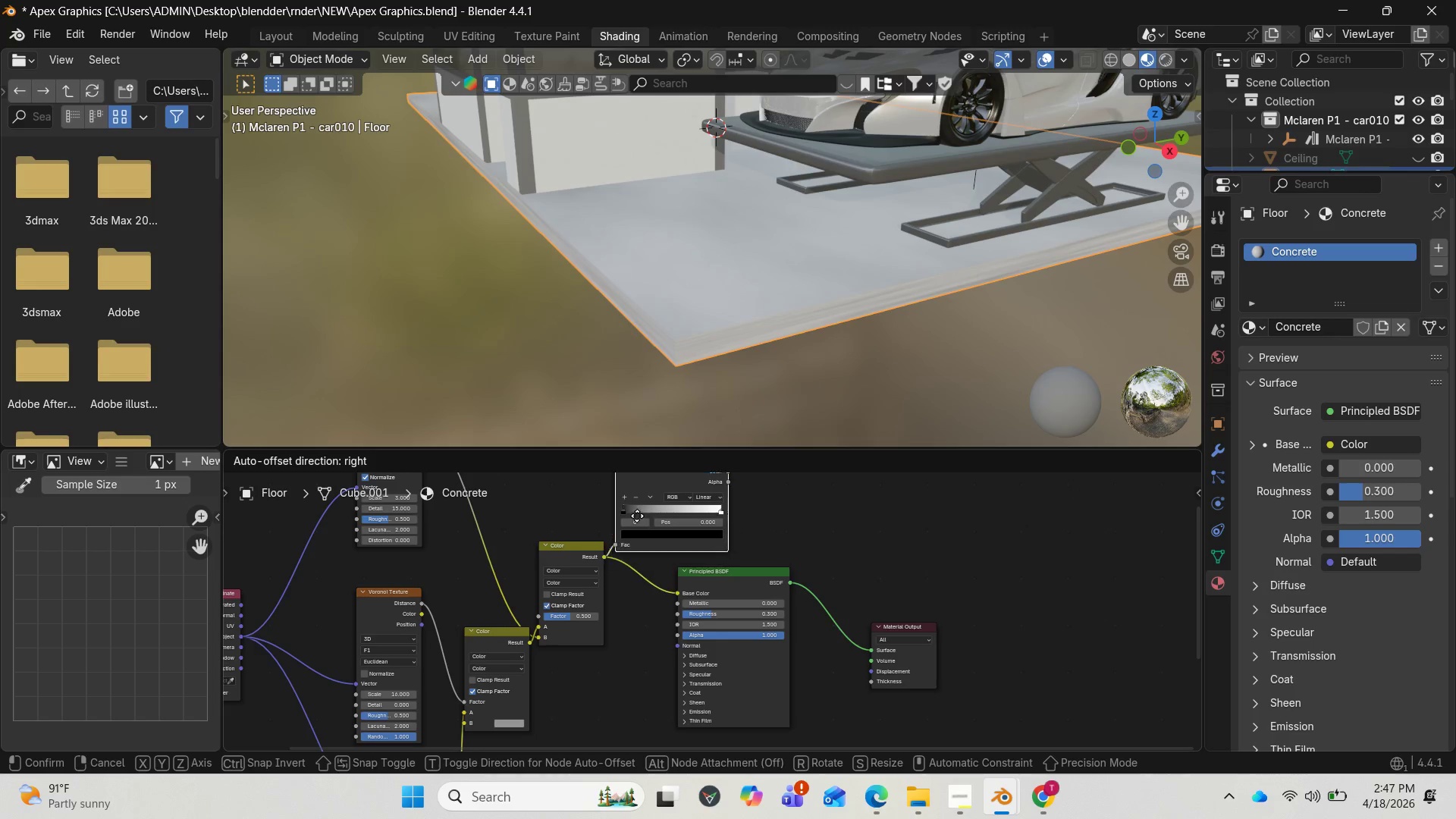 
left_click([642, 516])
 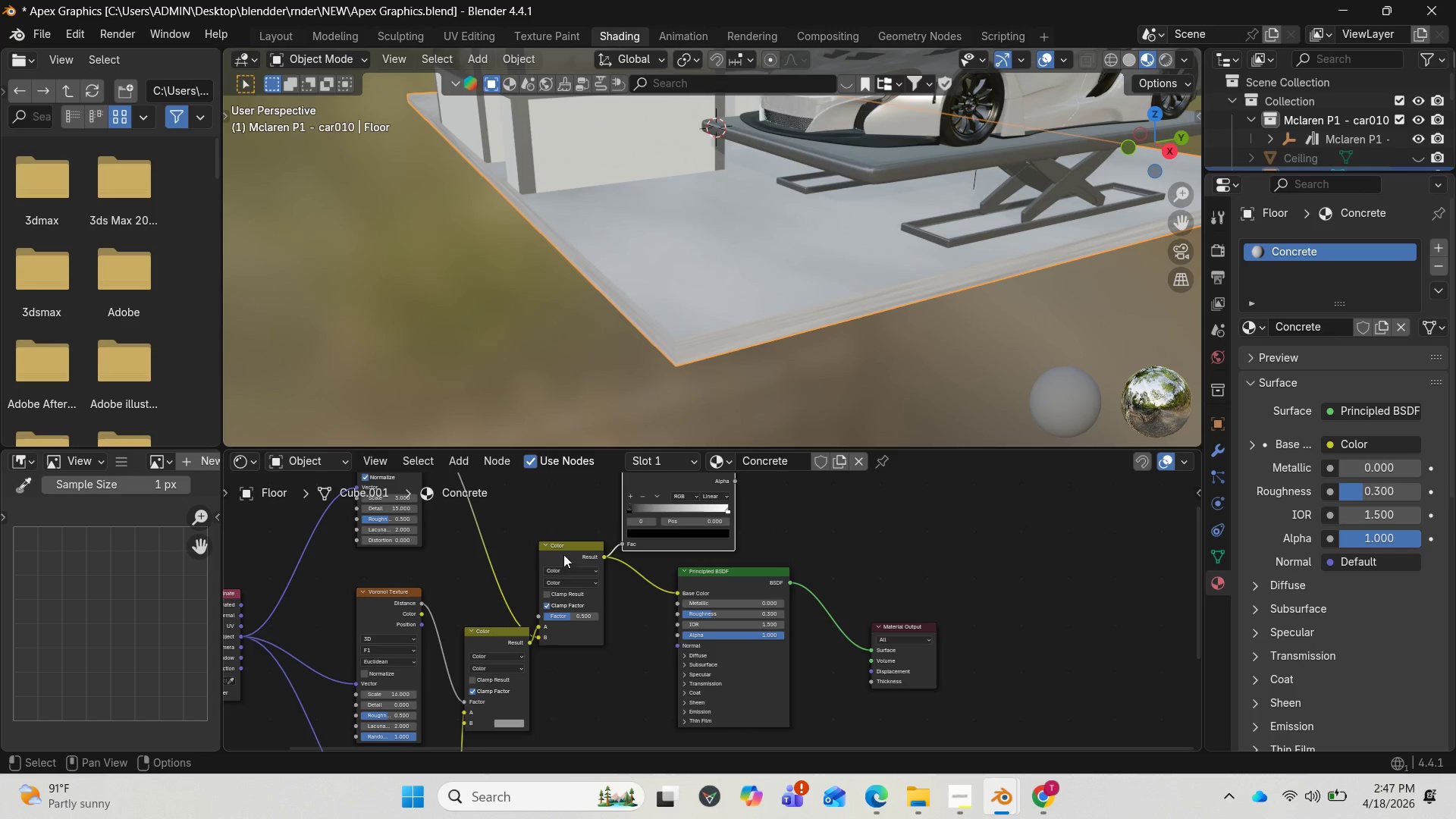 
left_click_drag(start_coordinate=[563, 553], to_coordinate=[551, 551])
 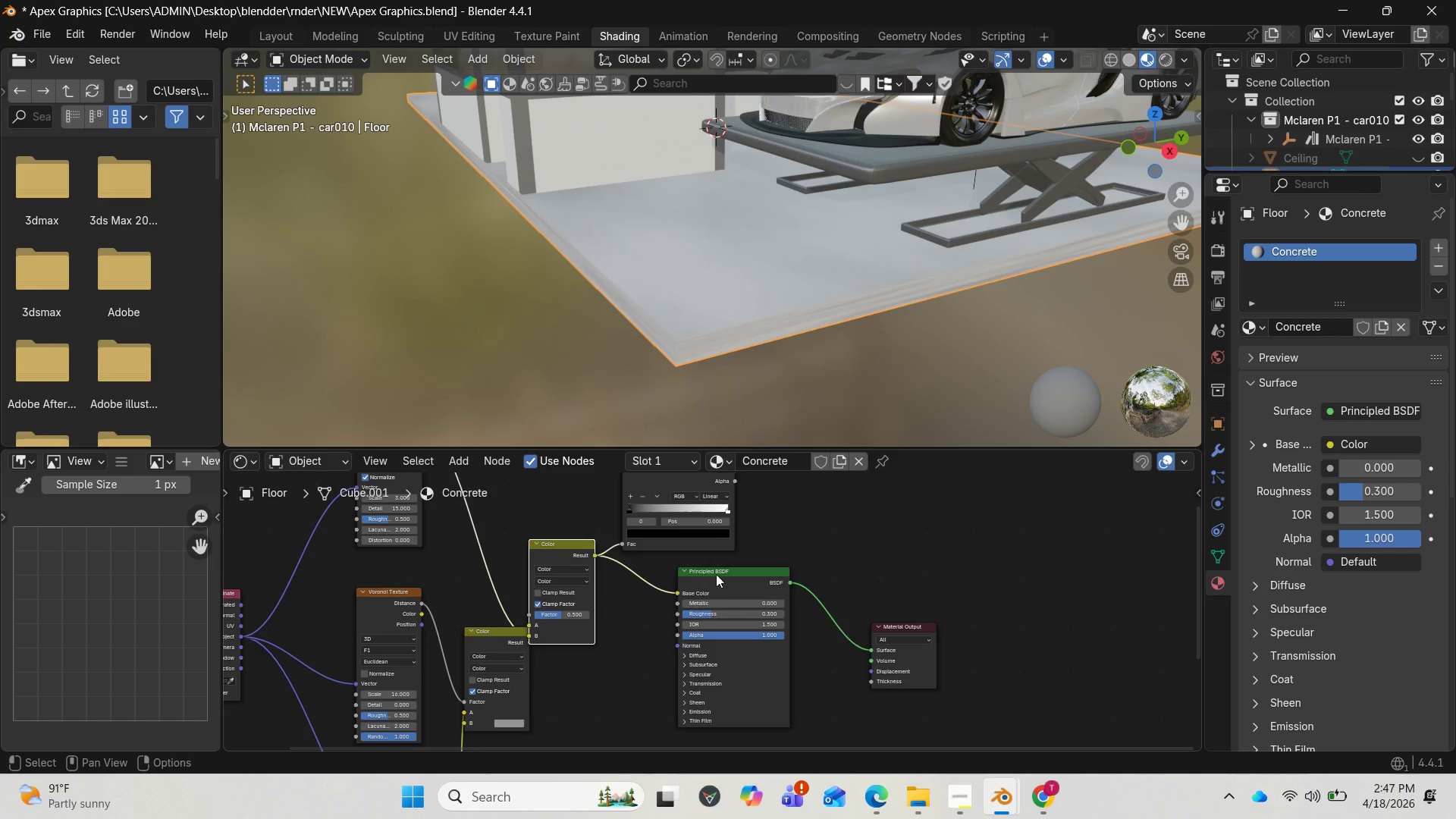 
left_click_drag(start_coordinate=[723, 572], to_coordinate=[781, 576])
 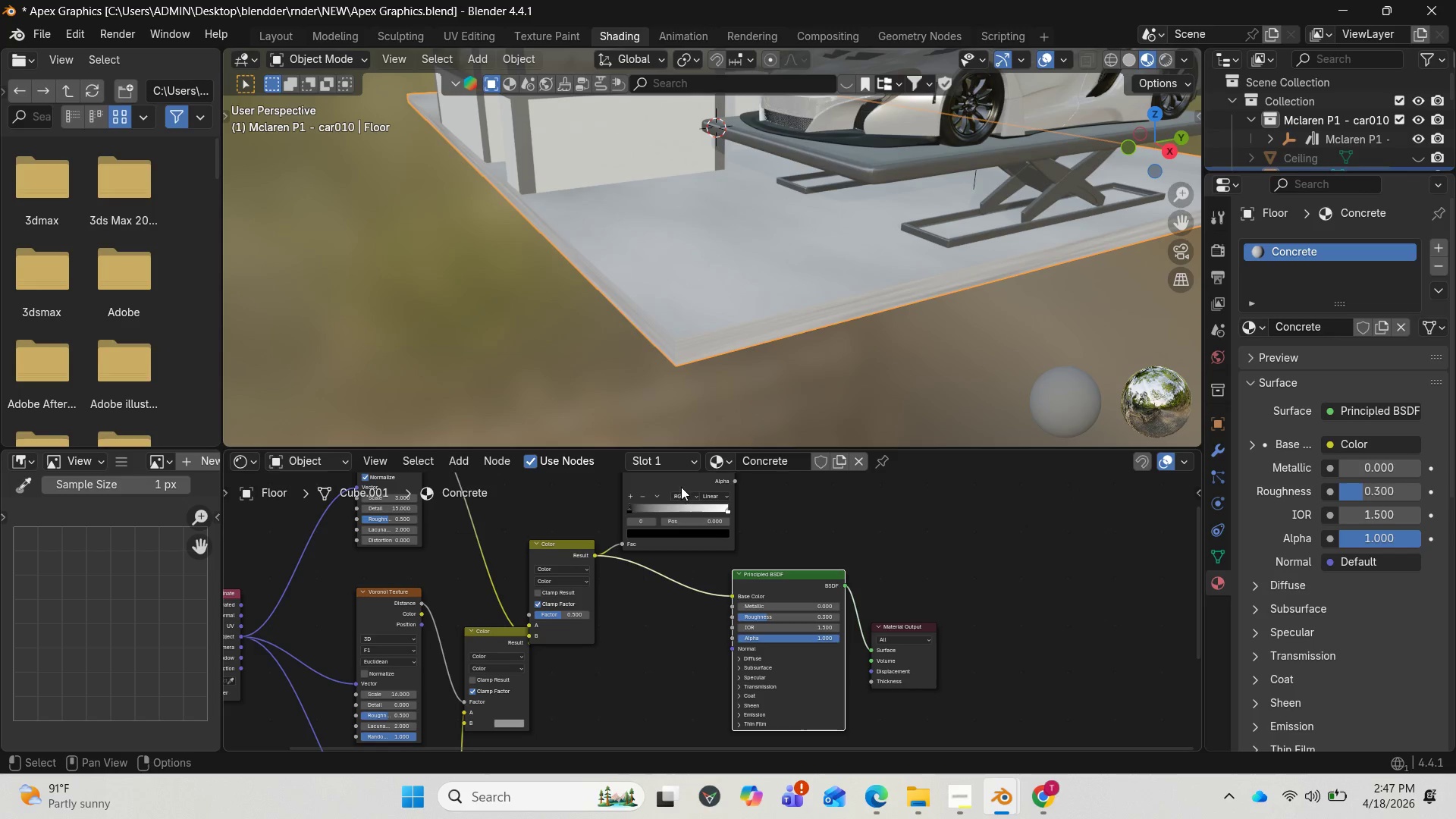 
left_click_drag(start_coordinate=[681, 485], to_coordinate=[671, 645])
 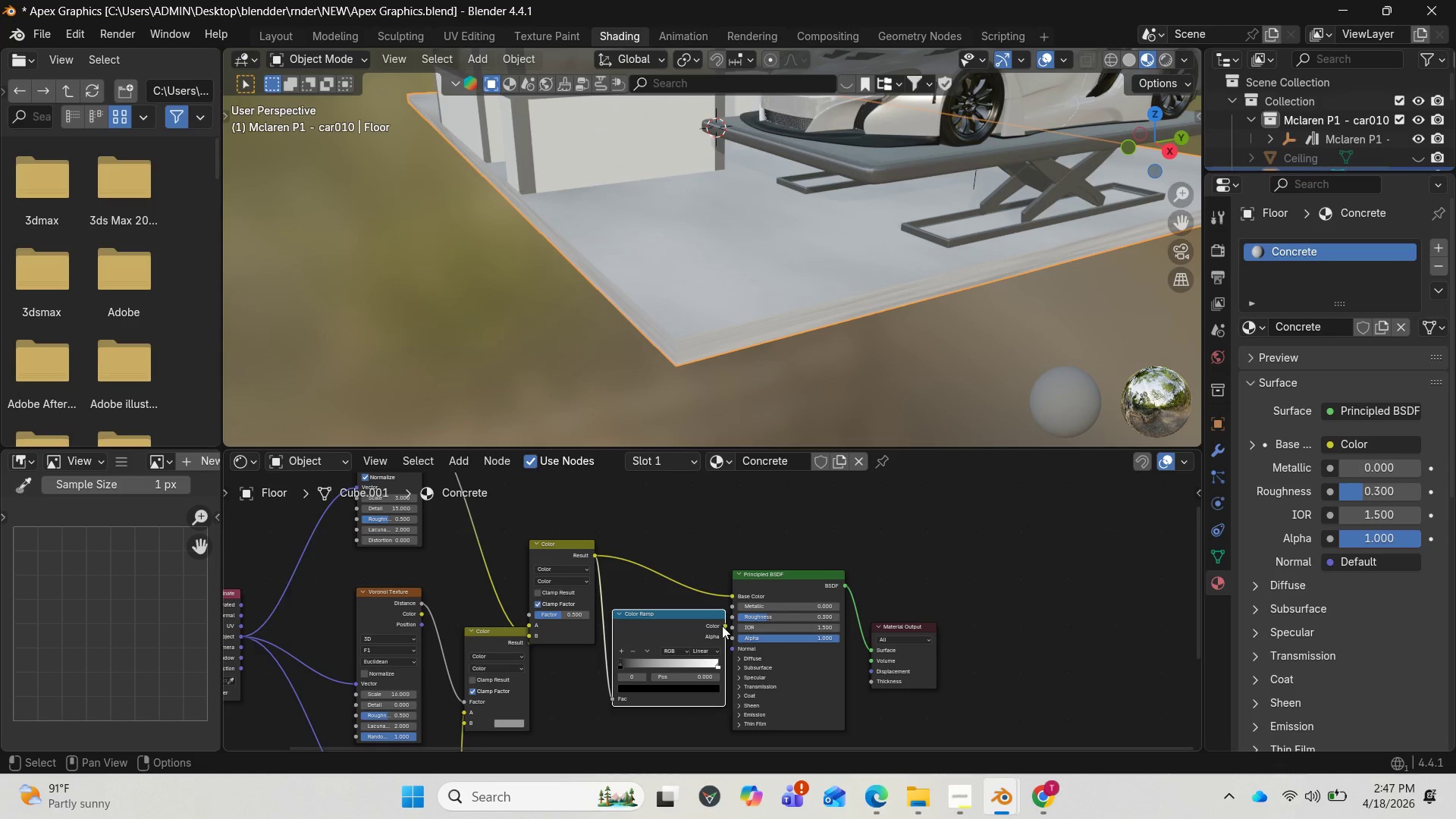 
left_click_drag(start_coordinate=[723, 626], to_coordinate=[734, 596])
 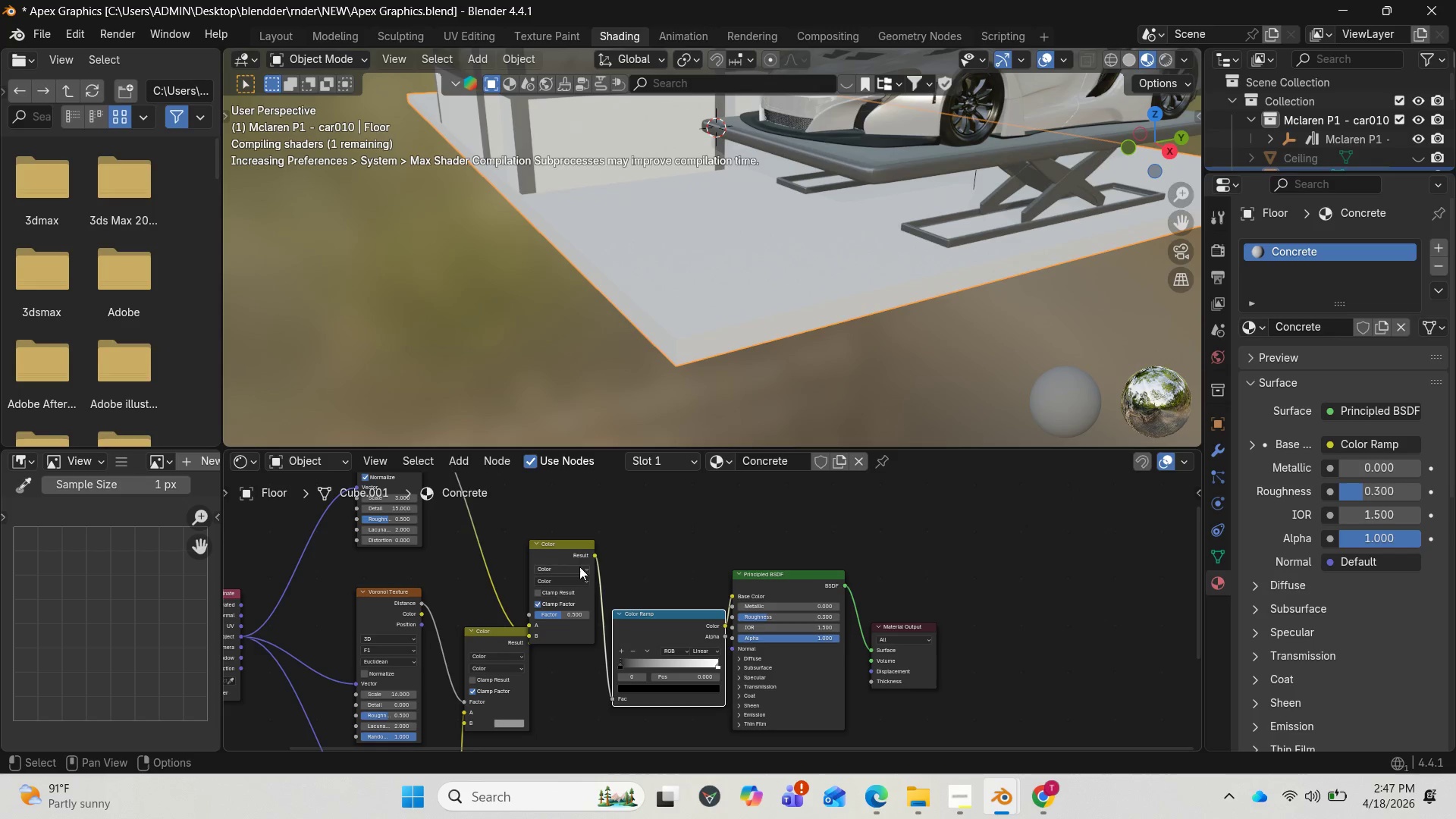 
left_click_drag(start_coordinate=[570, 548], to_coordinate=[557, 546])
 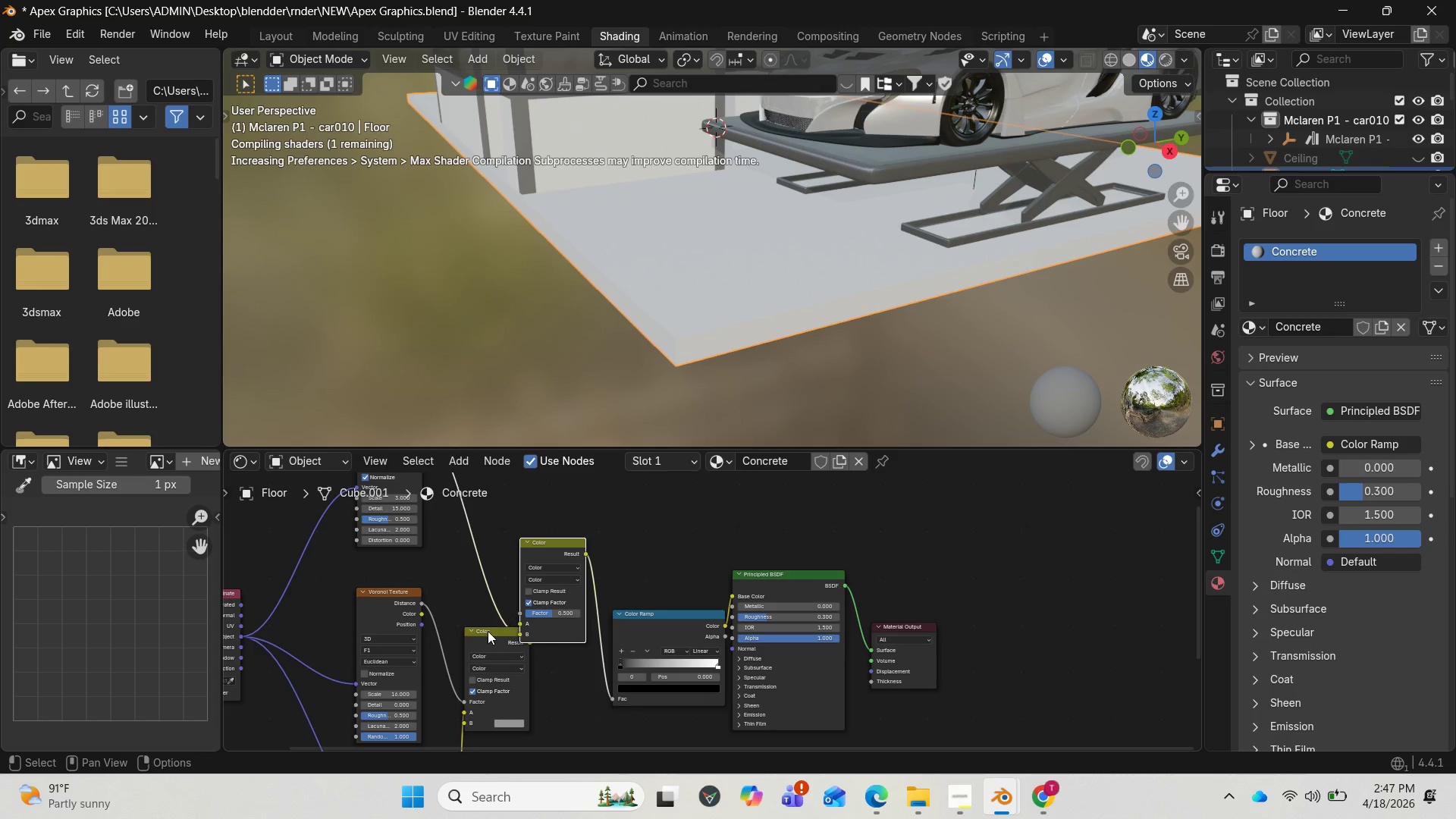 
left_click_drag(start_coordinate=[487, 632], to_coordinate=[451, 626])
 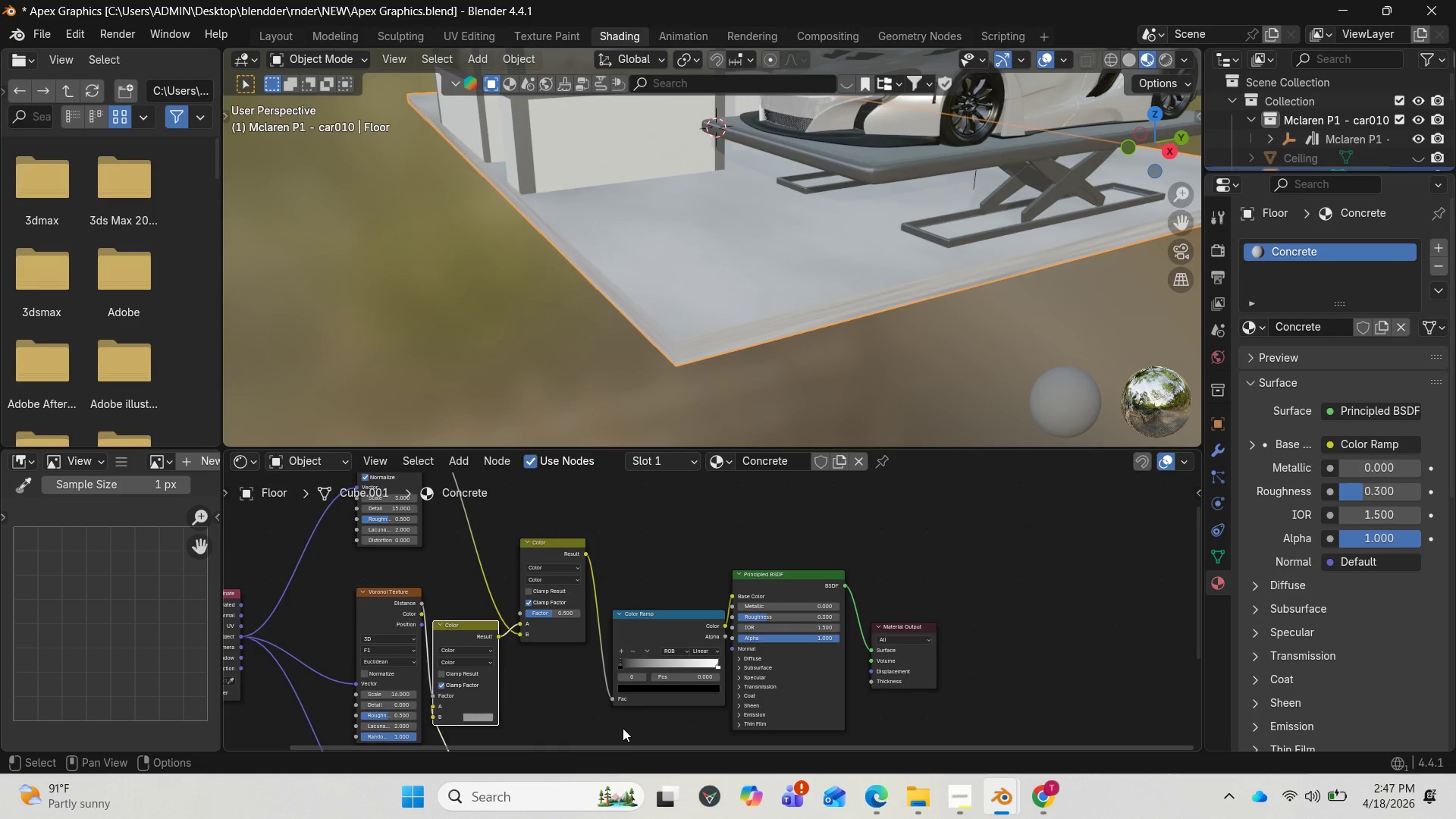 
wait(14.7)
 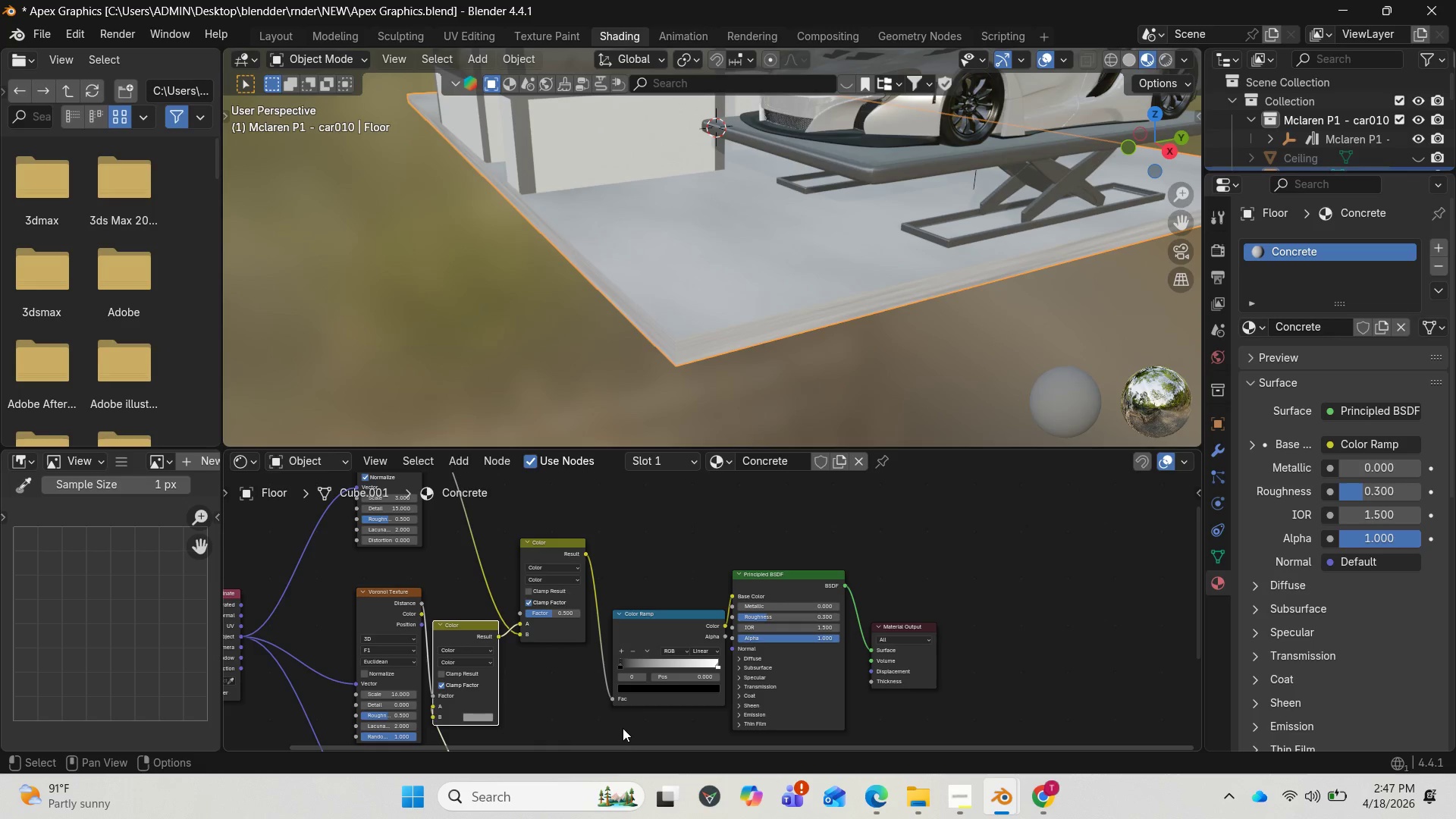 
left_click([718, 665])
 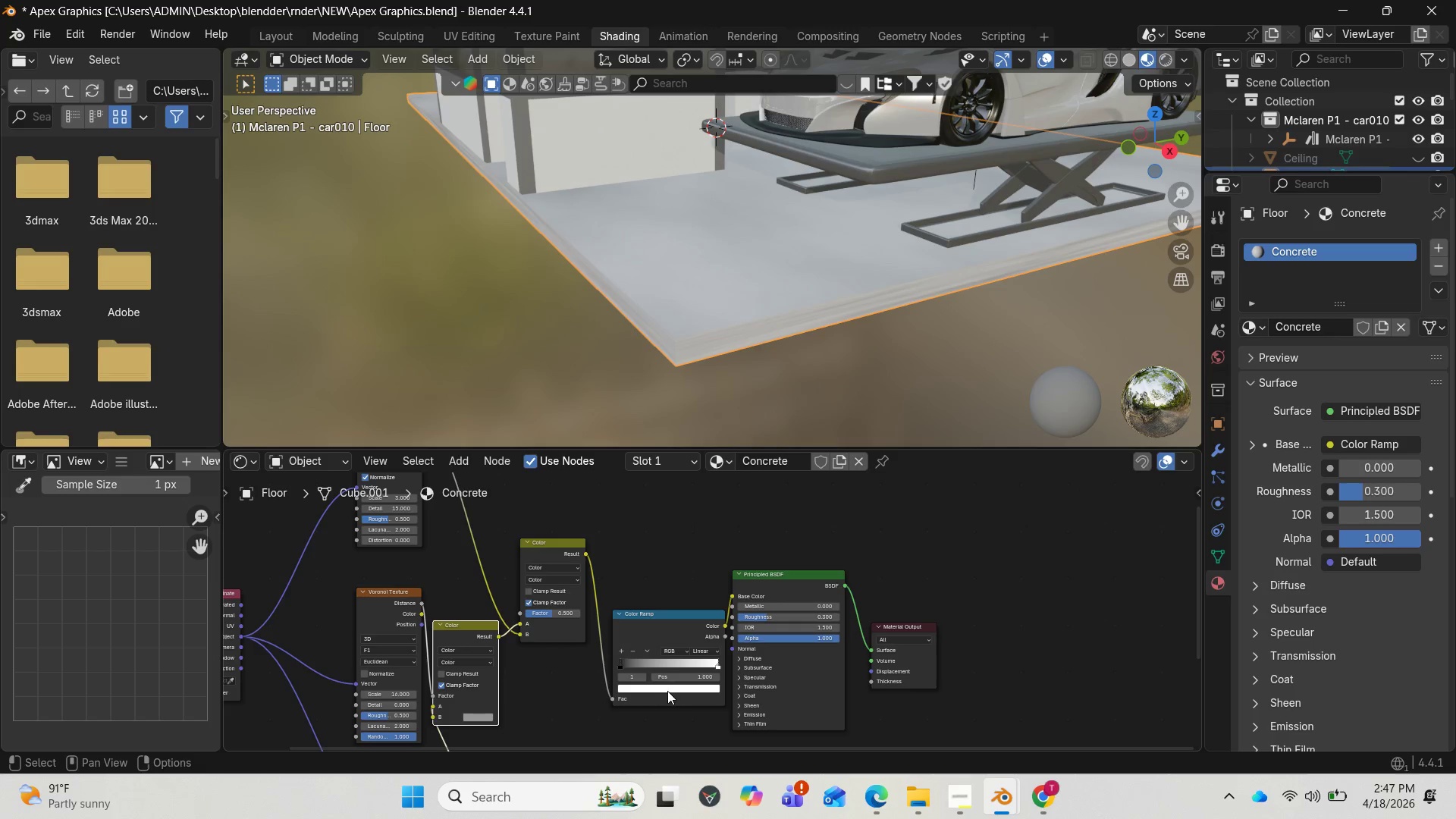 
left_click([667, 691])
 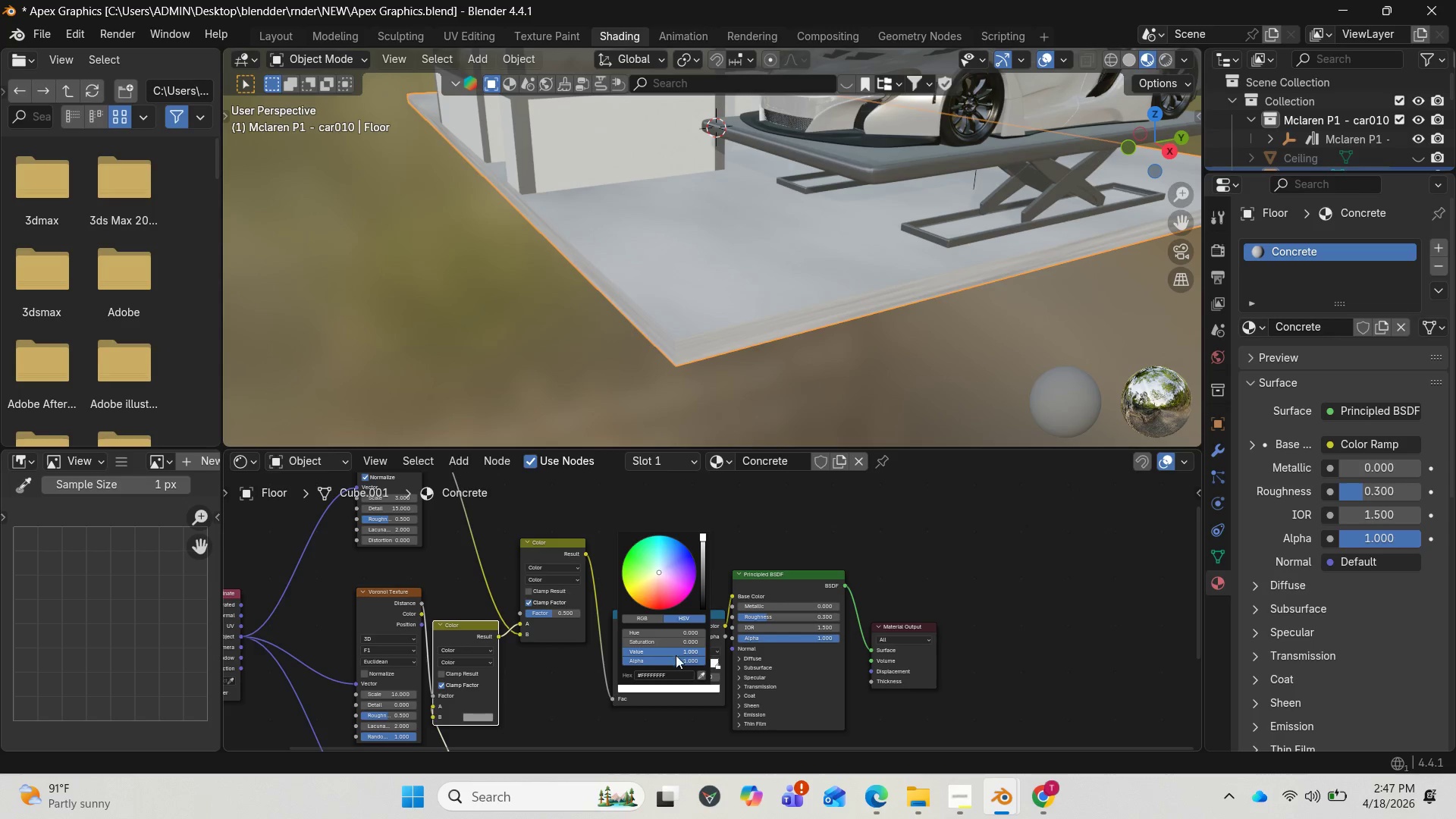 
left_click([667, 671])
 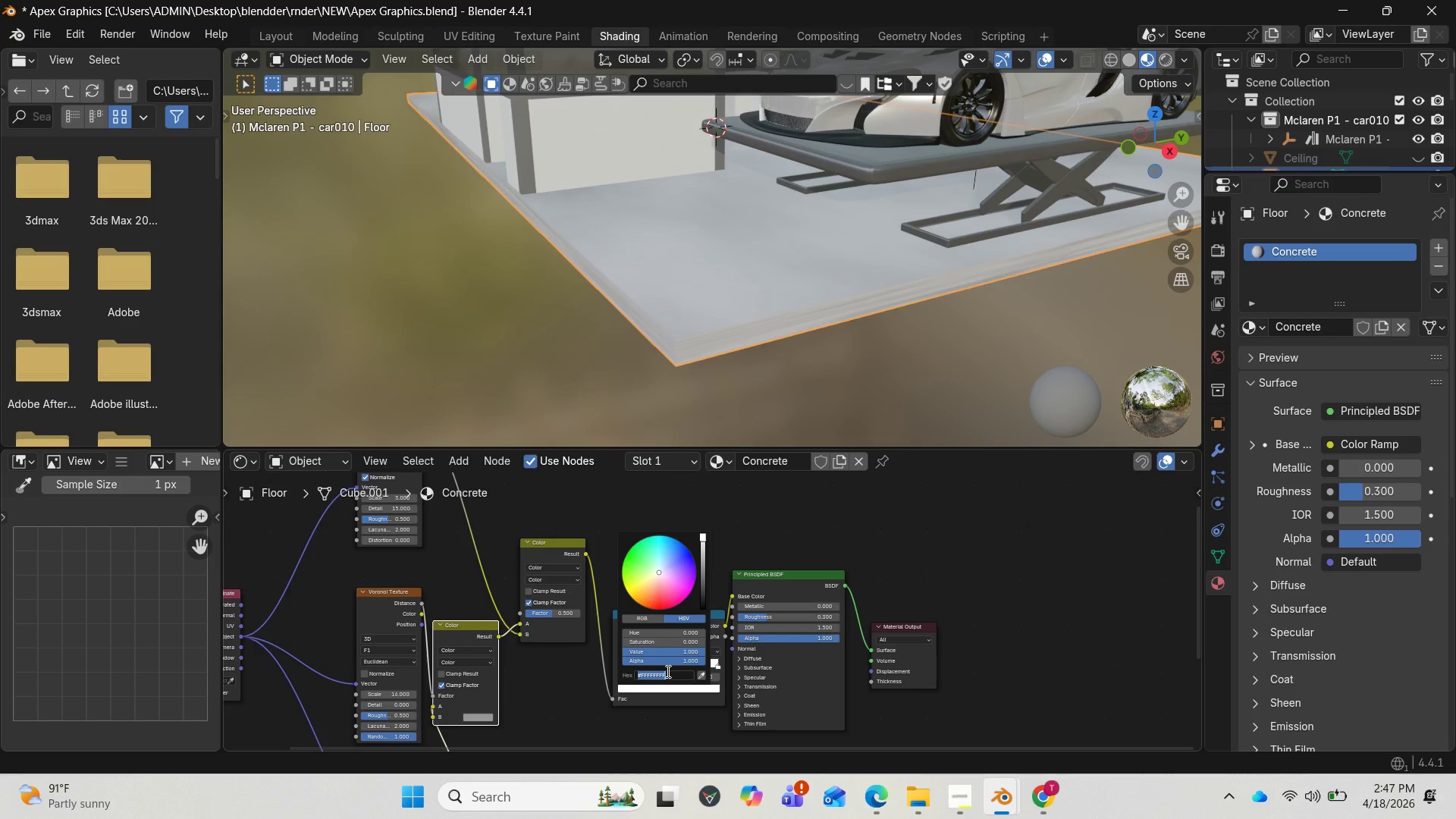 
type(6c6d71)
 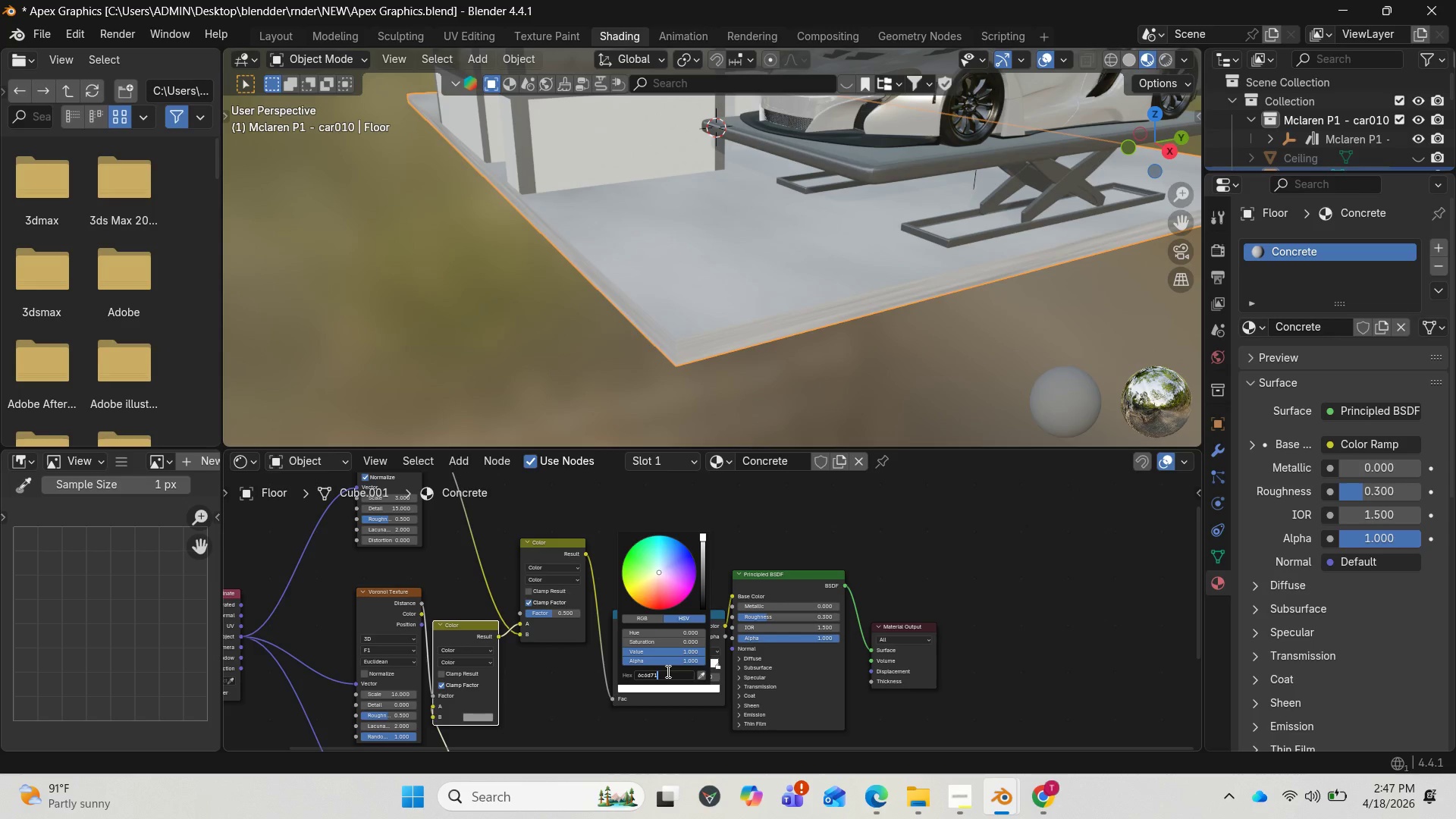 
key(Enter)
 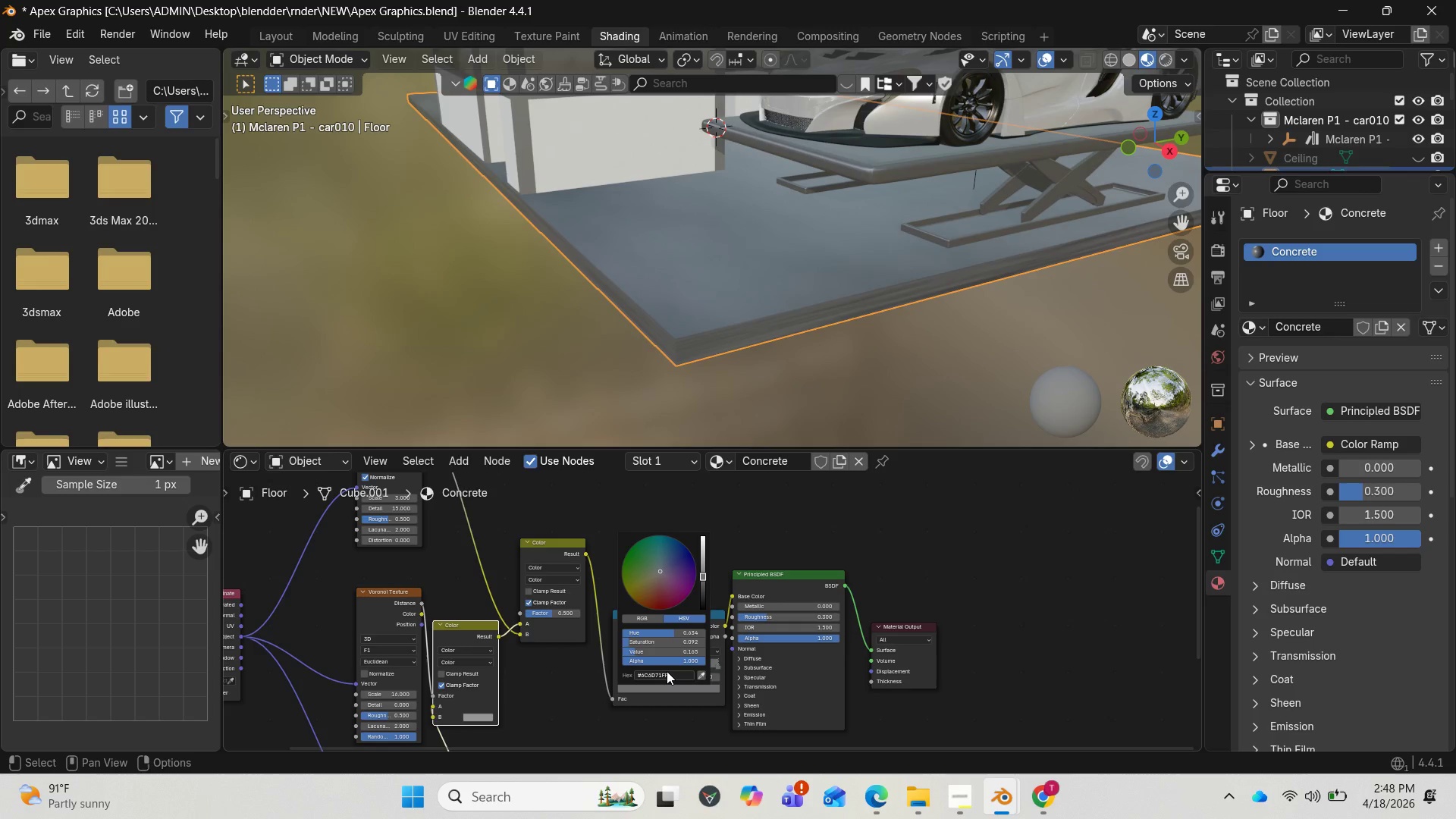 
wait(33.69)
 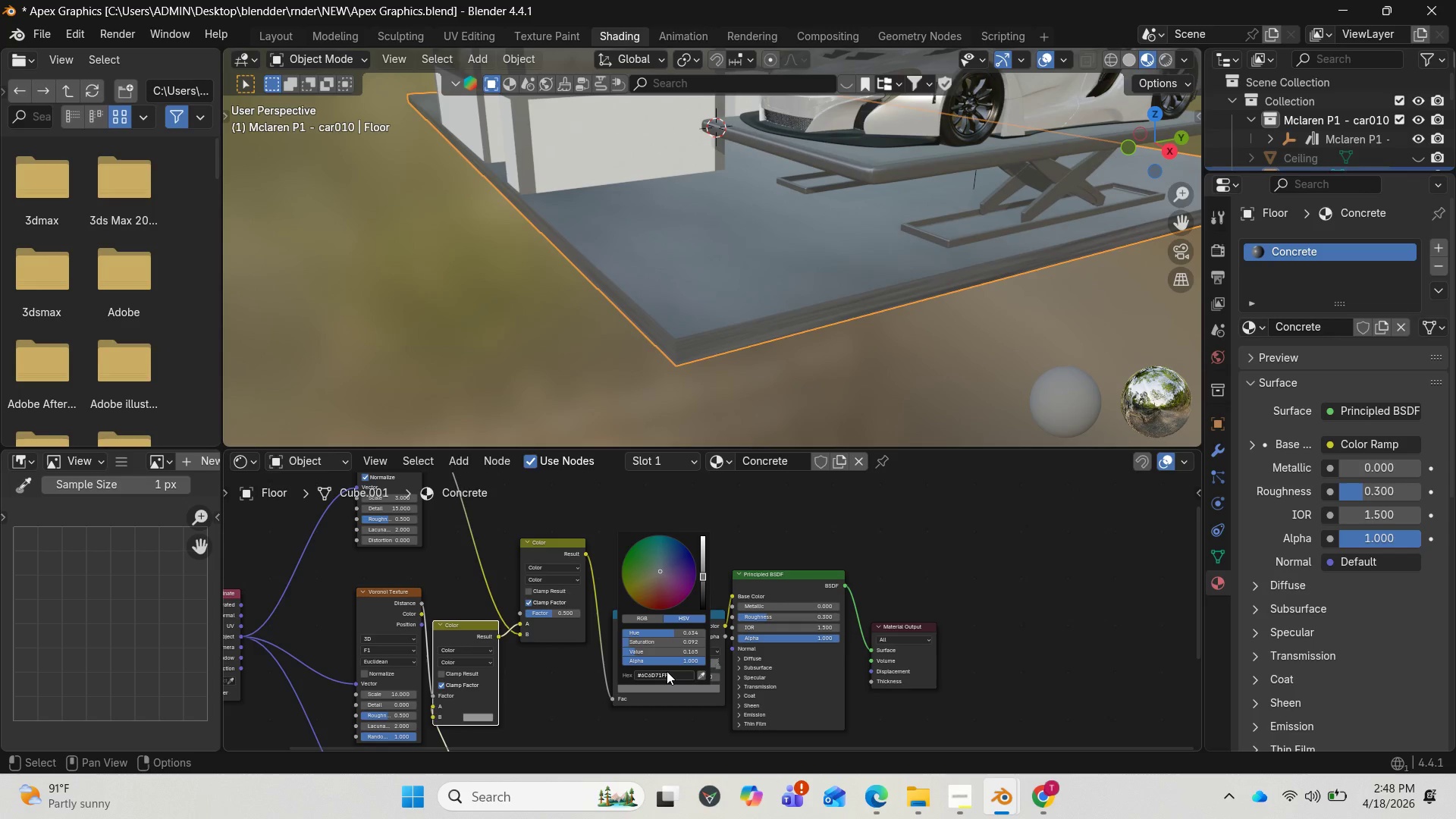 
left_click([622, 666])
 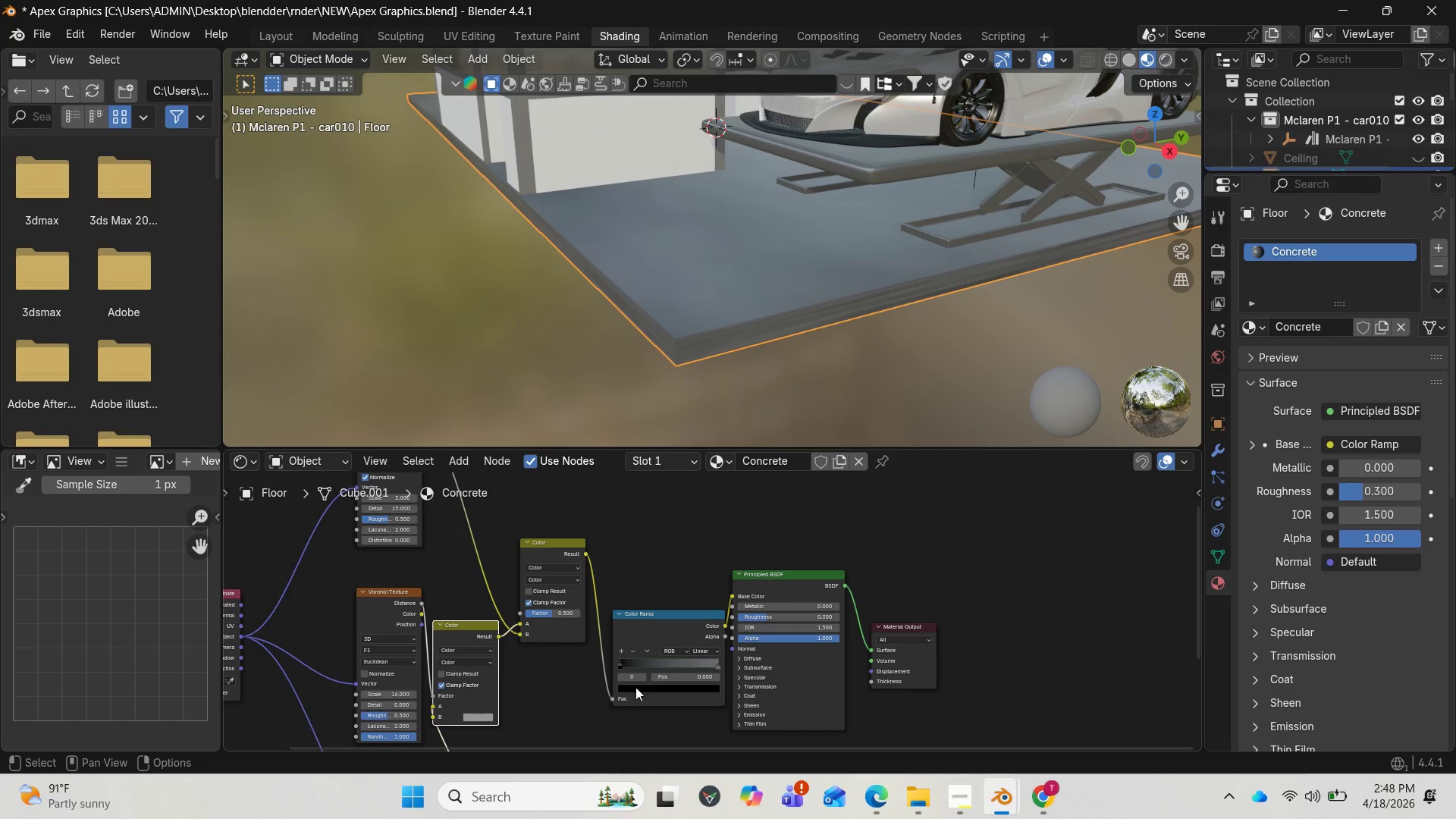 
left_click([635, 687])
 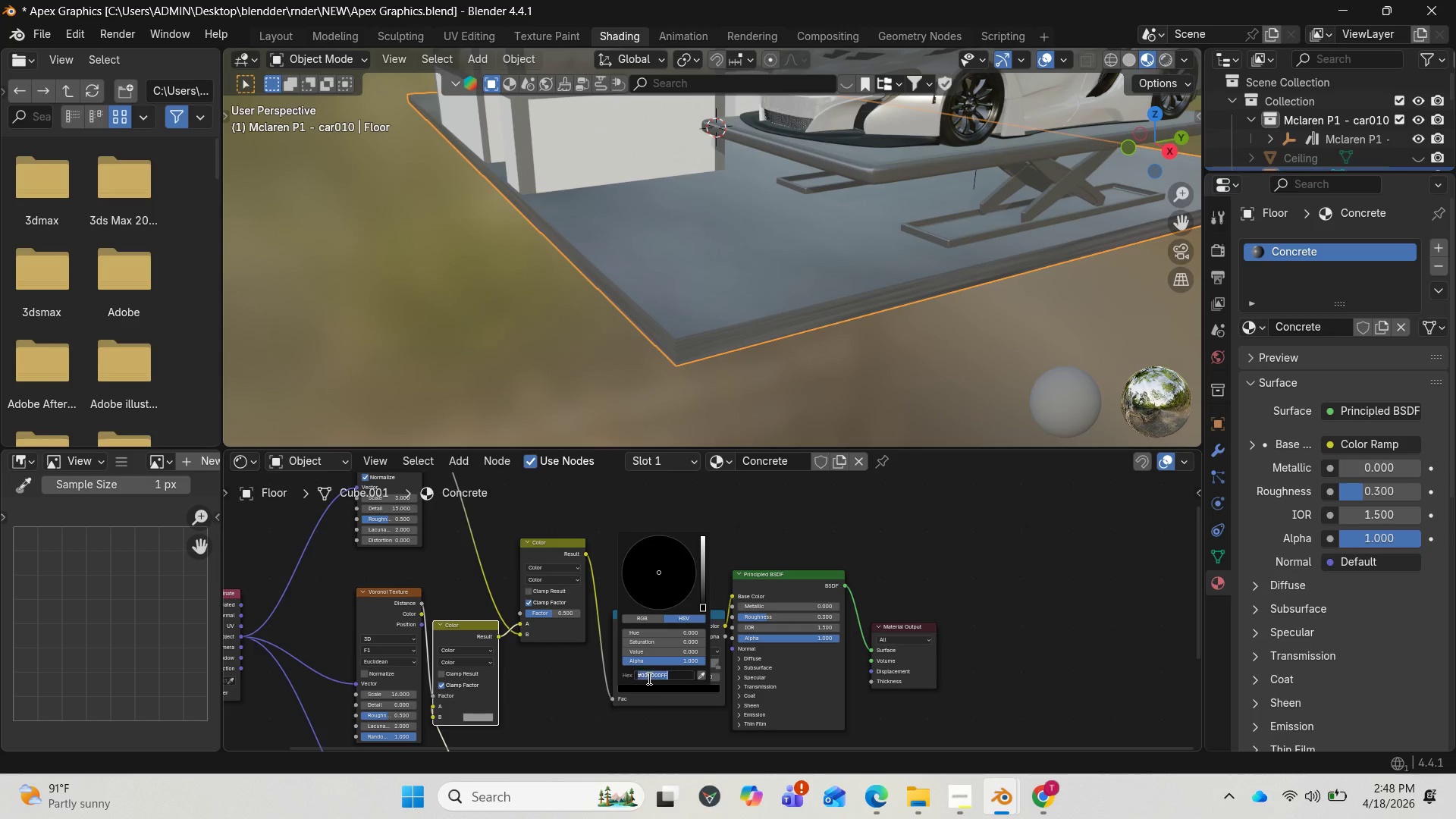 
wait(6.91)
 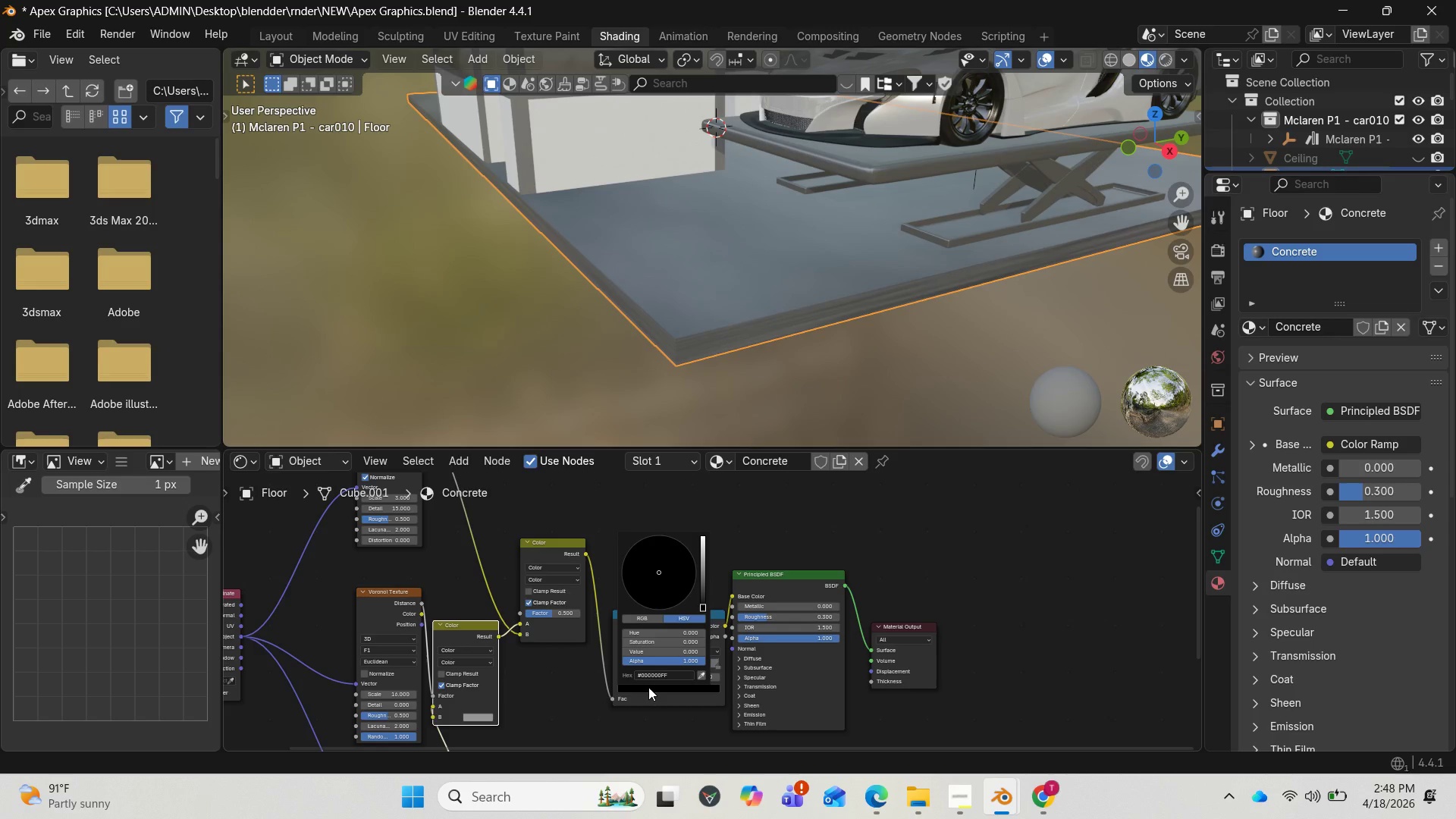 
hold_key(key=Backspace, duration=0.55)
 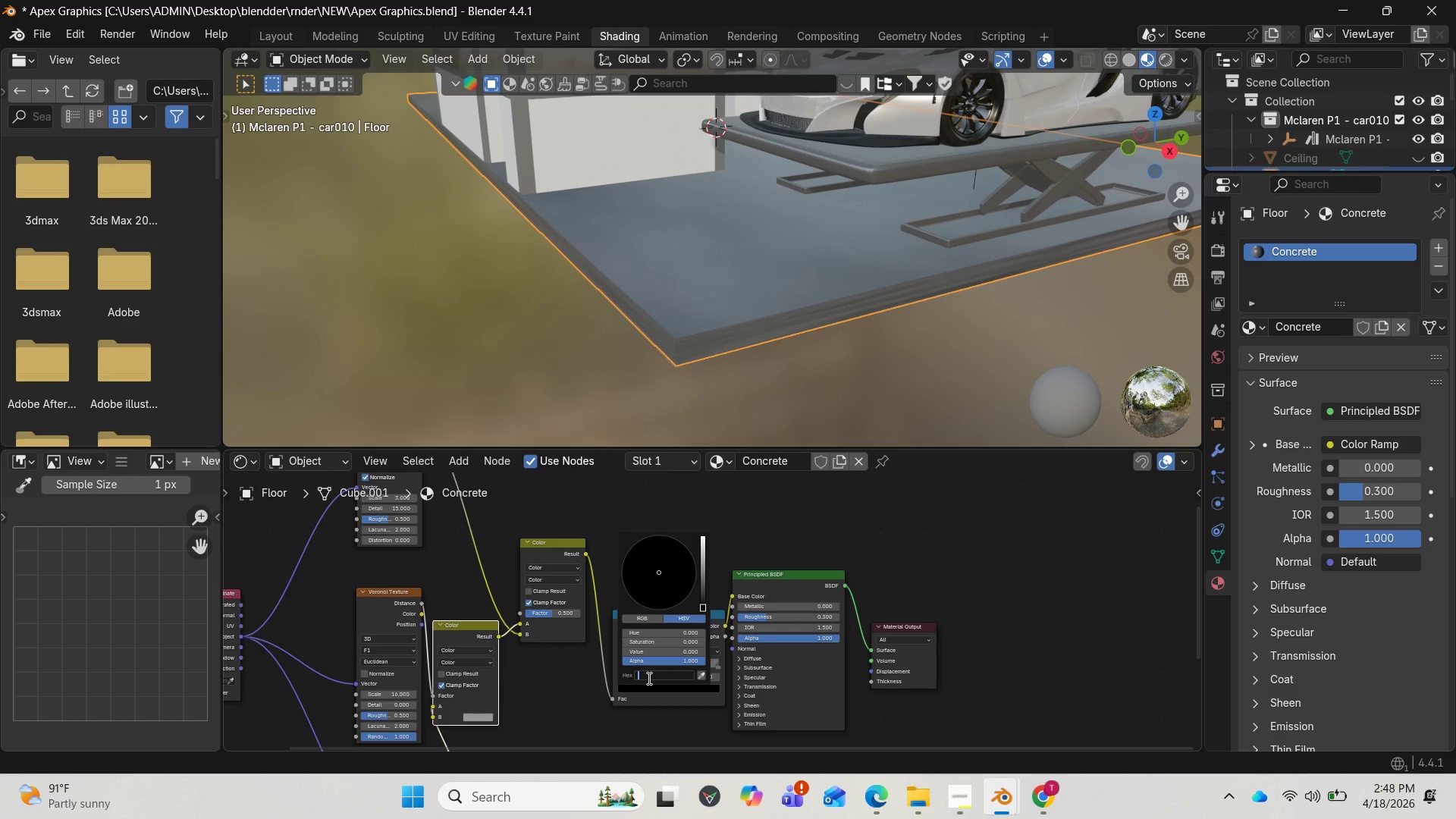 
type(535353)
 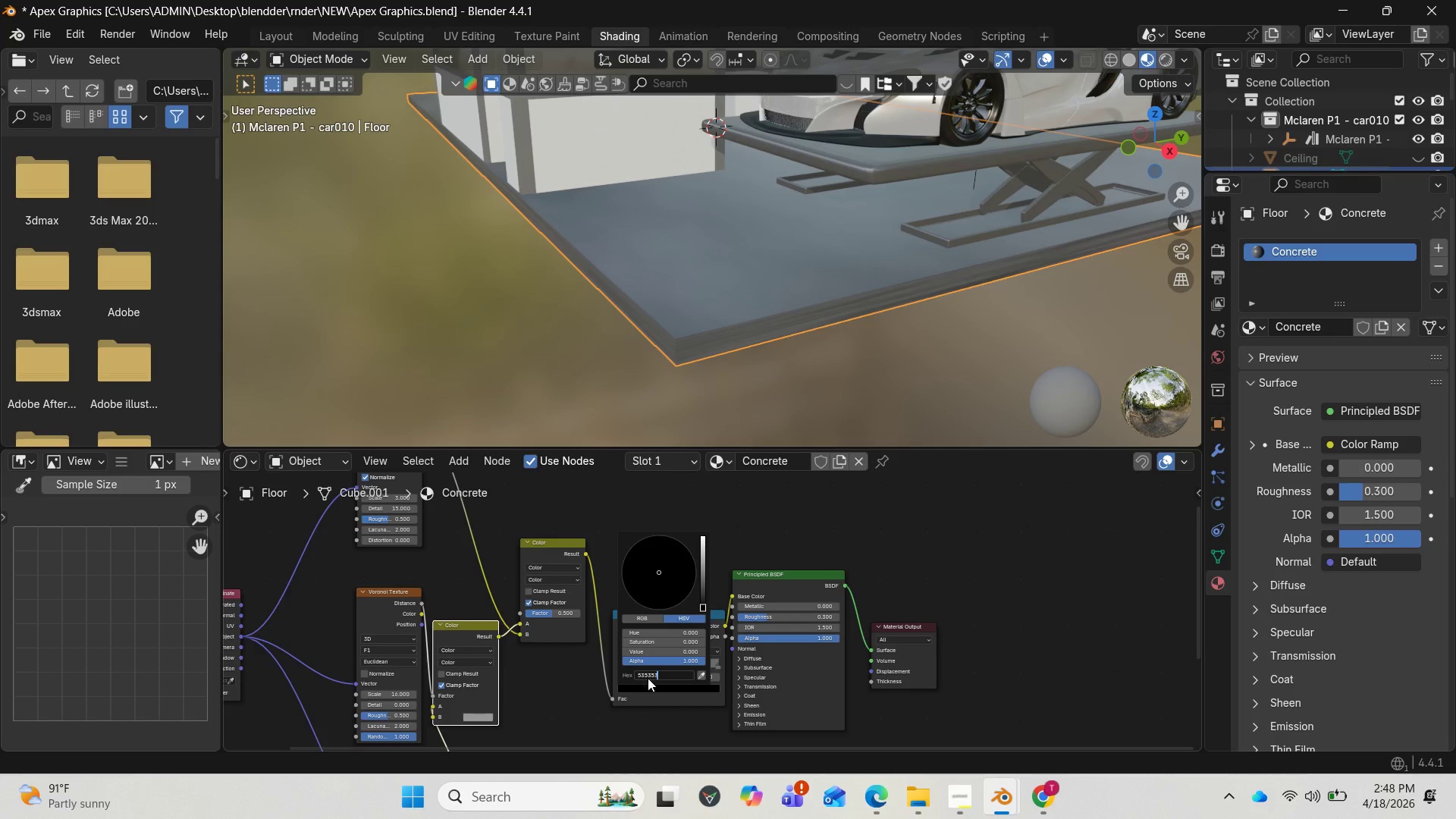 
key(Enter)
 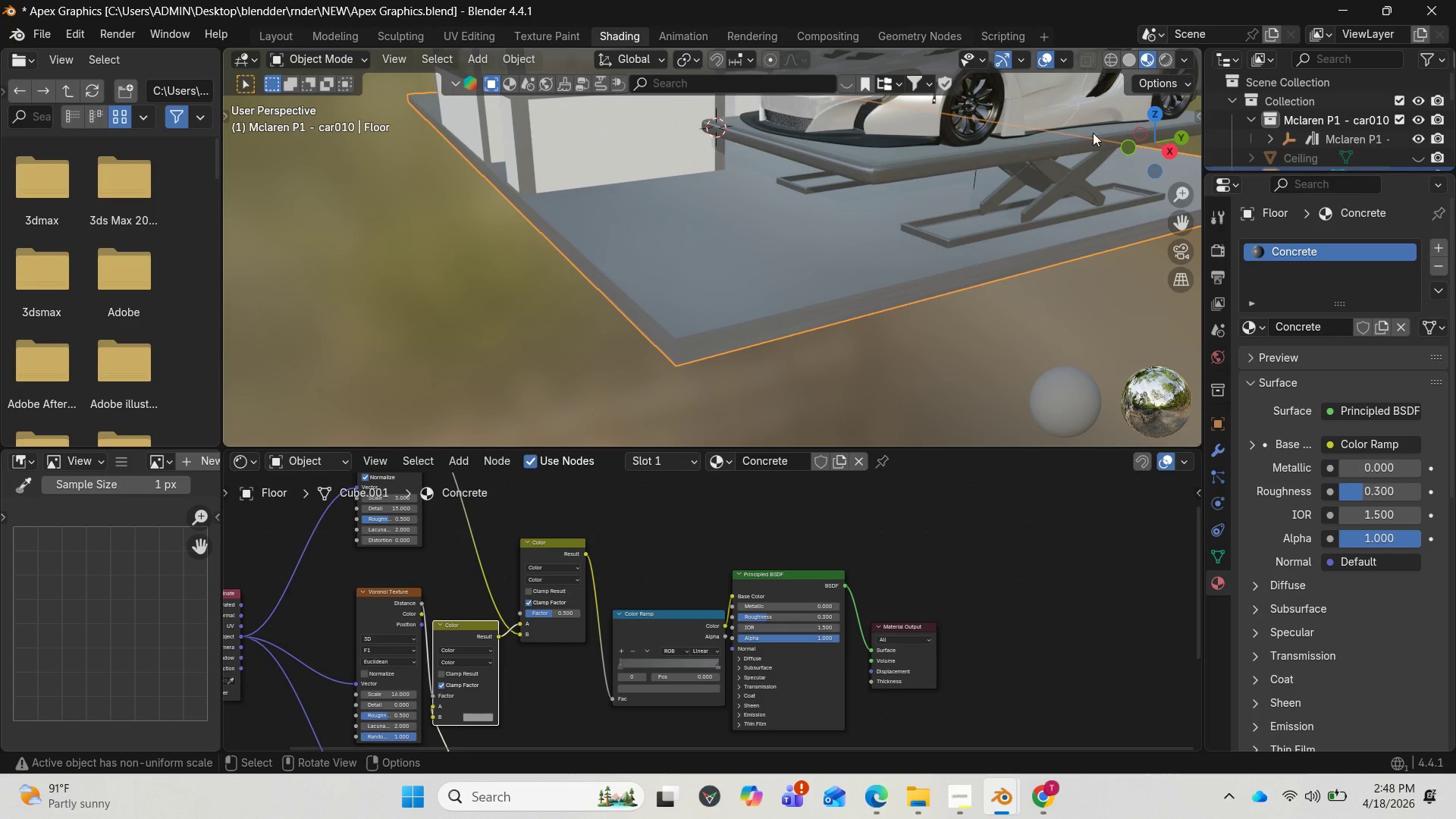 
left_click_drag(start_coordinate=[1138, 136], to_coordinate=[1072, 159])
 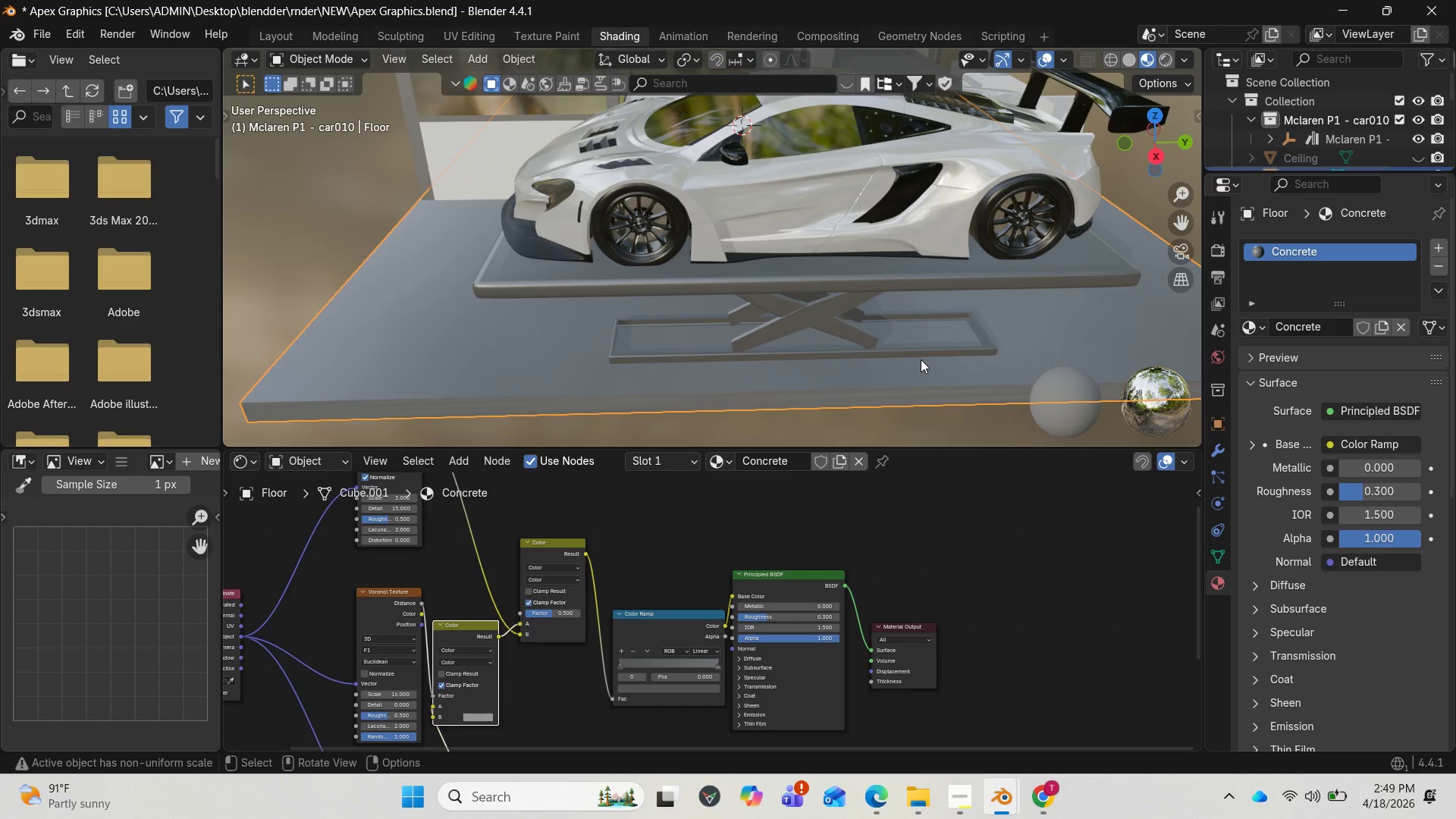 
wait(62.22)
 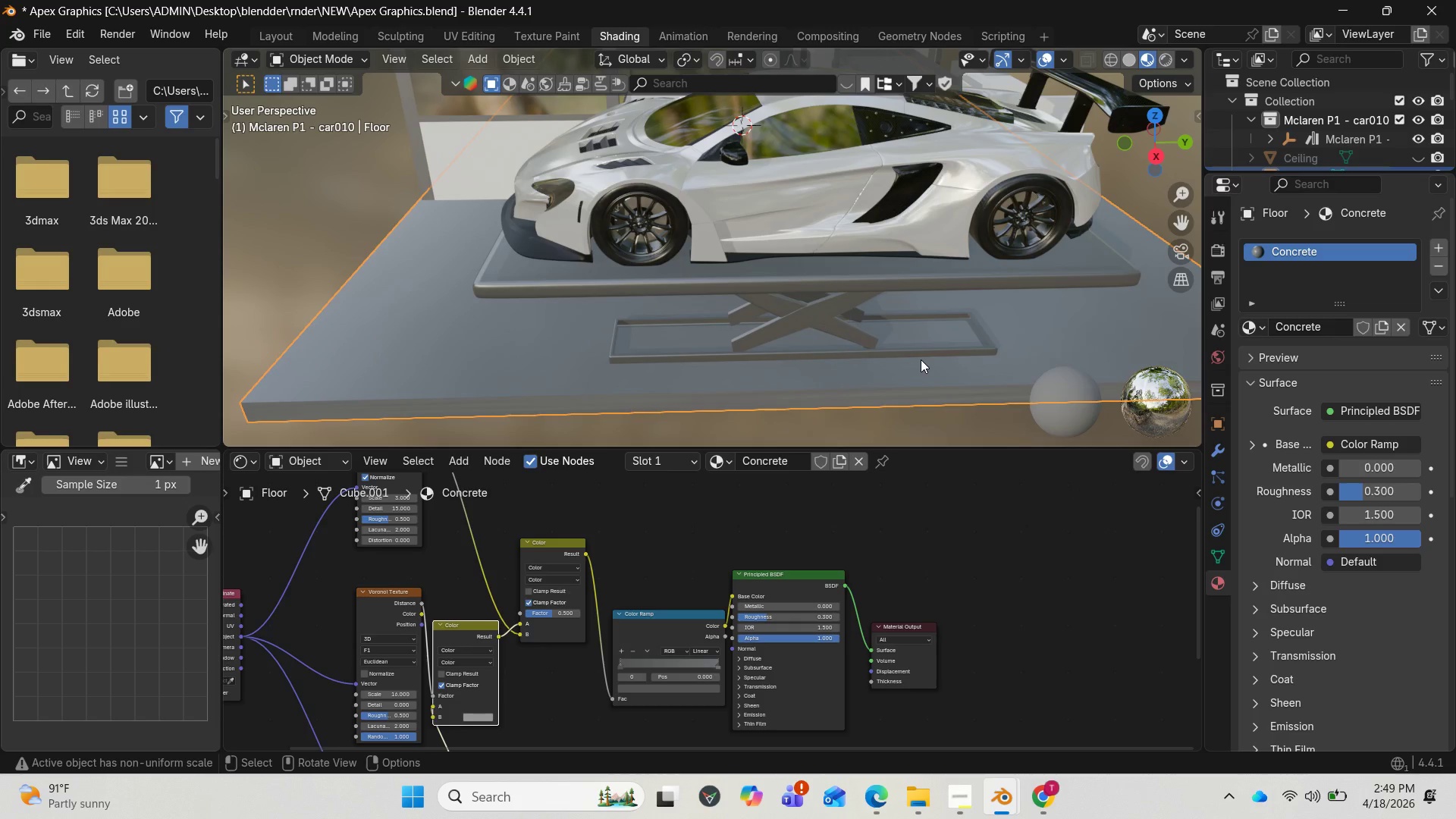 
mouse_move([1231, -6])
 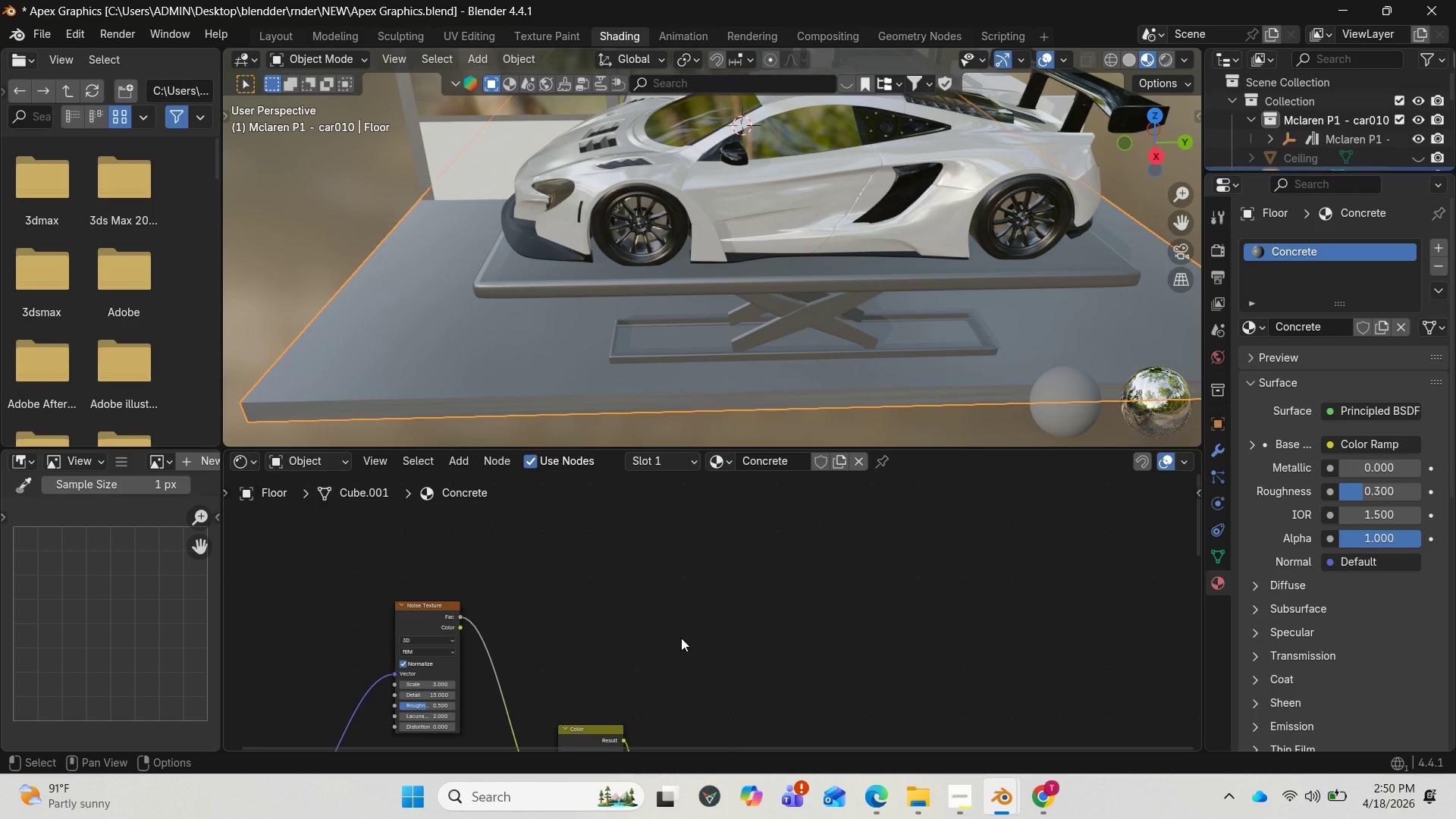 
type(Avo)
 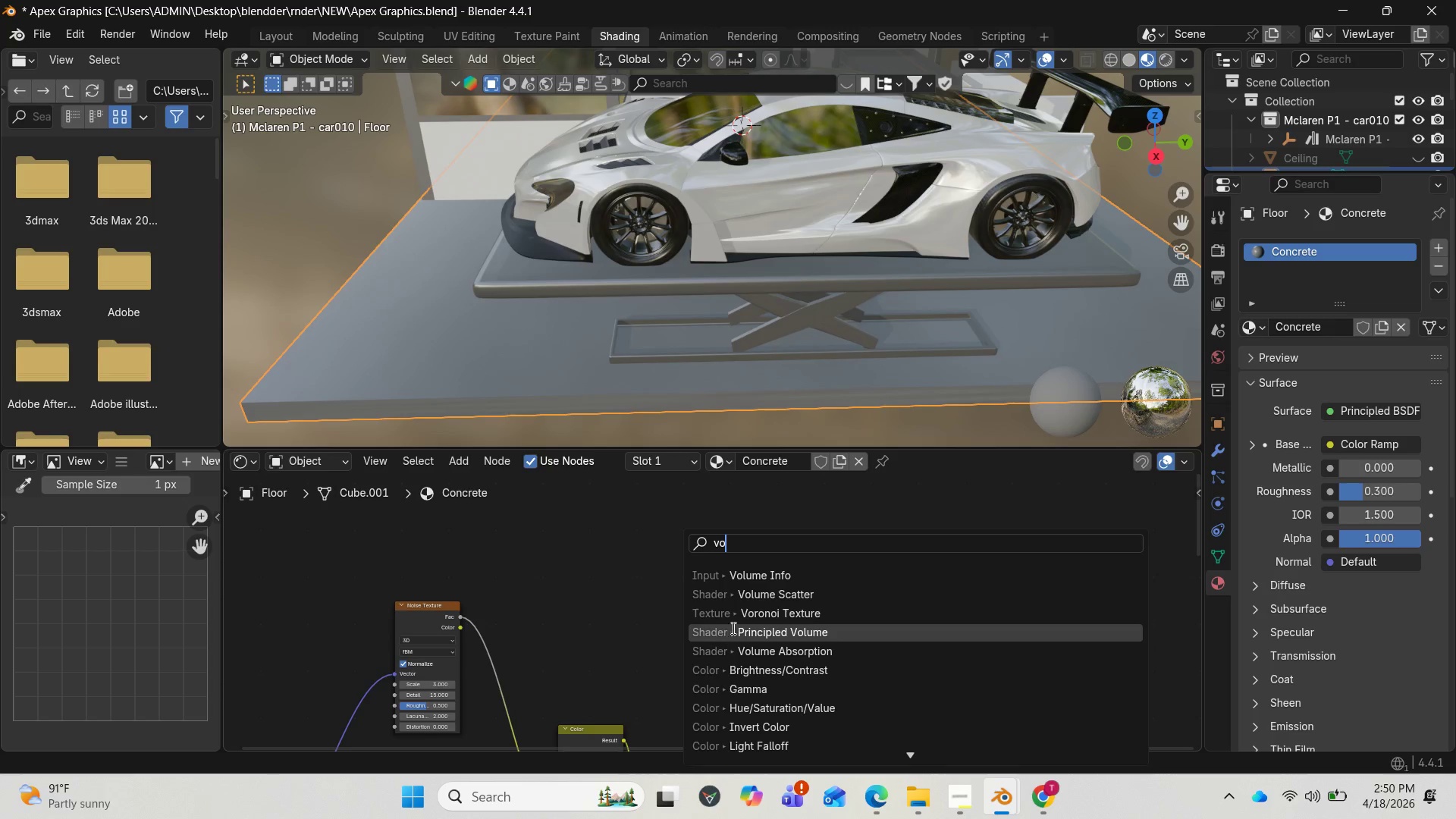 
left_click([750, 612])
 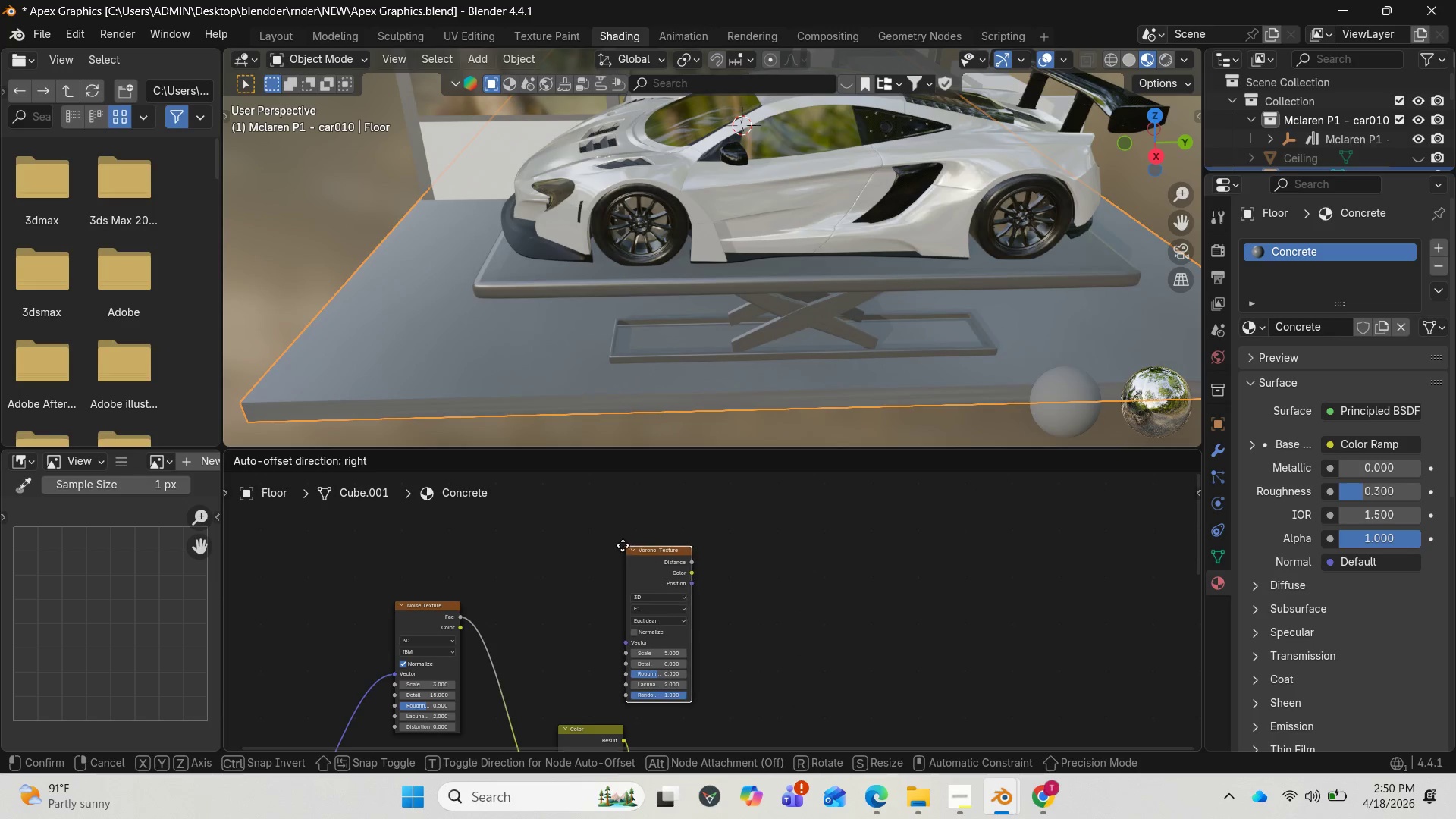 
left_click([592, 540])
 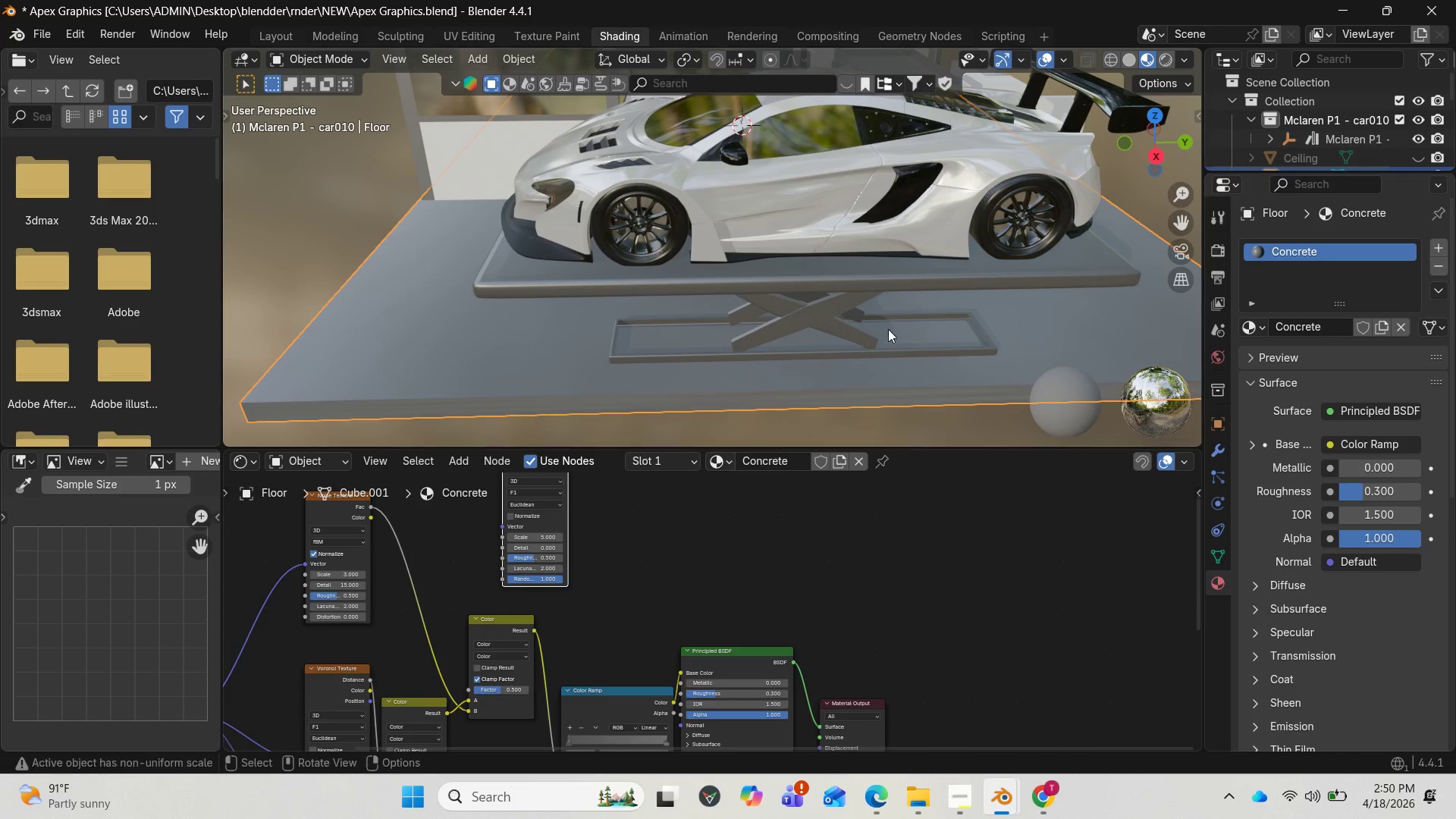 
left_click_drag(start_coordinate=[1162, 147], to_coordinate=[1118, 133])
 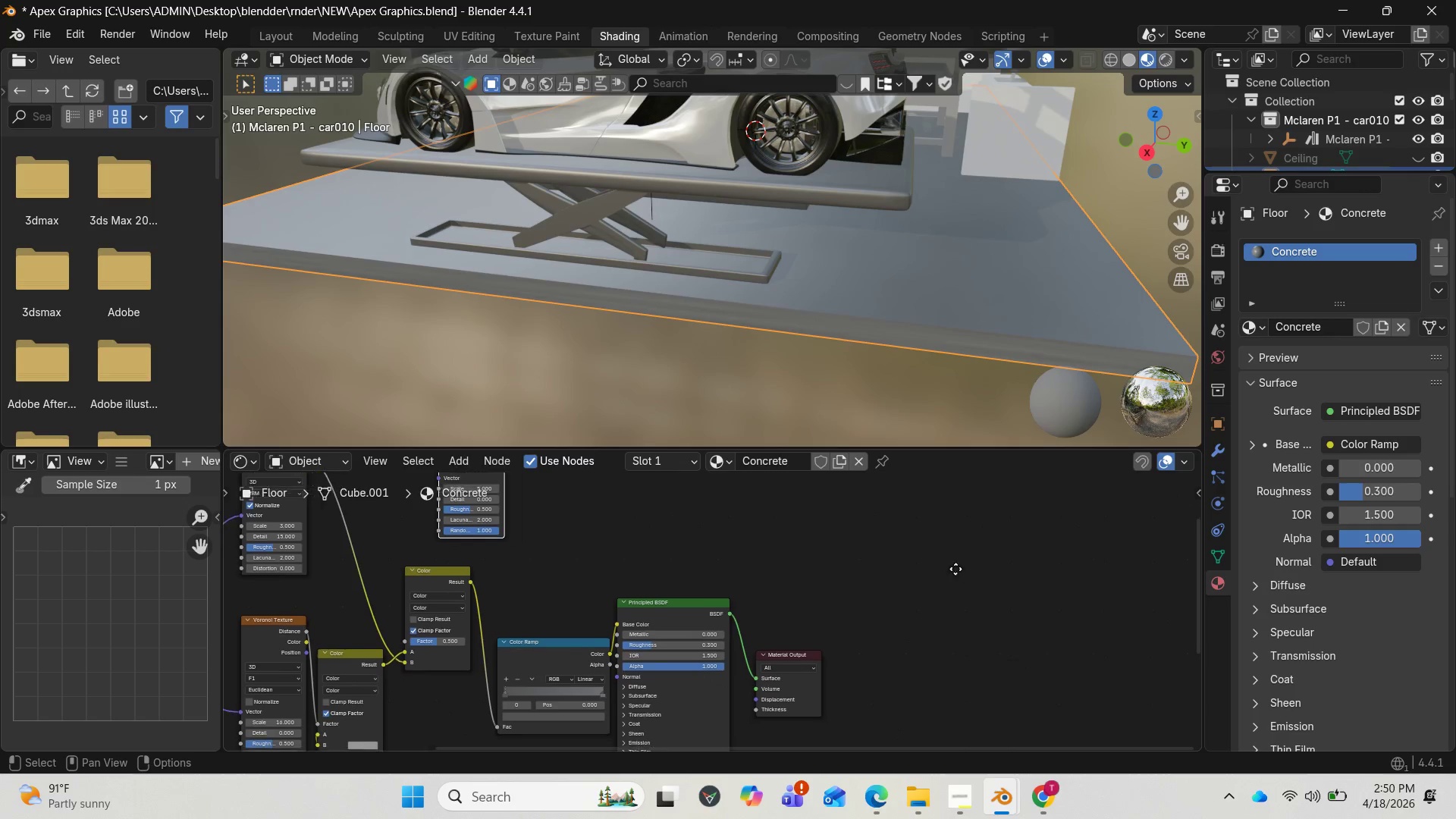 
wait(5.36)
 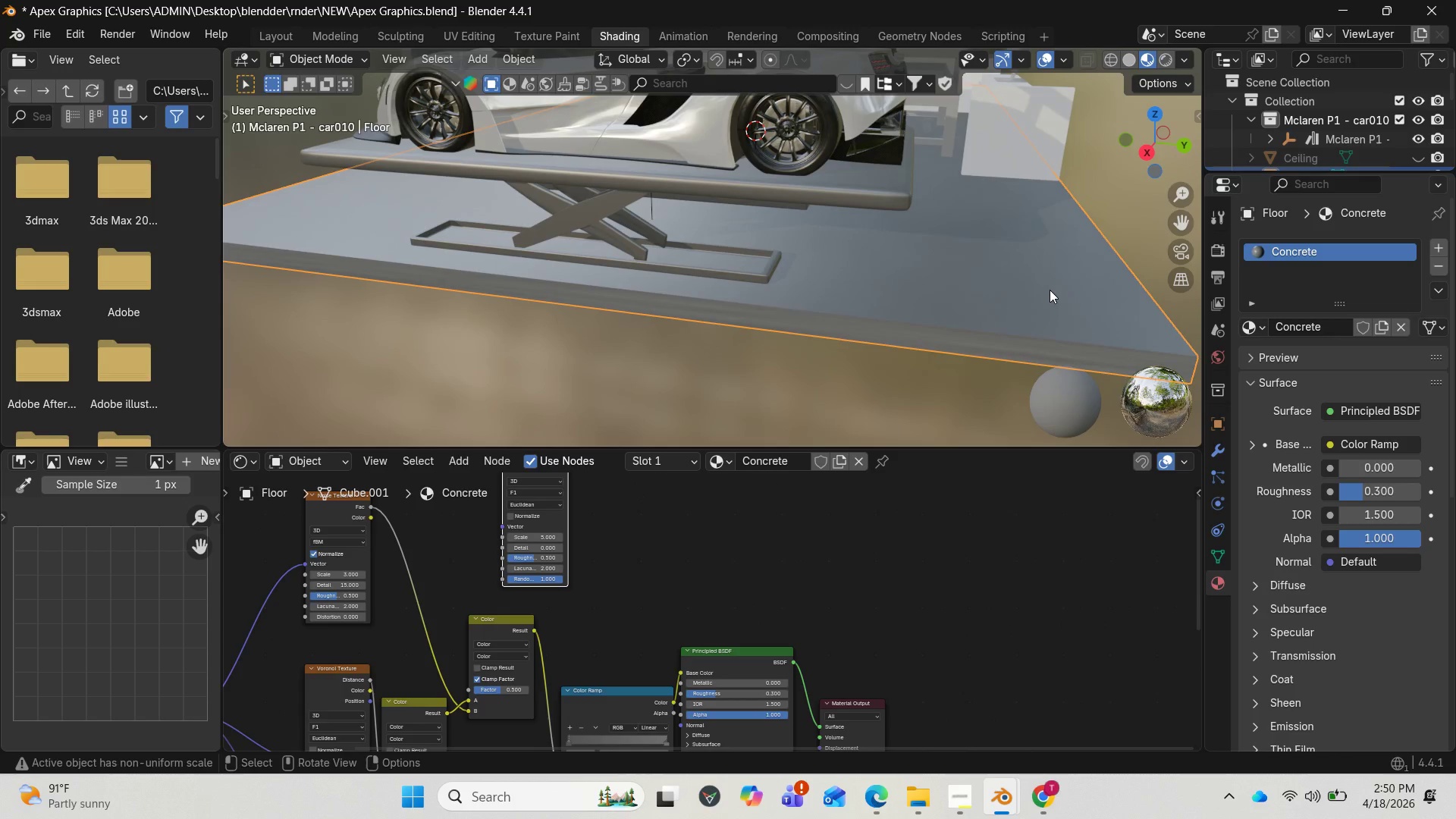 
mouse_move([644, 642])
 